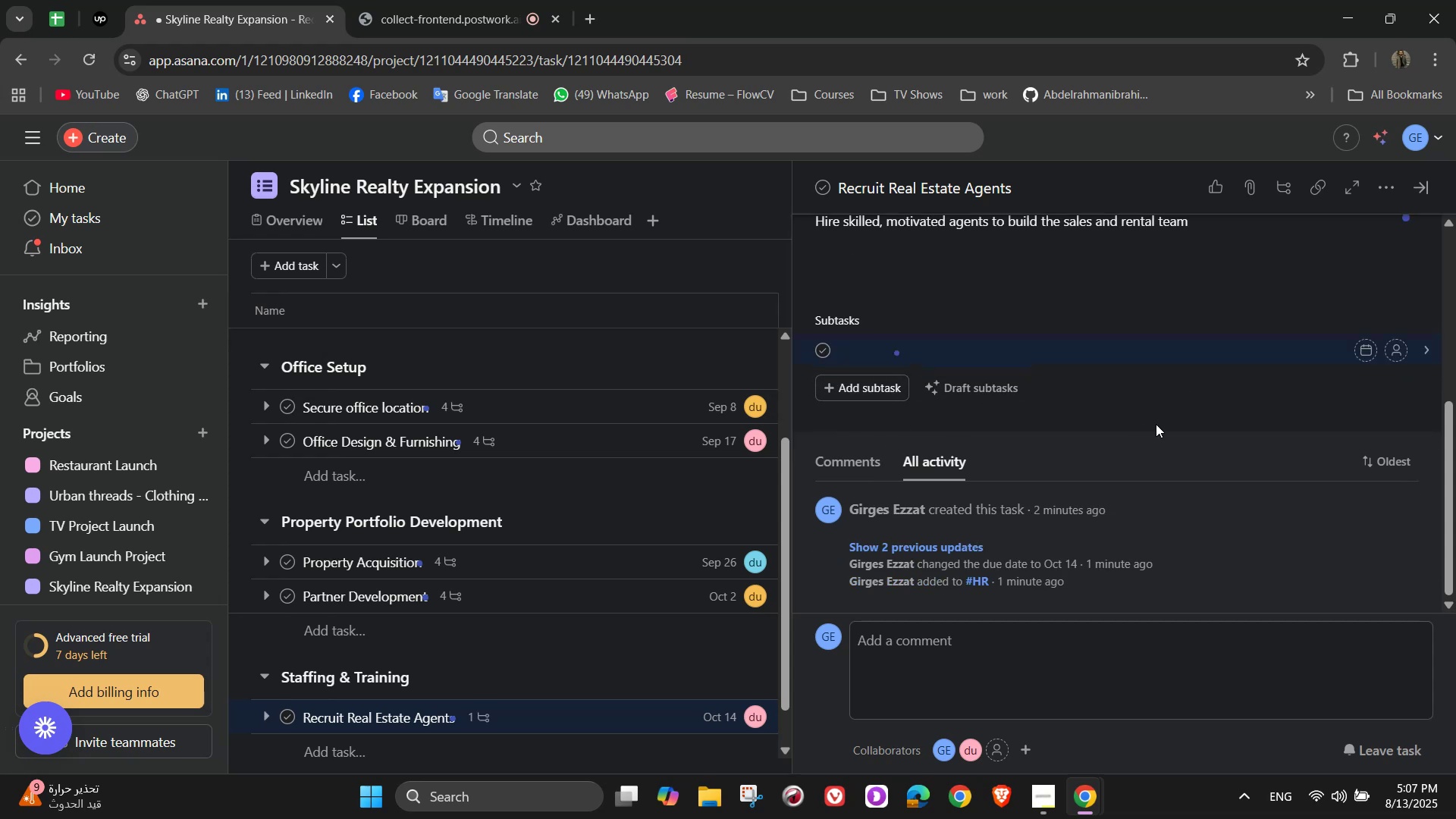 
type(Write and post job descriptions)
 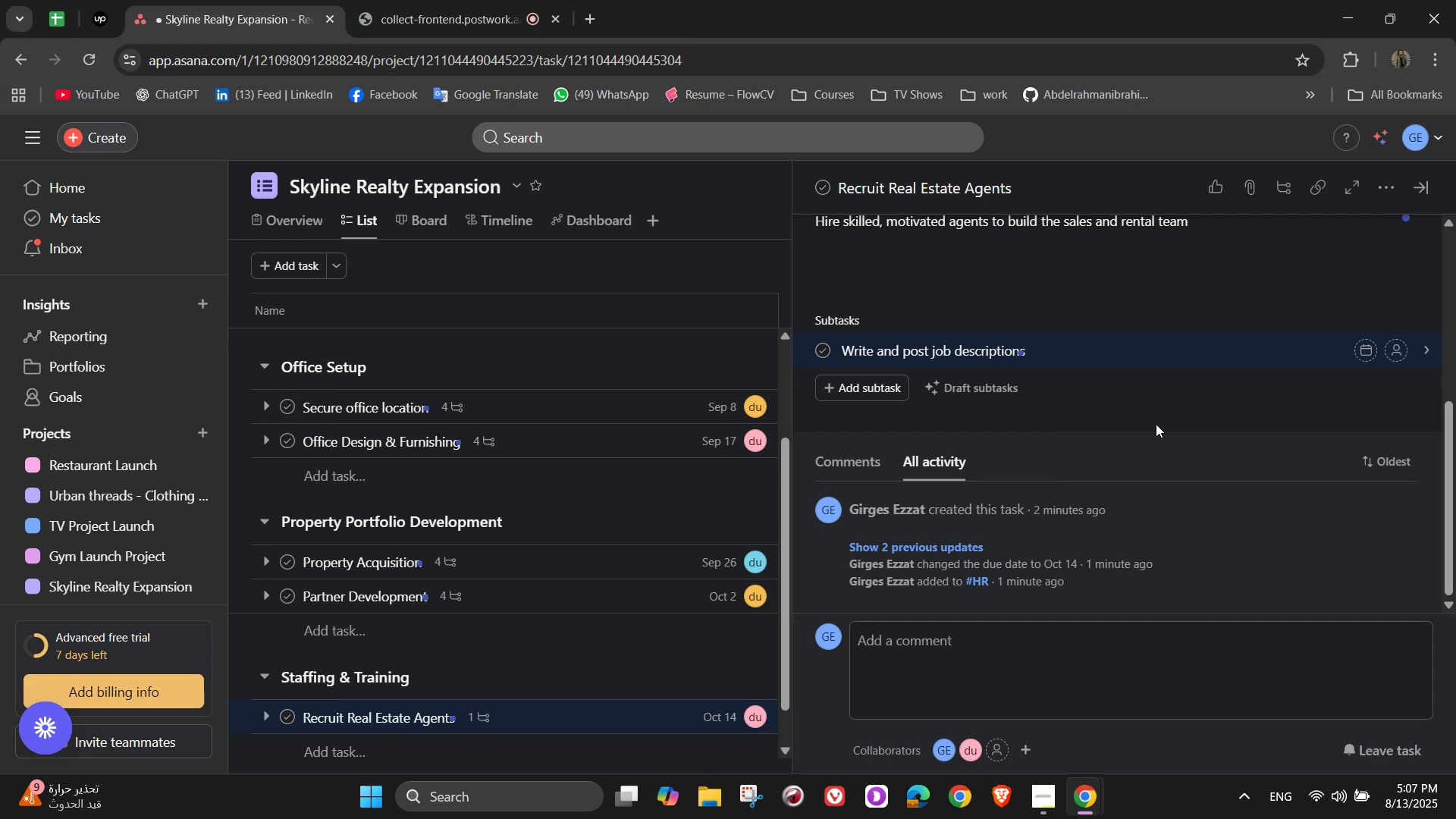 
wait(11.1)
 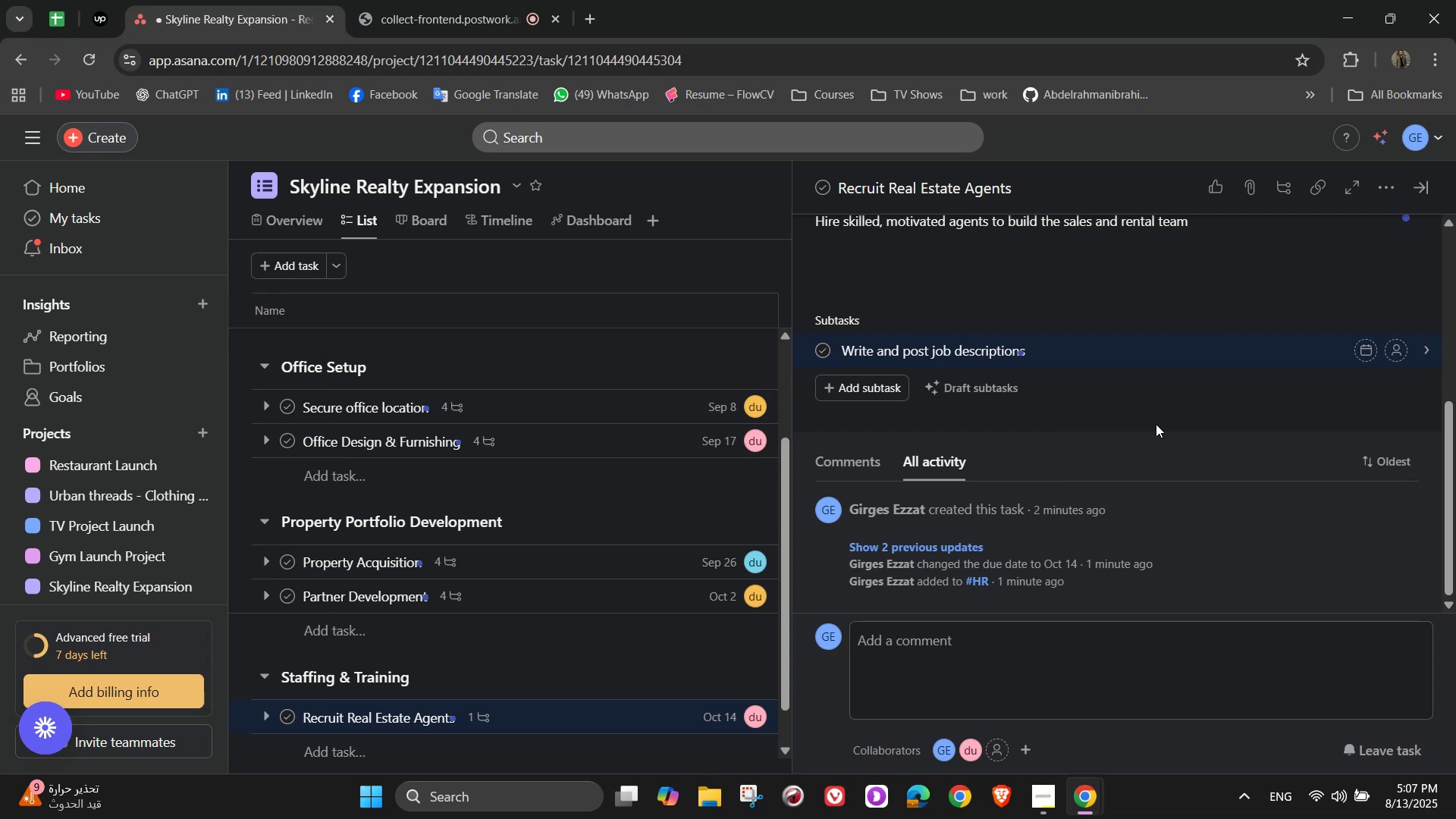 
key(Enter)
 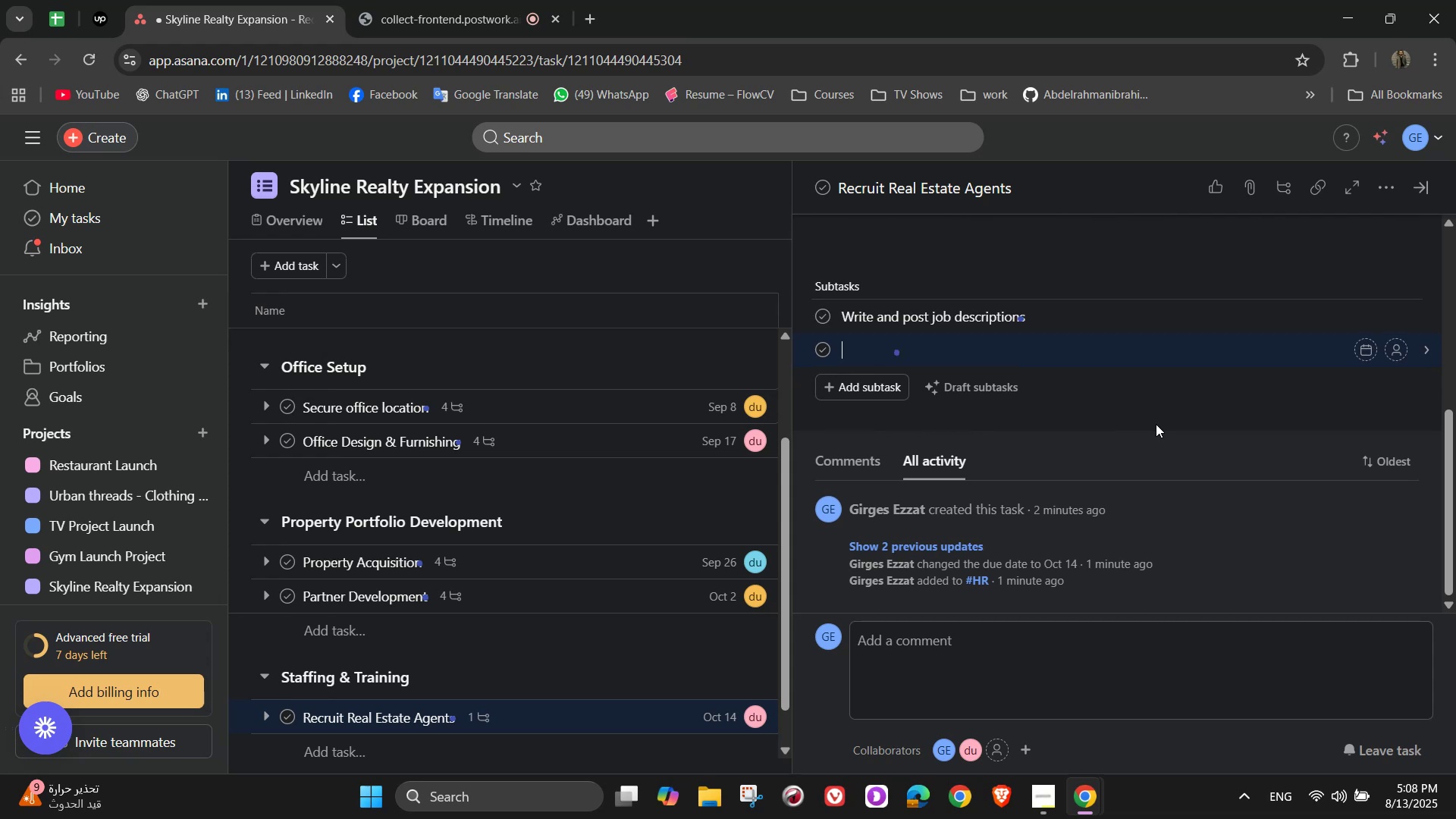 
type(Screen and interview c)
 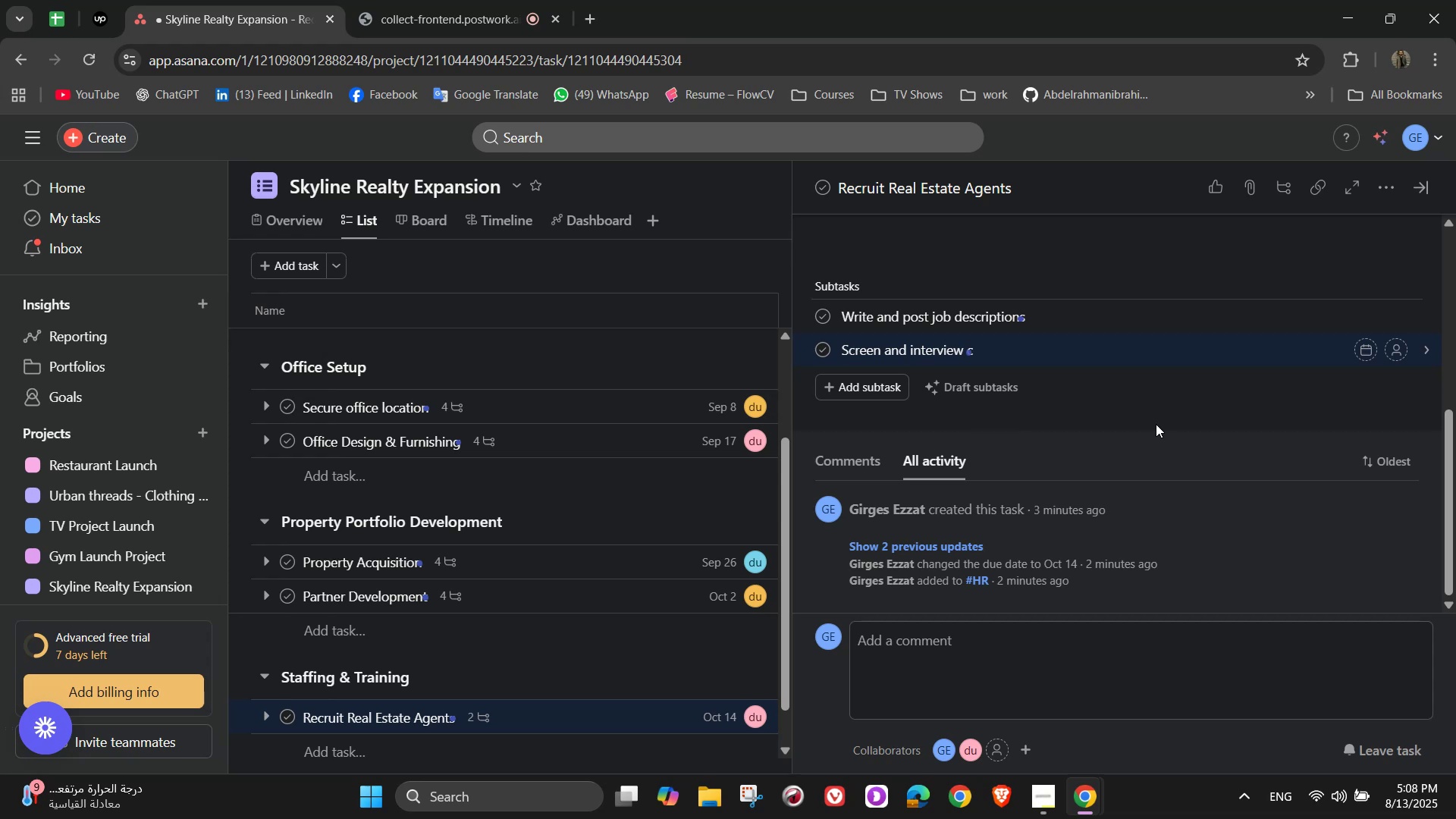 
wait(5.13)
 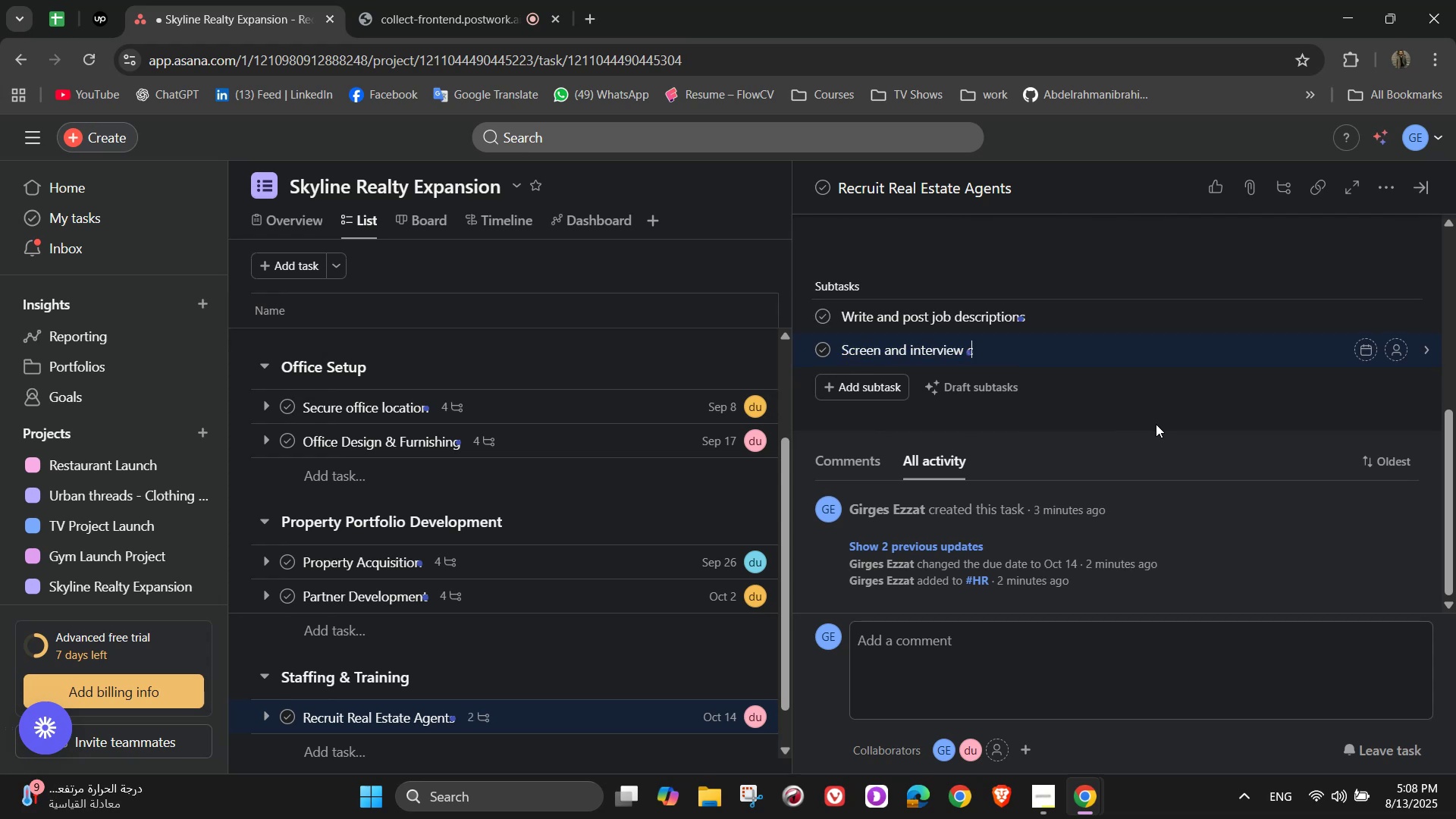 
type(andidater)
key(Backspace)
type(s )
key(Backspace)
 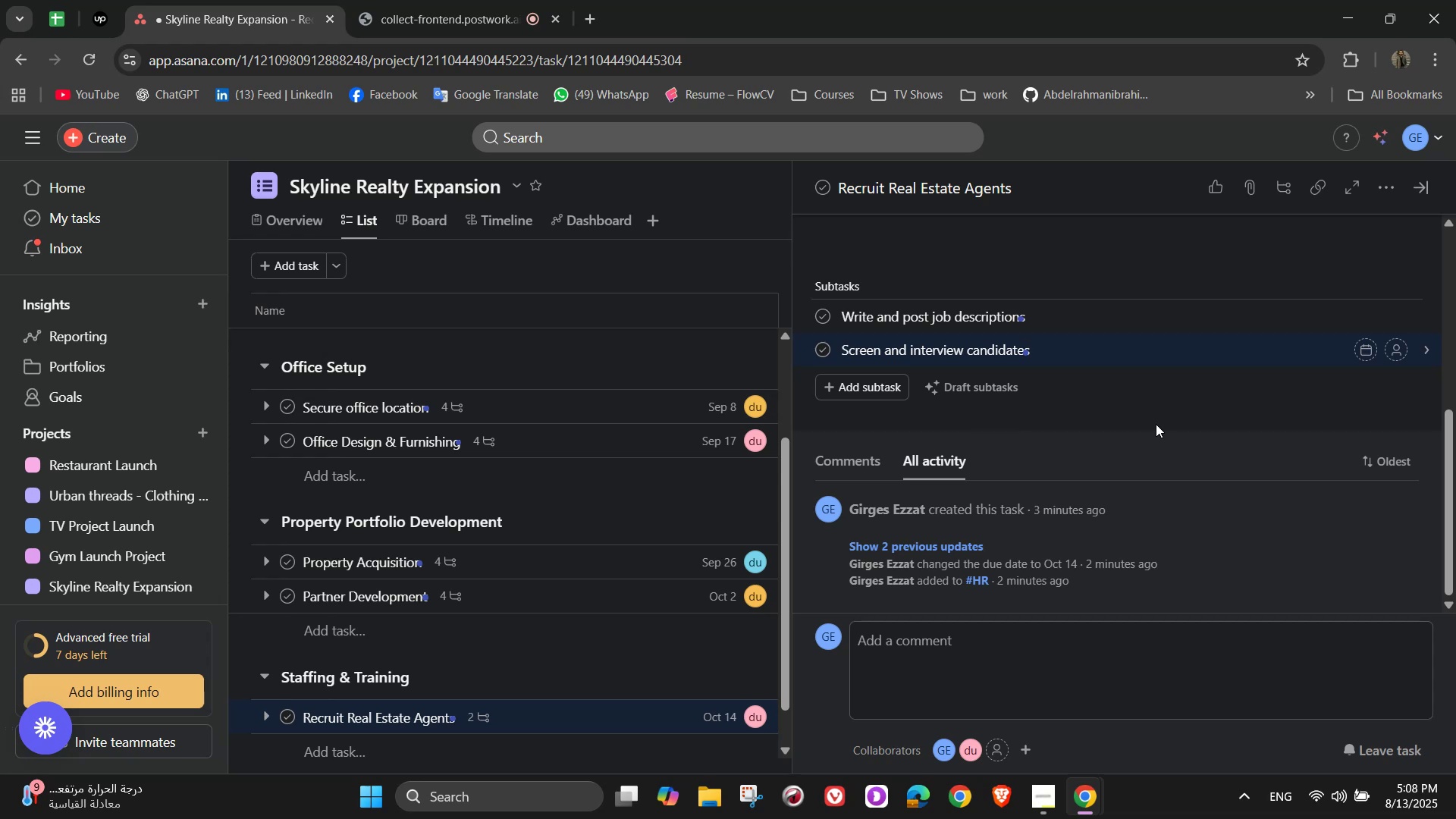 
wait(11.98)
 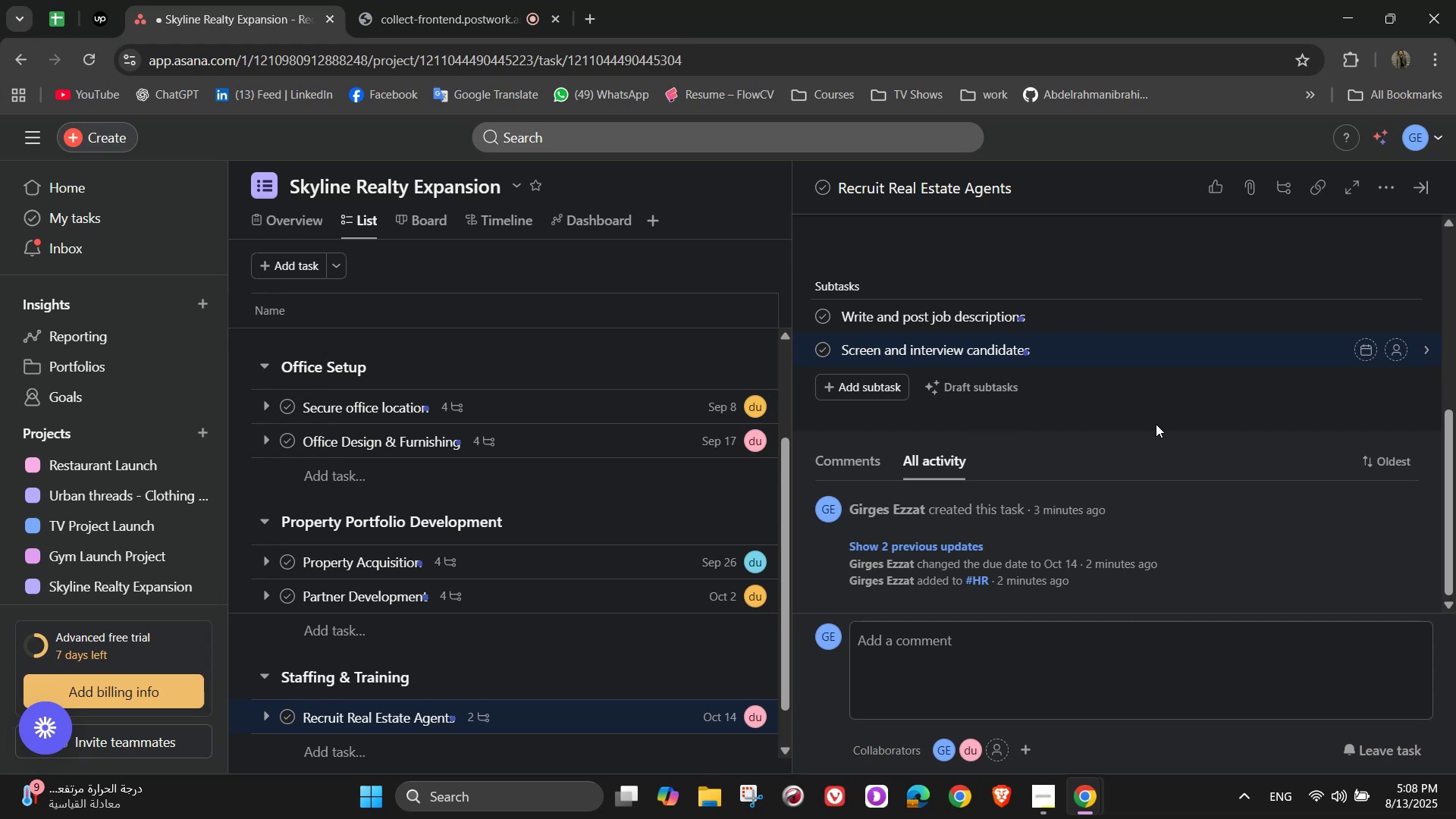 
key(NumpadEnter)
 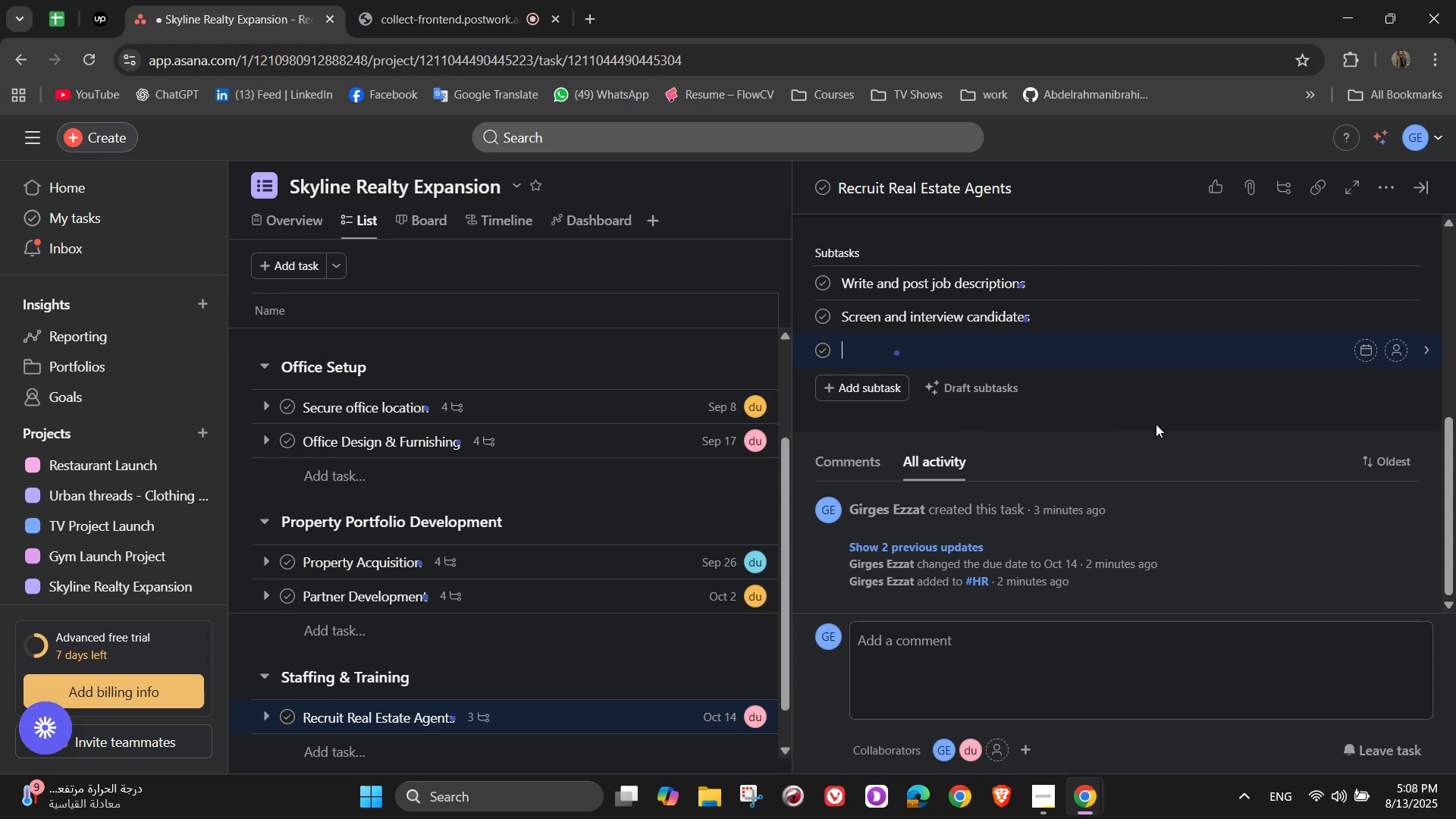 
wait(16.31)
 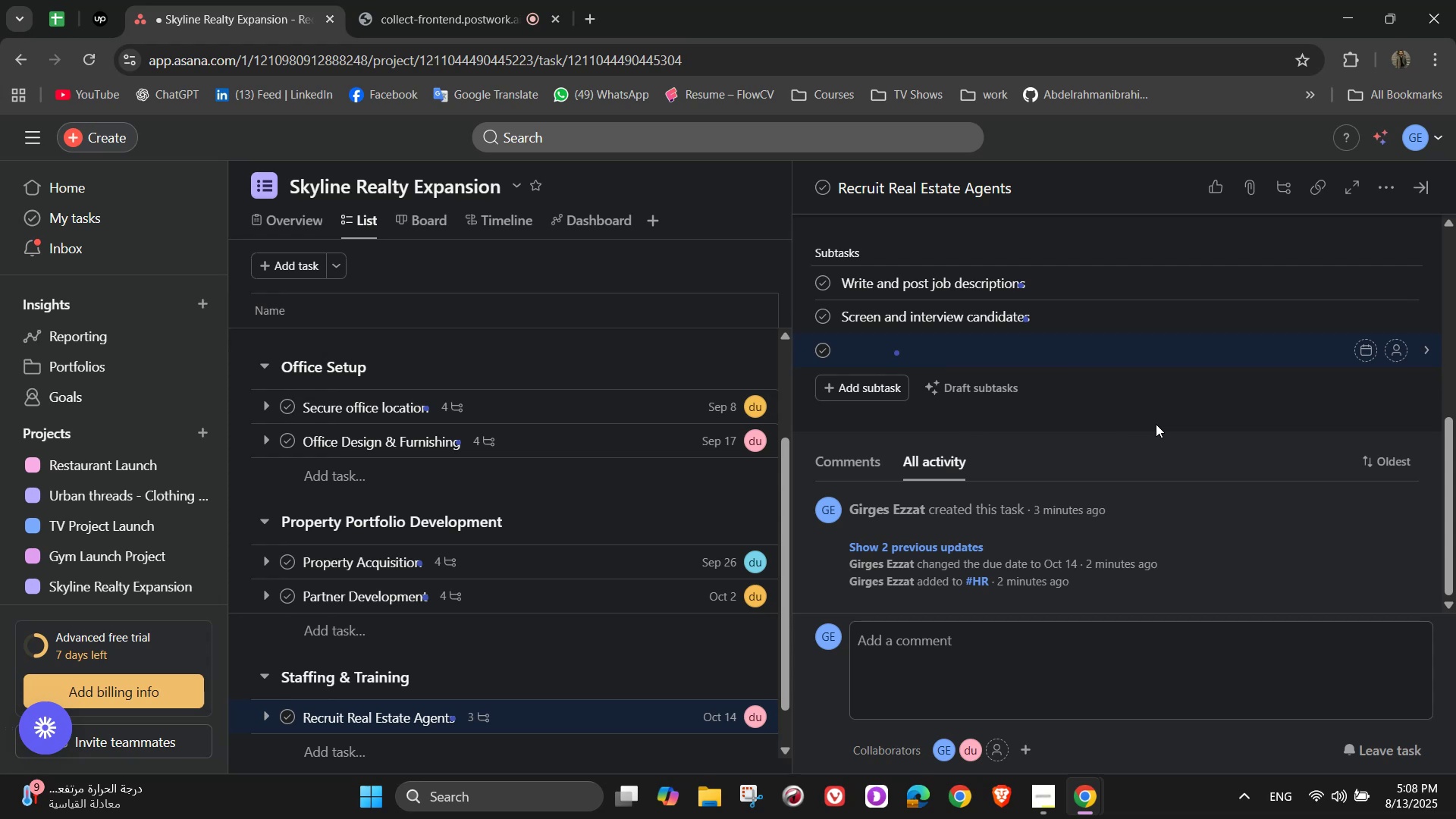 
type(Conduct skill assessments)
 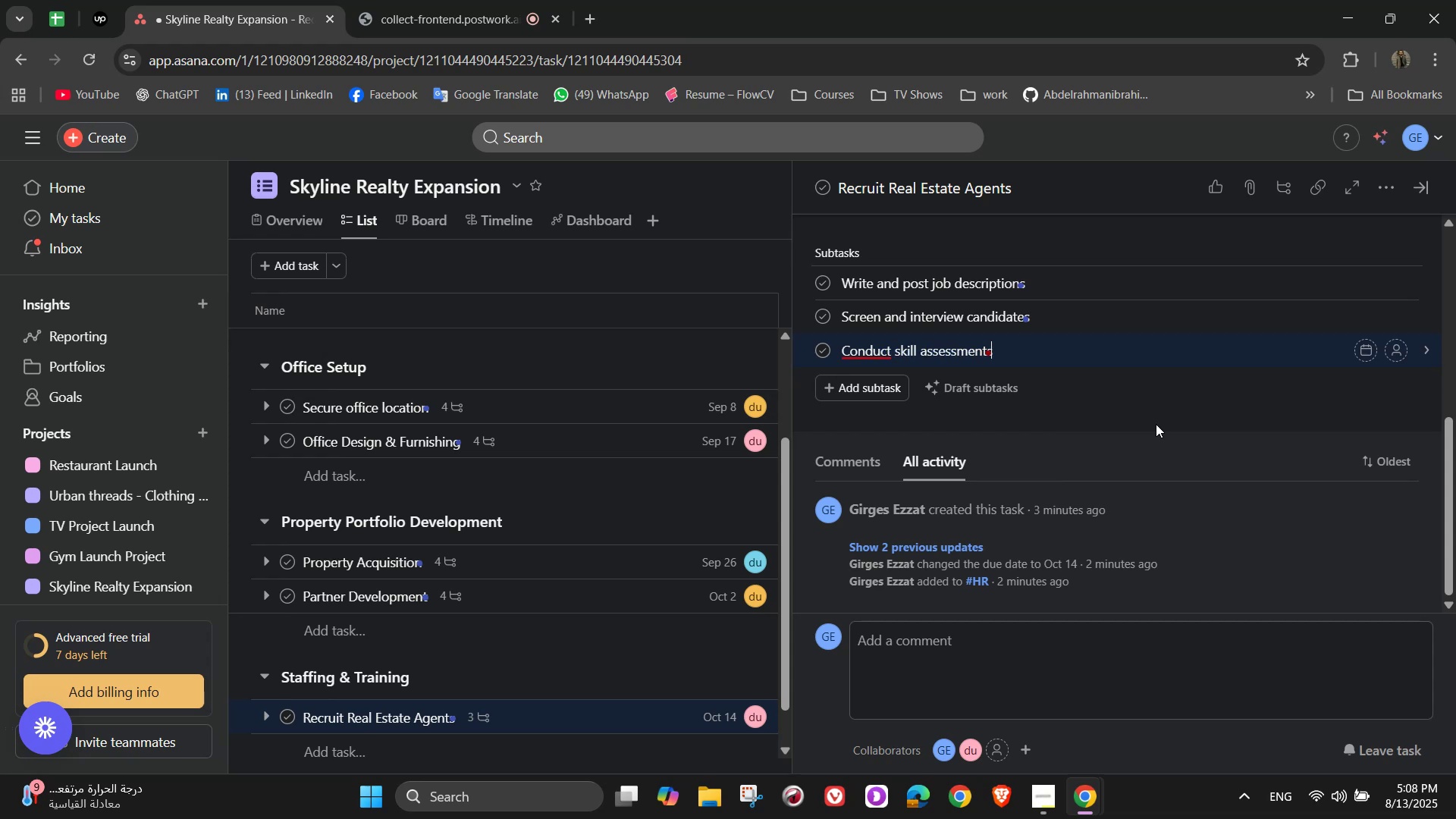 
key(Enter)
 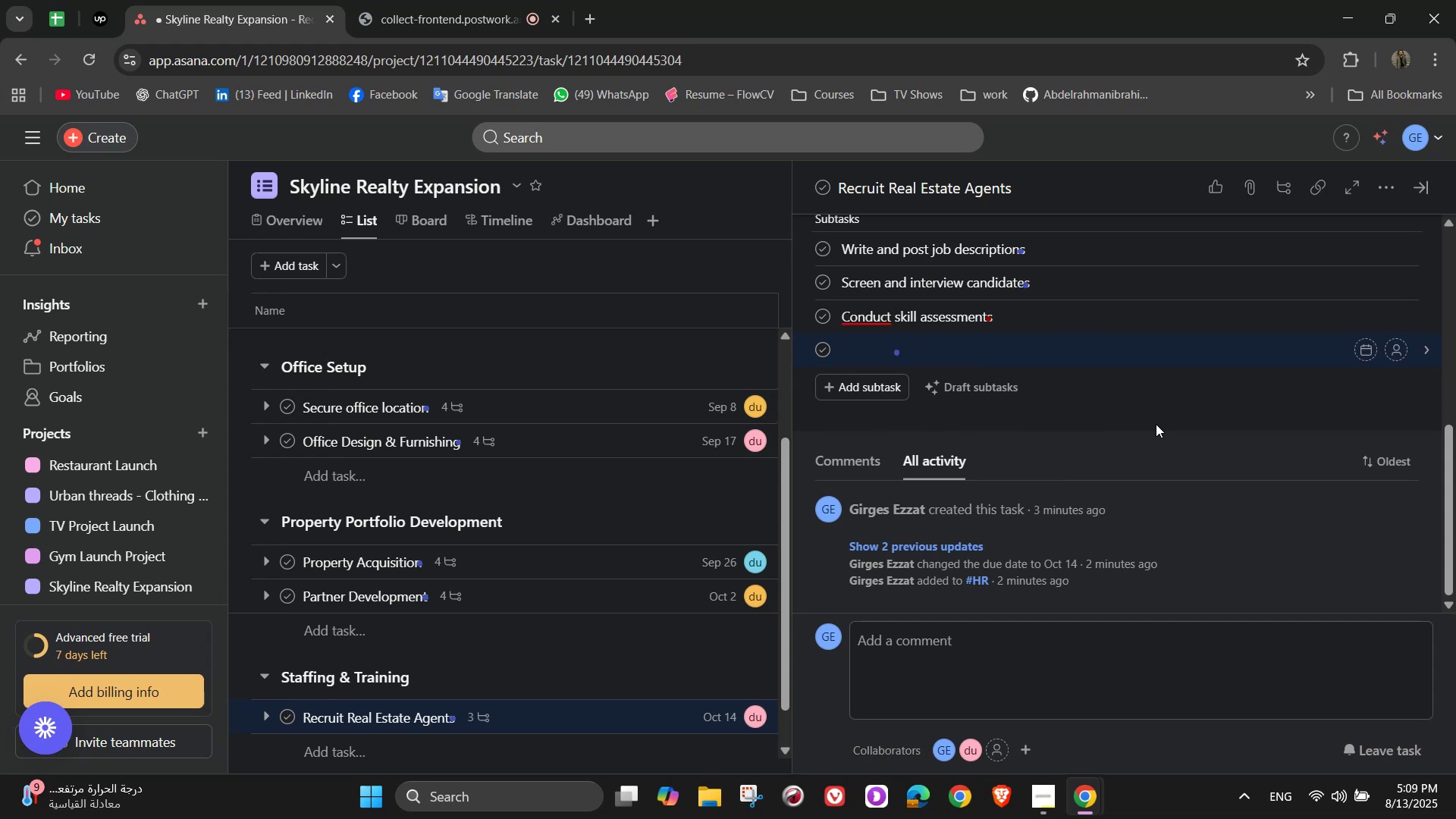 
type(Fin)
 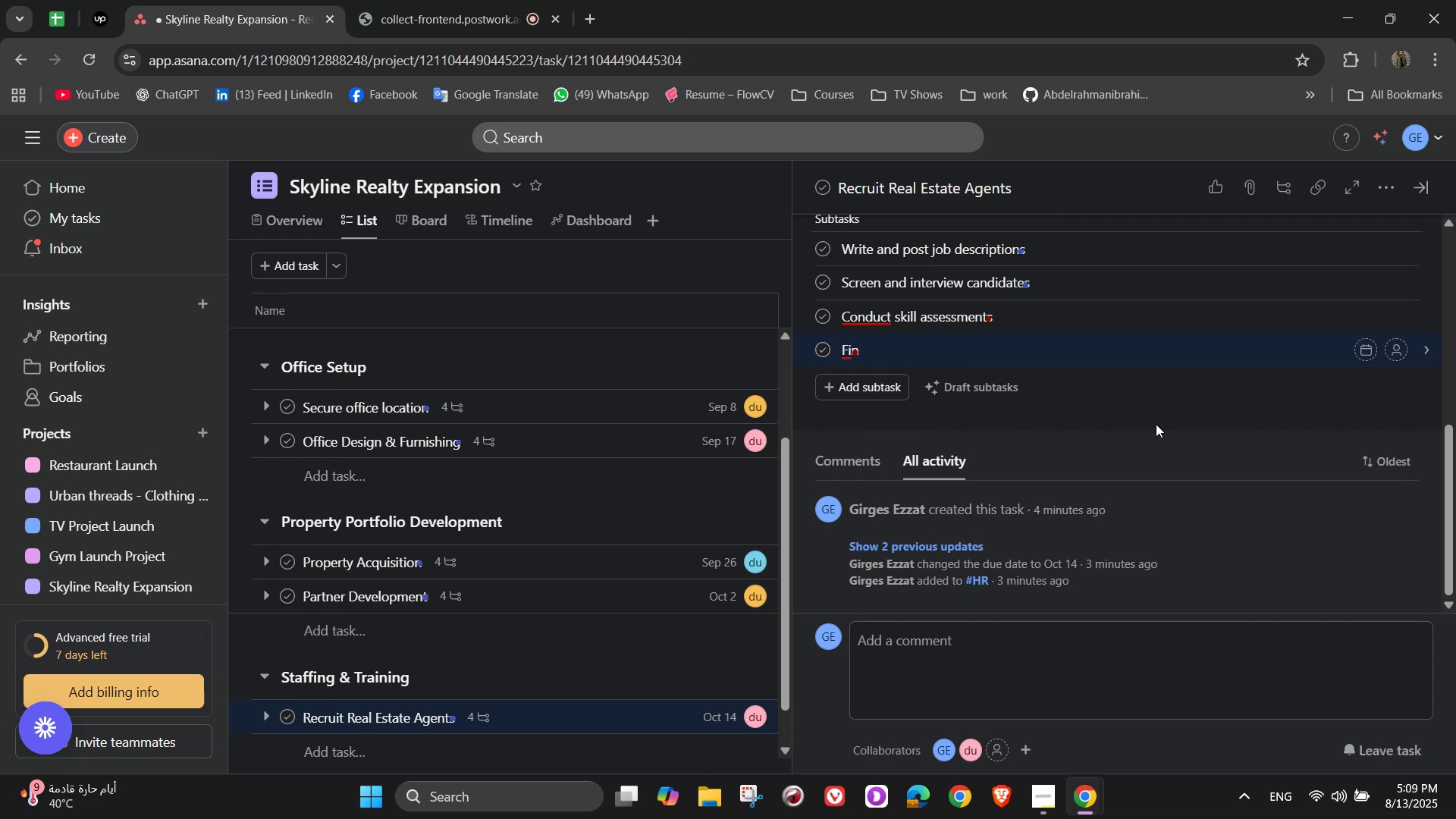 
wait(8.84)
 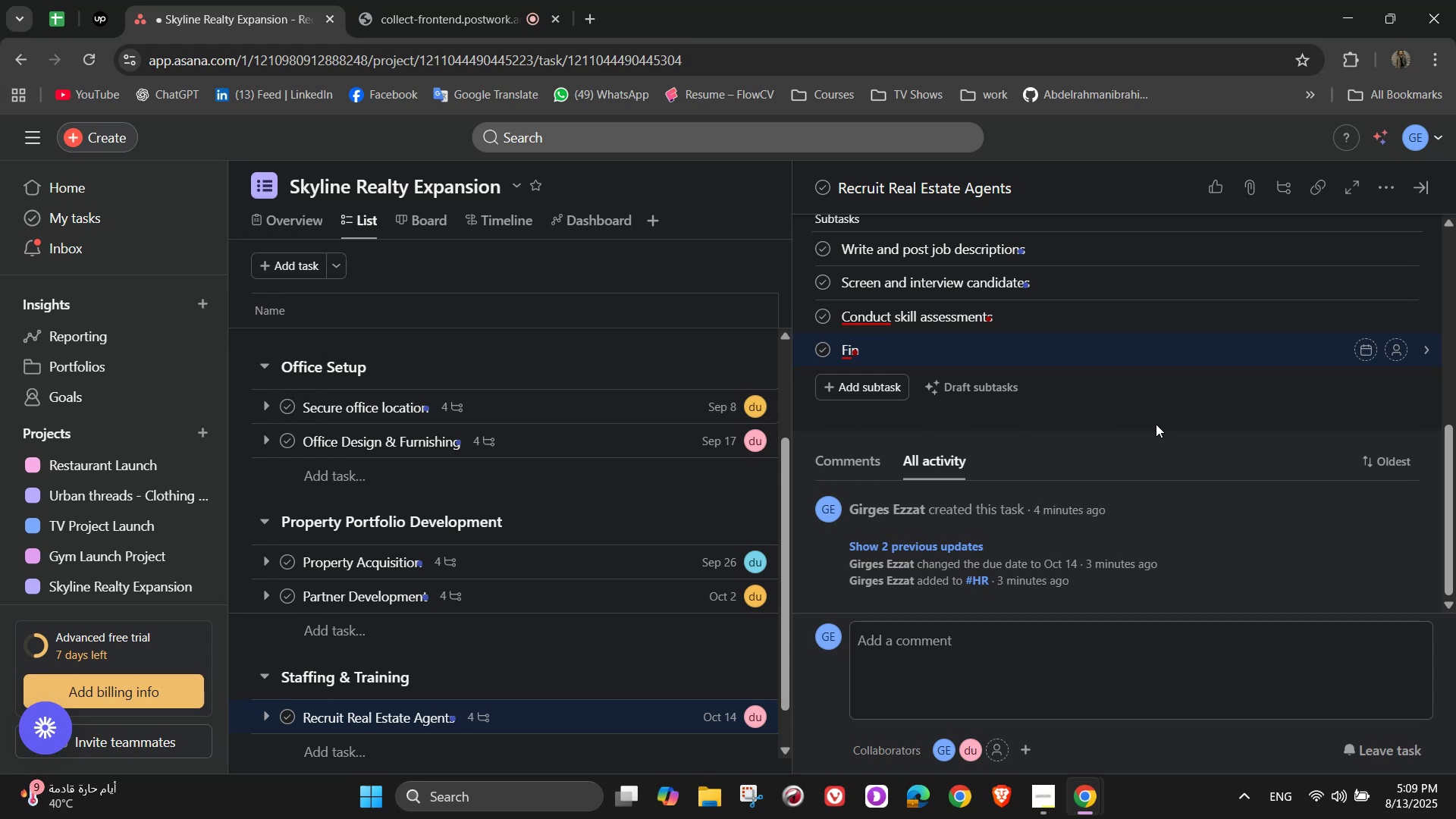 
type(alize hiring com)
key(Backspace)
type(n)
 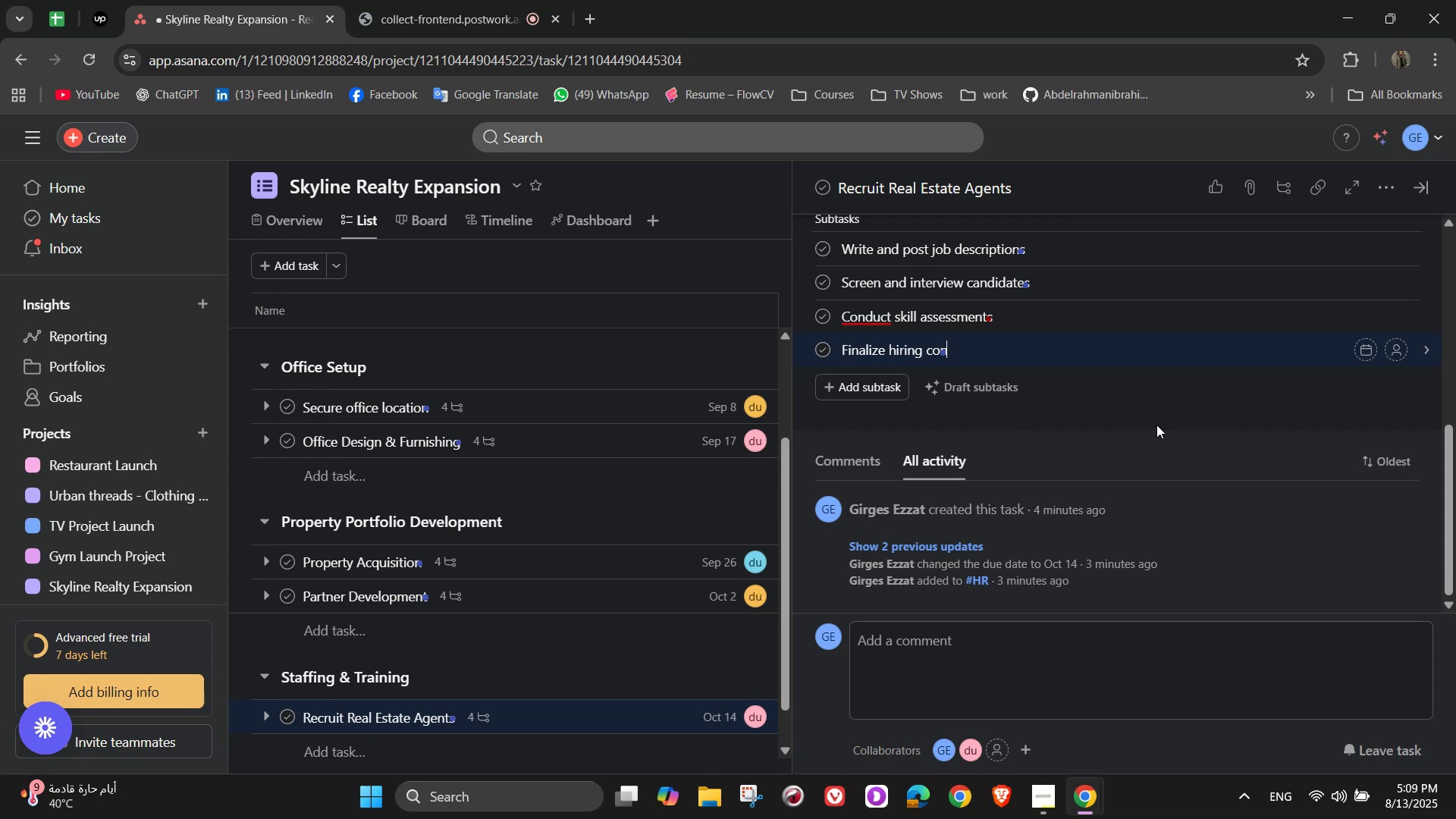 
wait(26.29)
 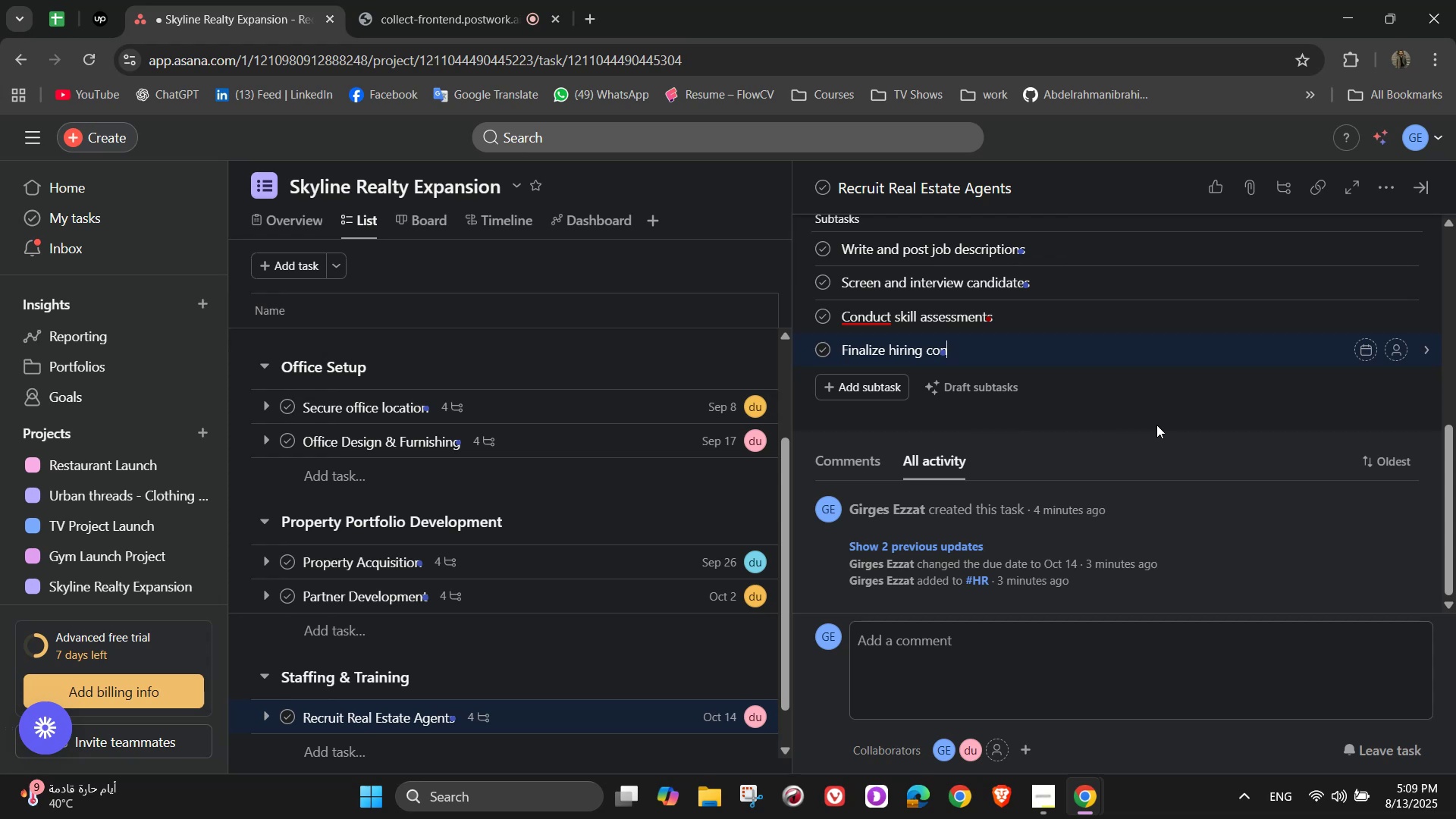 
type(tracts)
 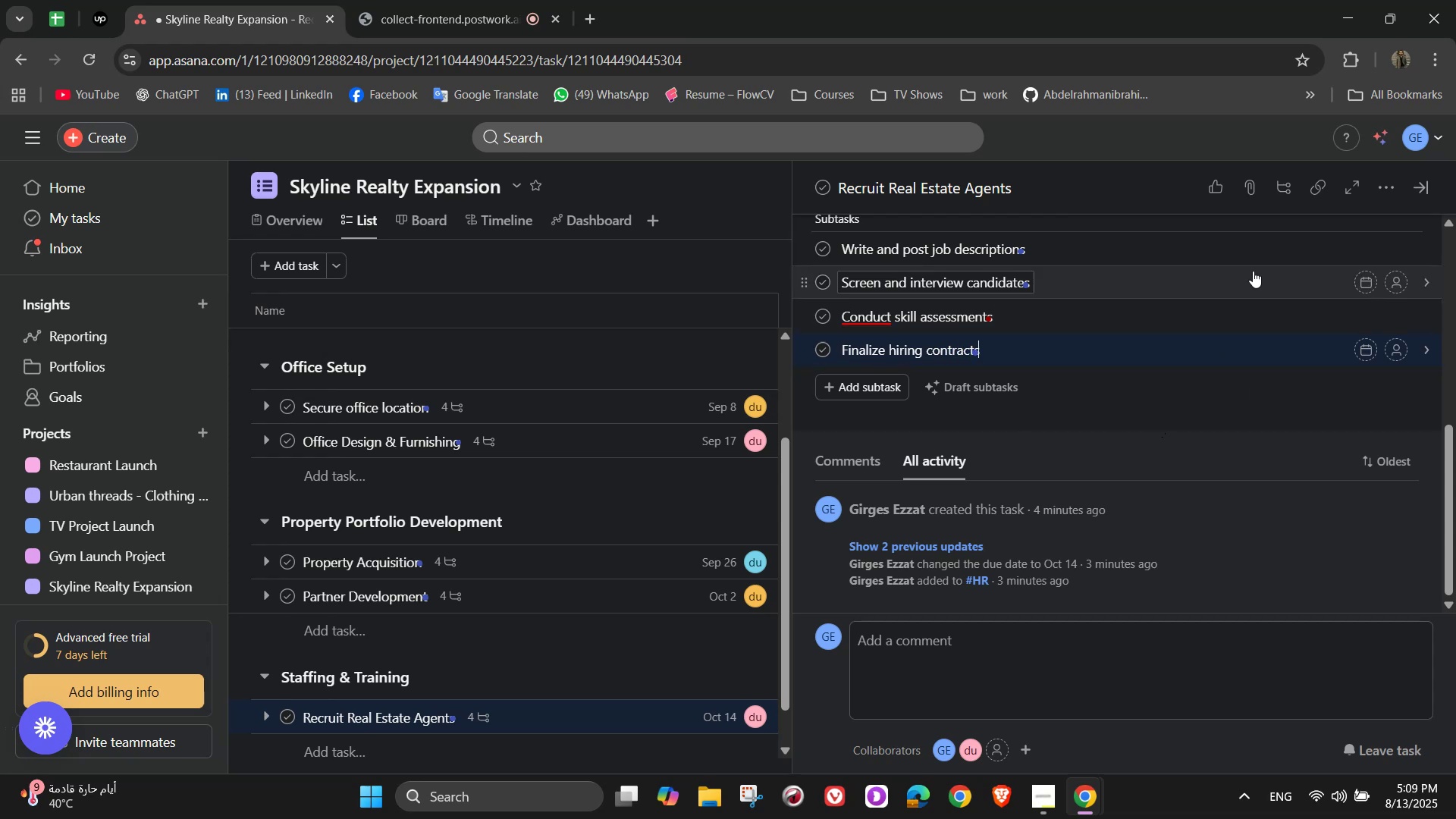 
left_click([1401, 250])
 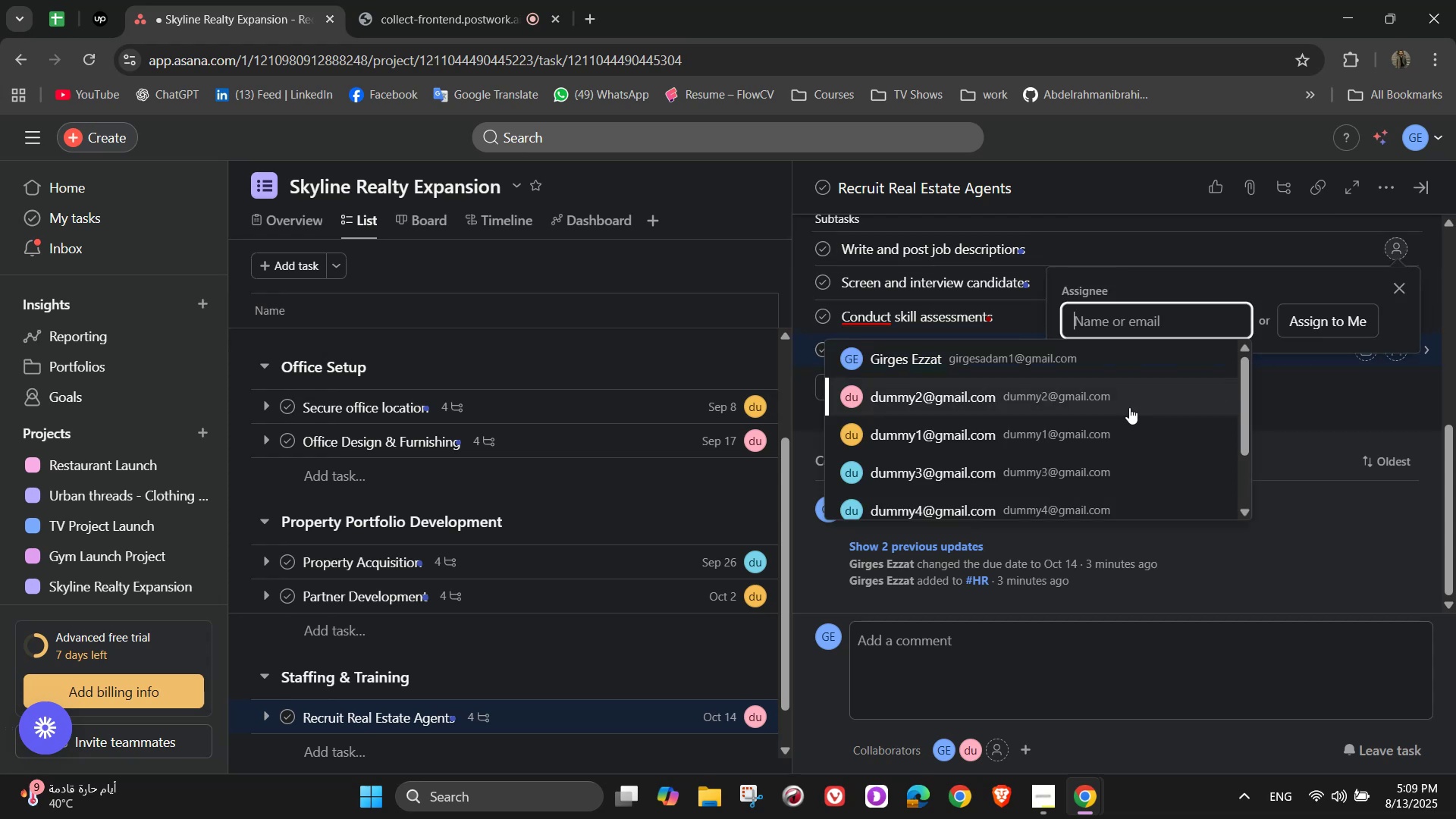 
left_click([1127, 398])
 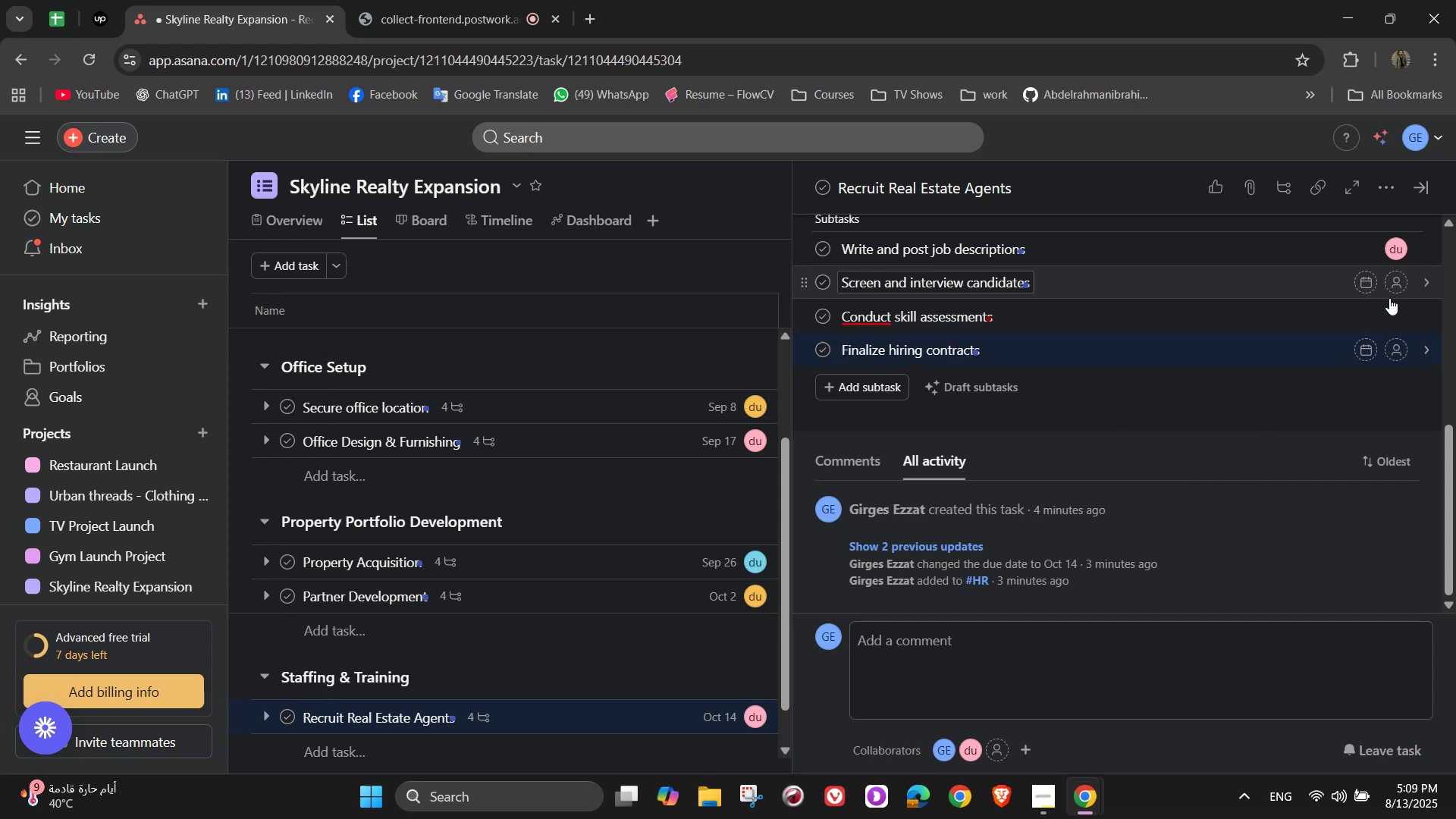 
left_click([1394, 287])
 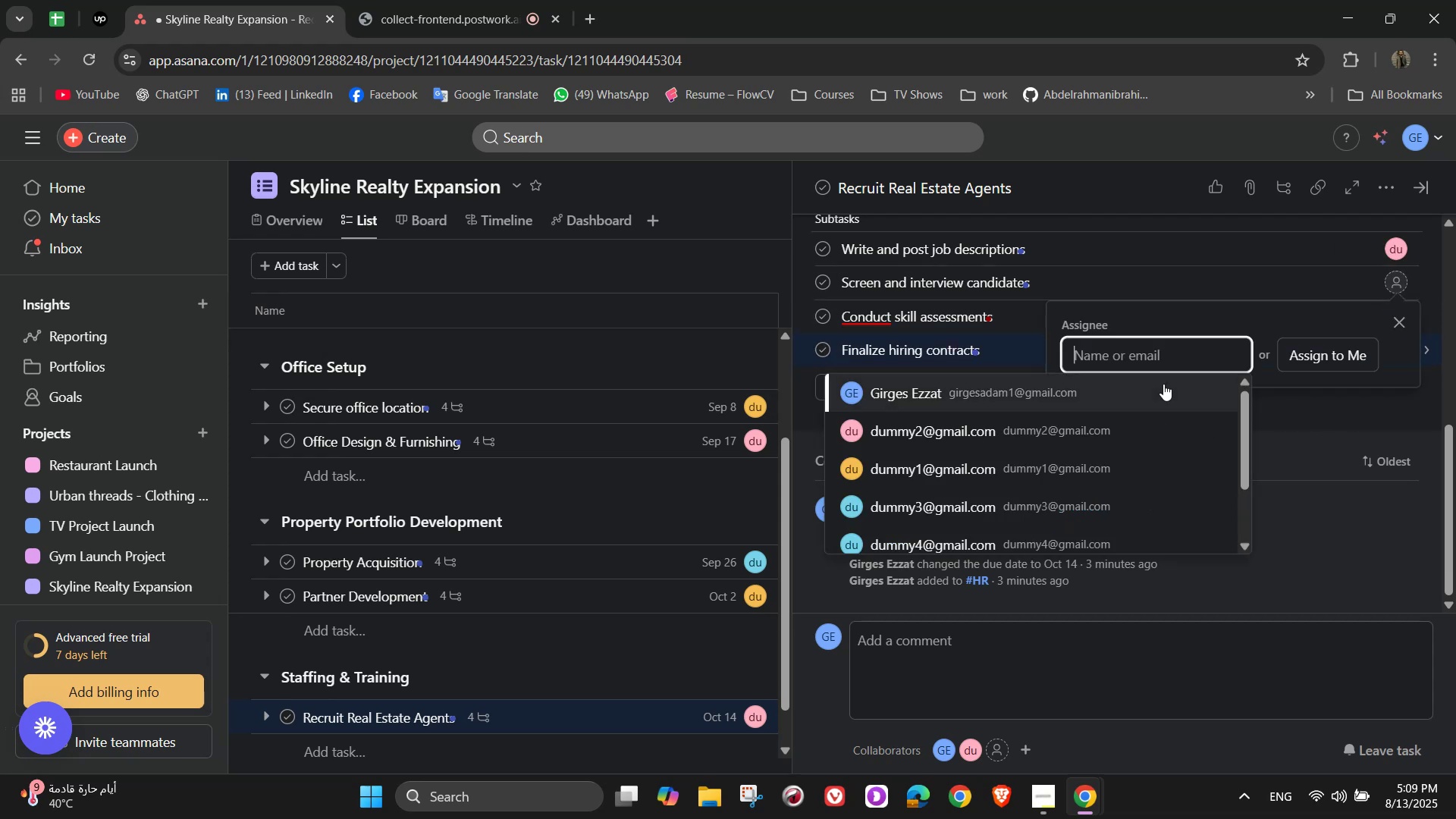 
left_click([1163, 384])
 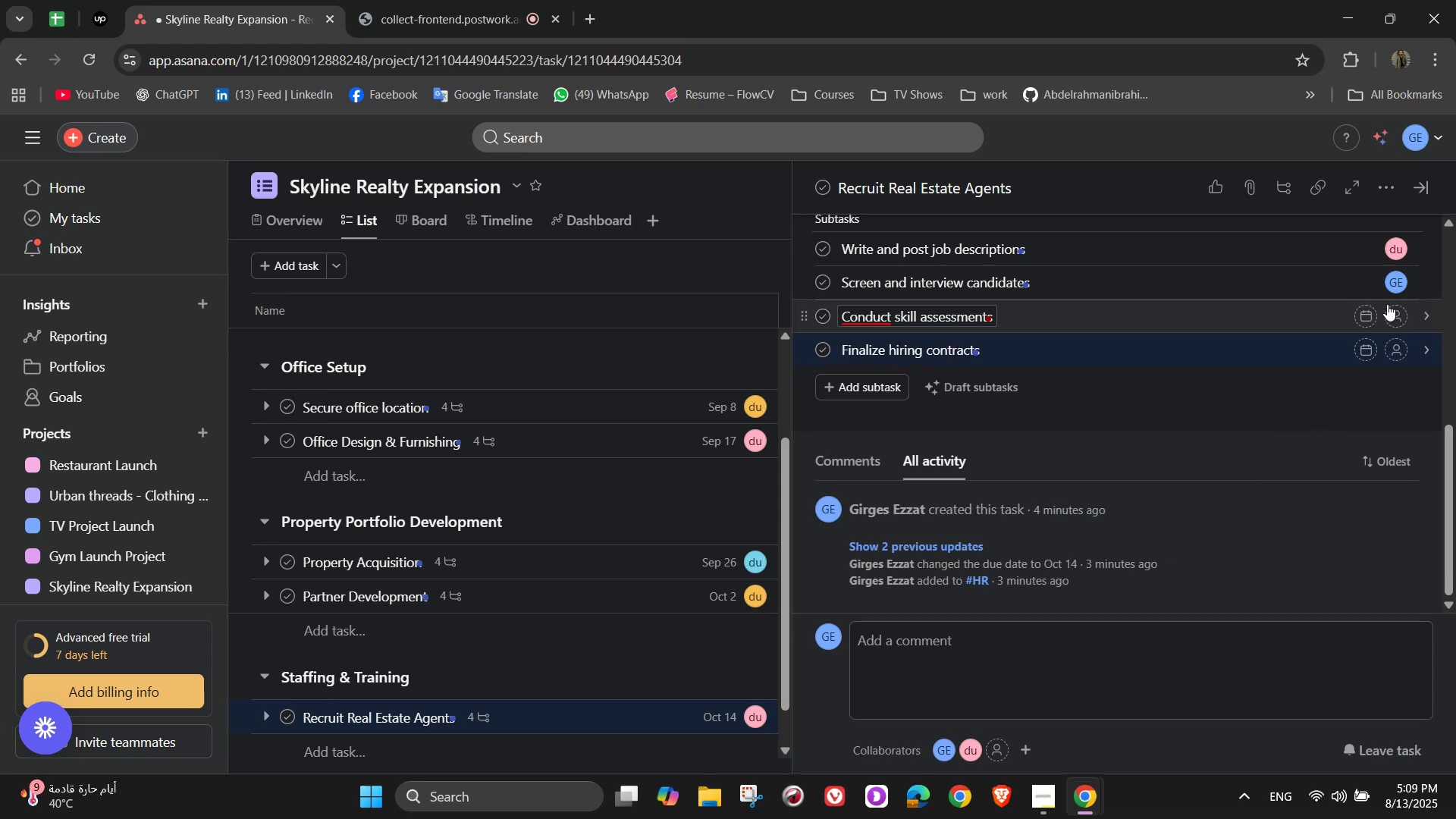 
left_click([1392, 318])
 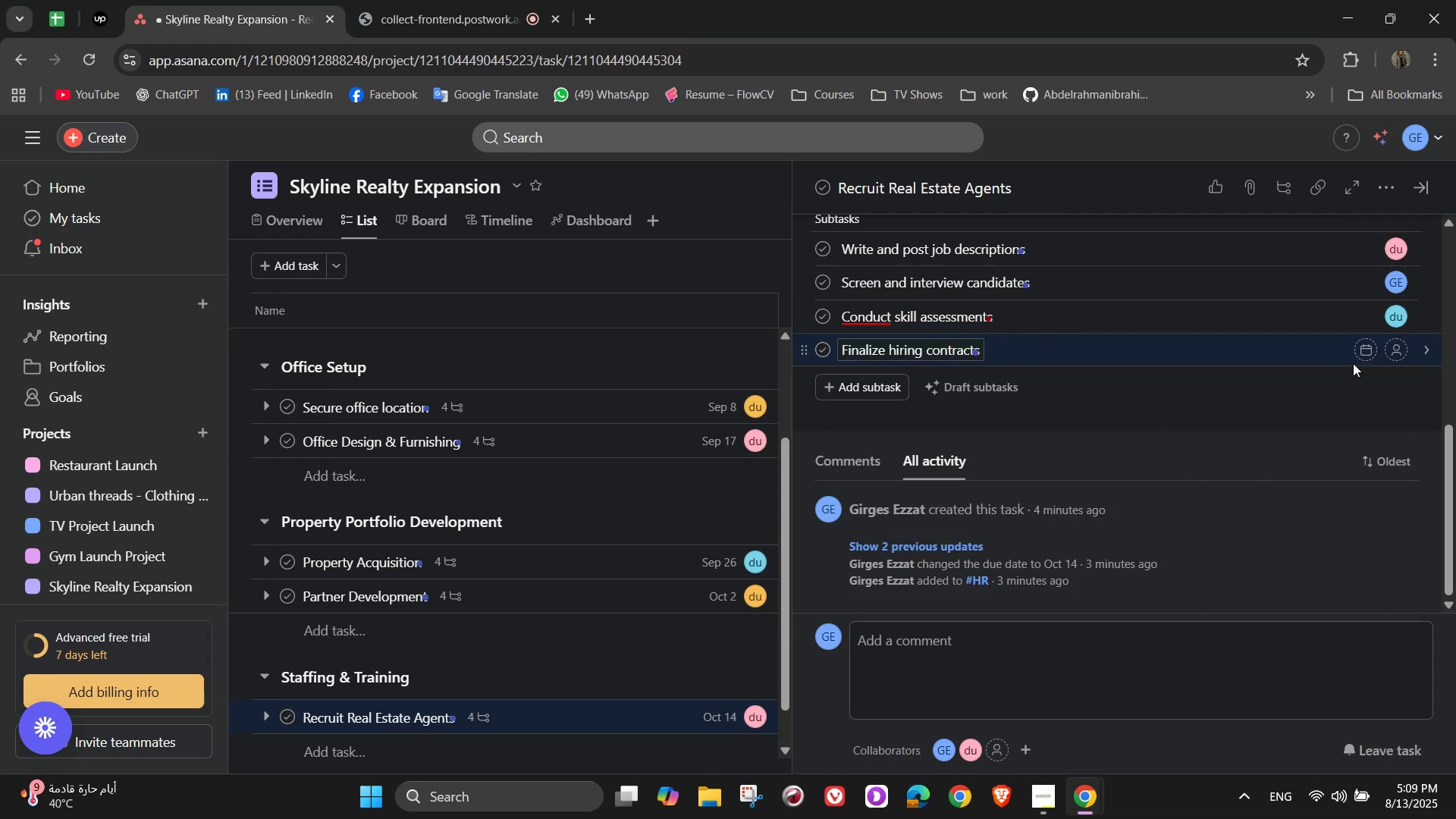 
left_click([1404, 350])
 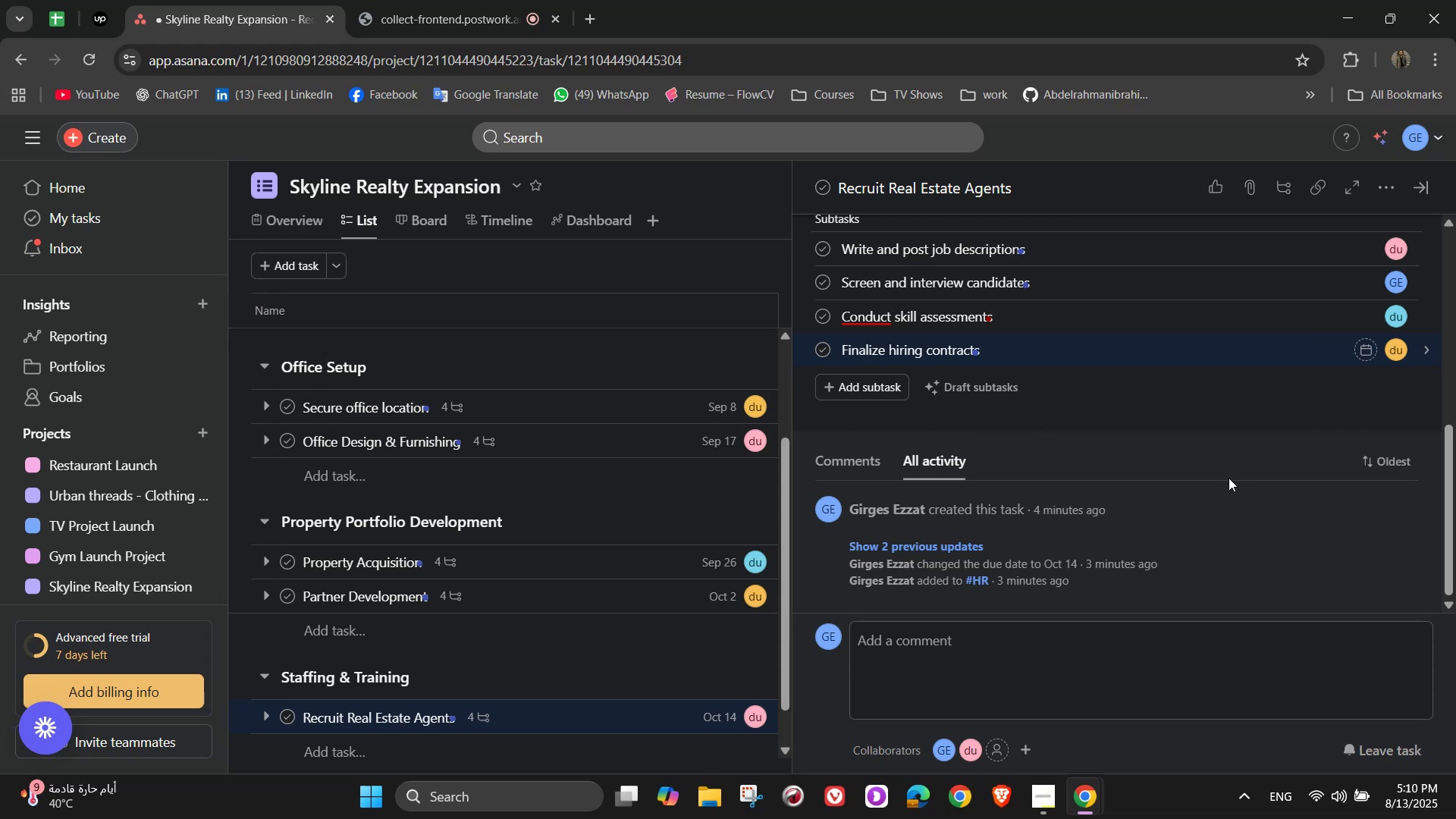 
wait(11.23)
 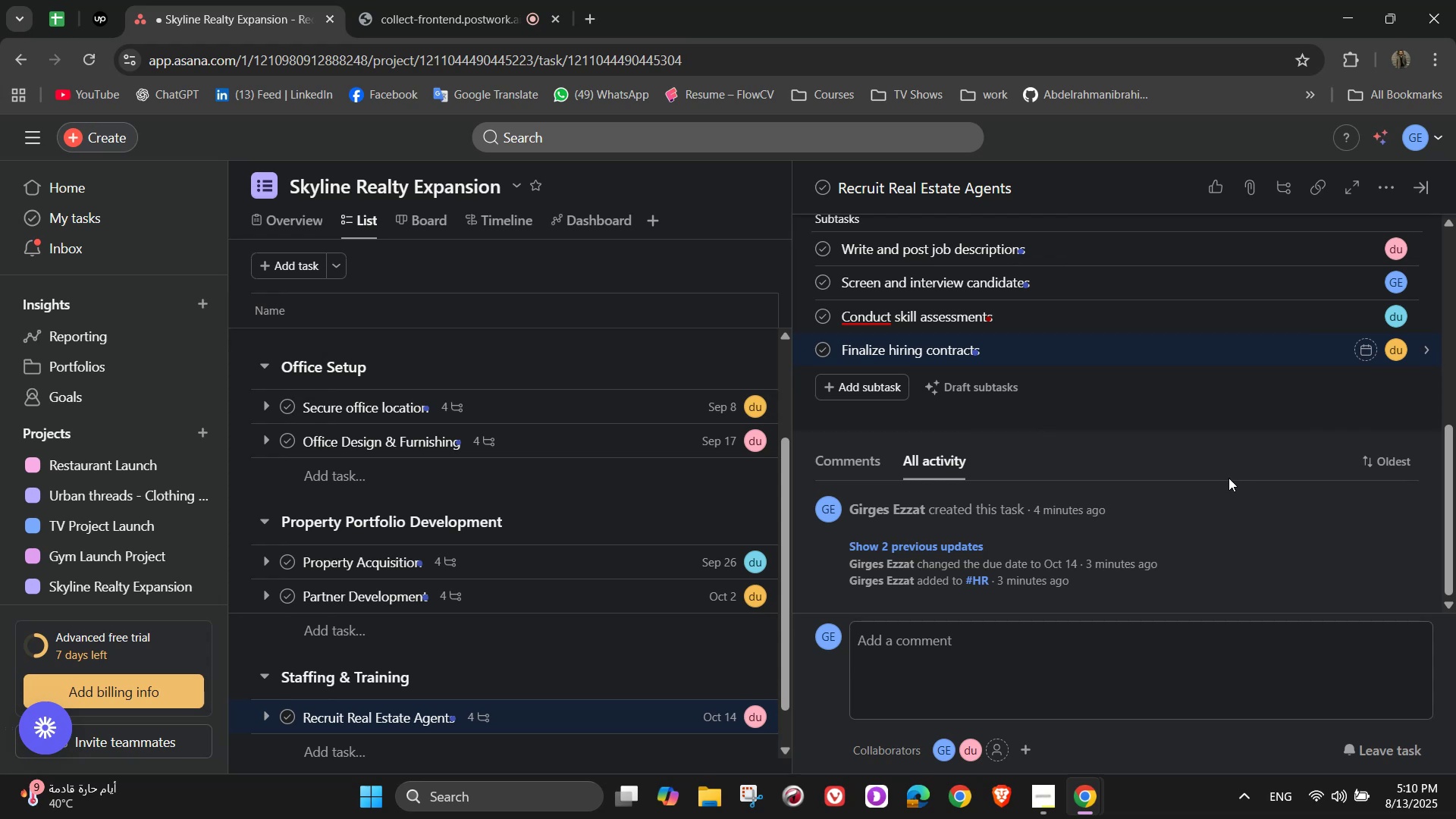 
scroll: coordinate [1330, 360], scroll_direction: up, amount: 1.0
 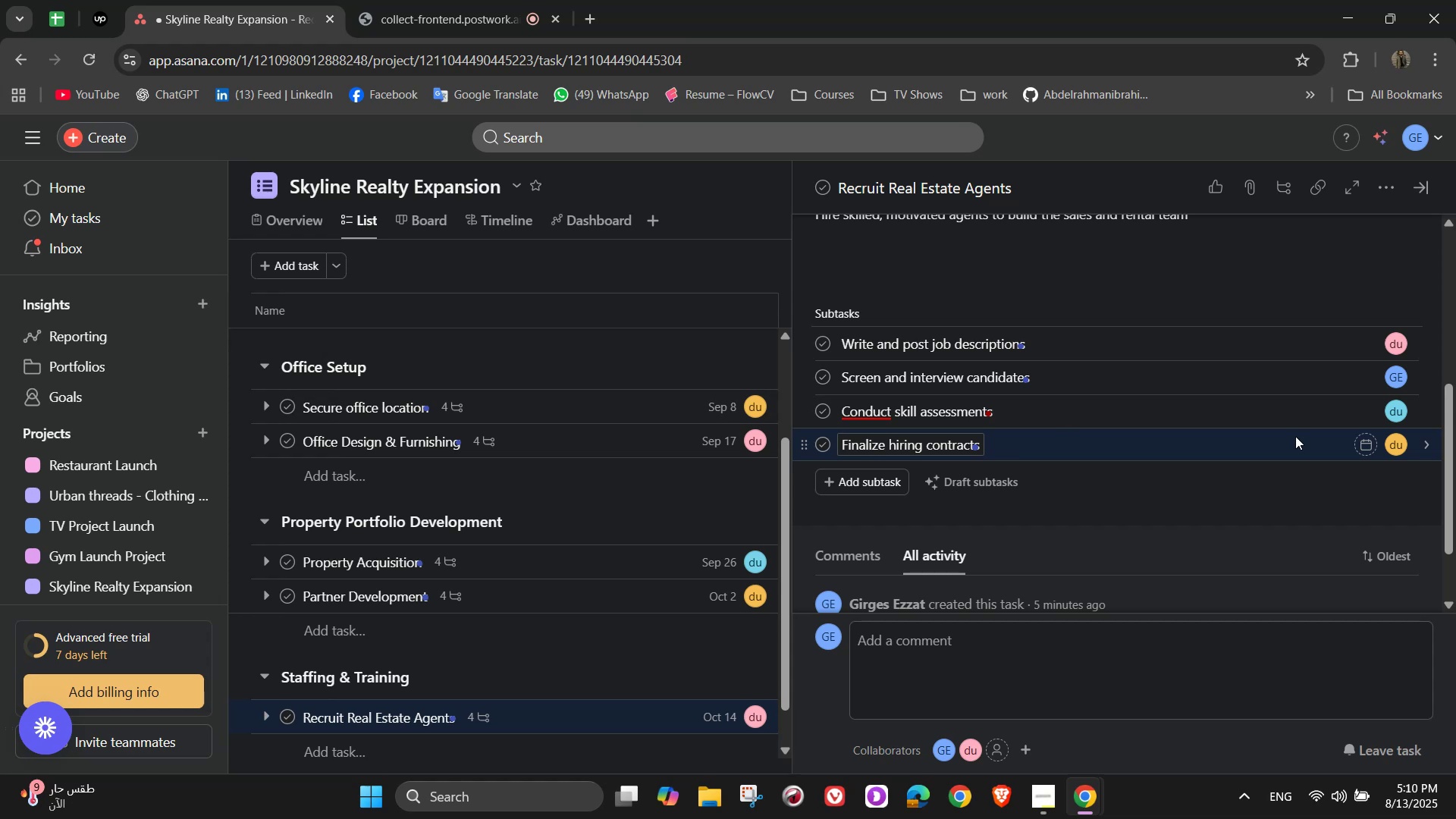 
wait(5.86)
 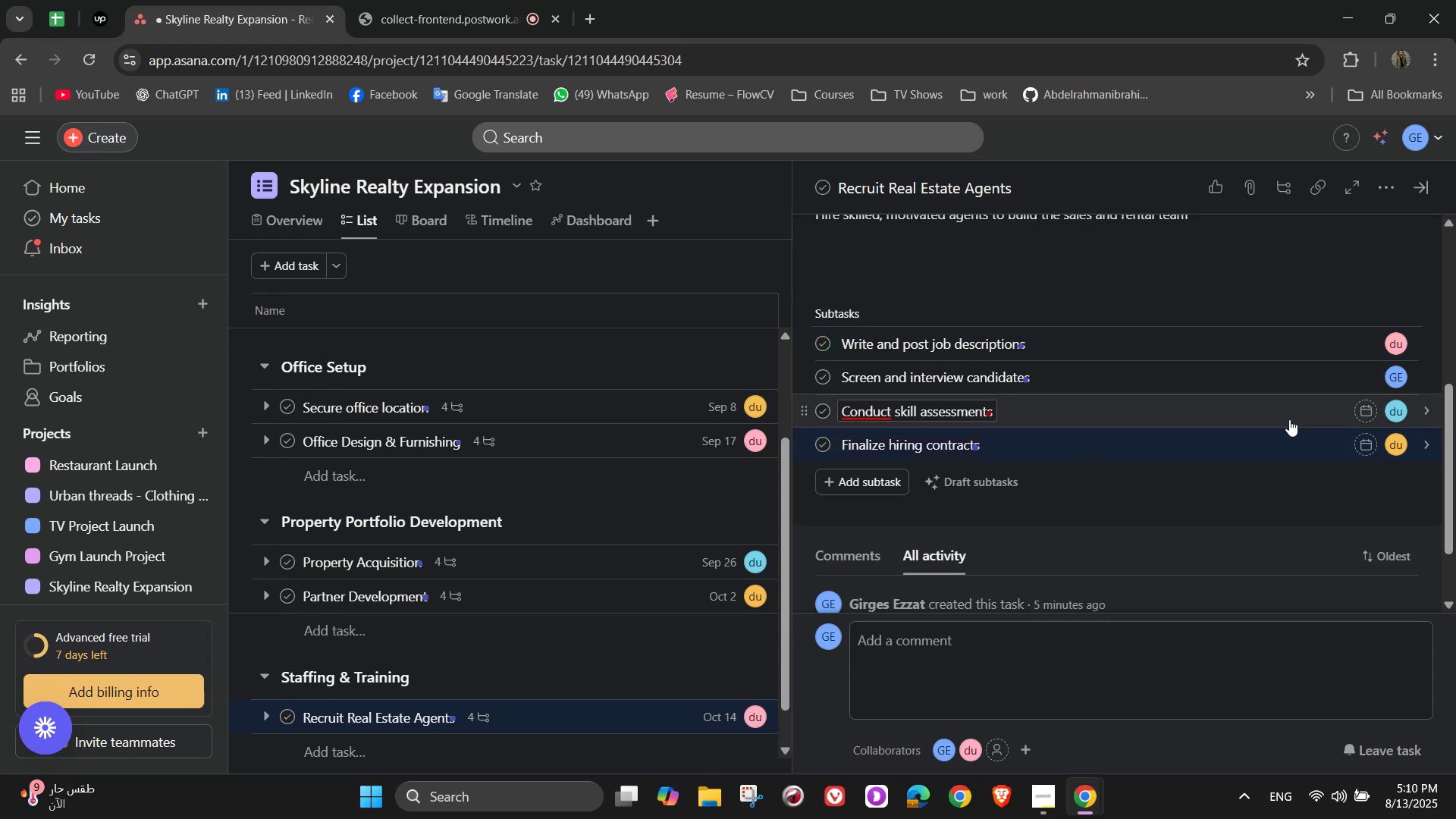 
scroll: coordinate [1327, 318], scroll_direction: up, amount: 8.0
 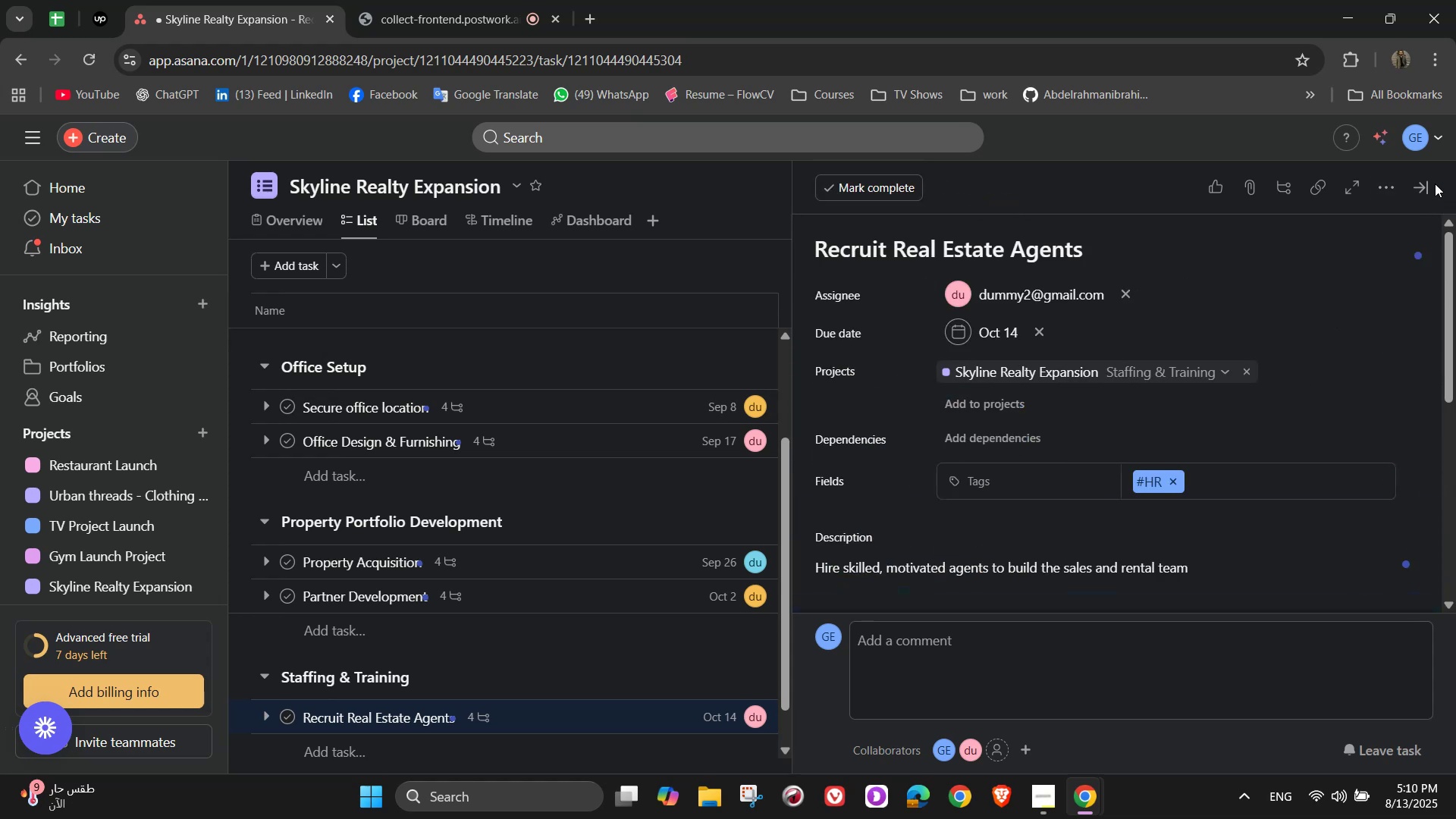 
left_click([1426, 182])
 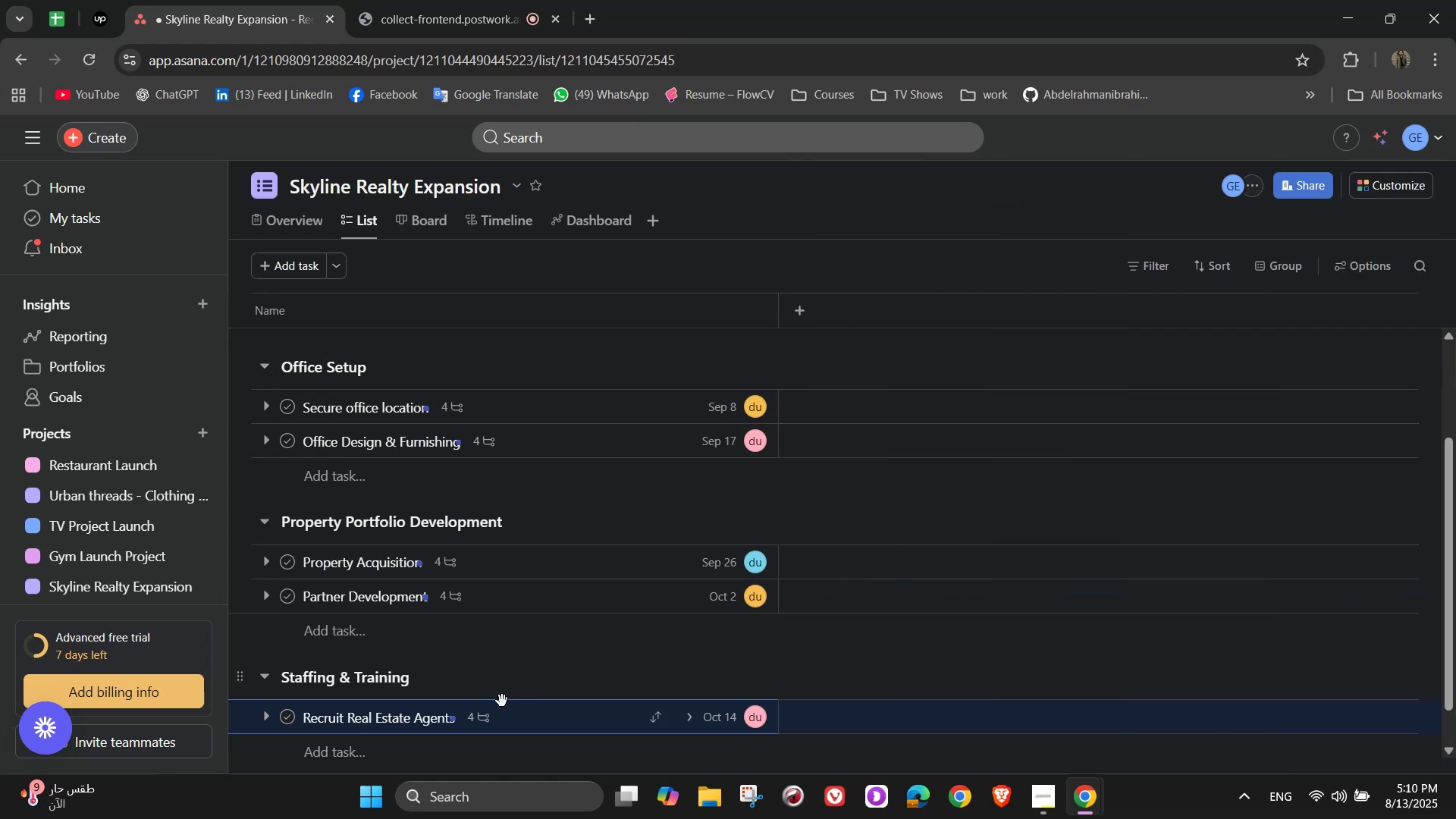 
scroll: coordinate [450, 733], scroll_direction: down, amount: 2.0
 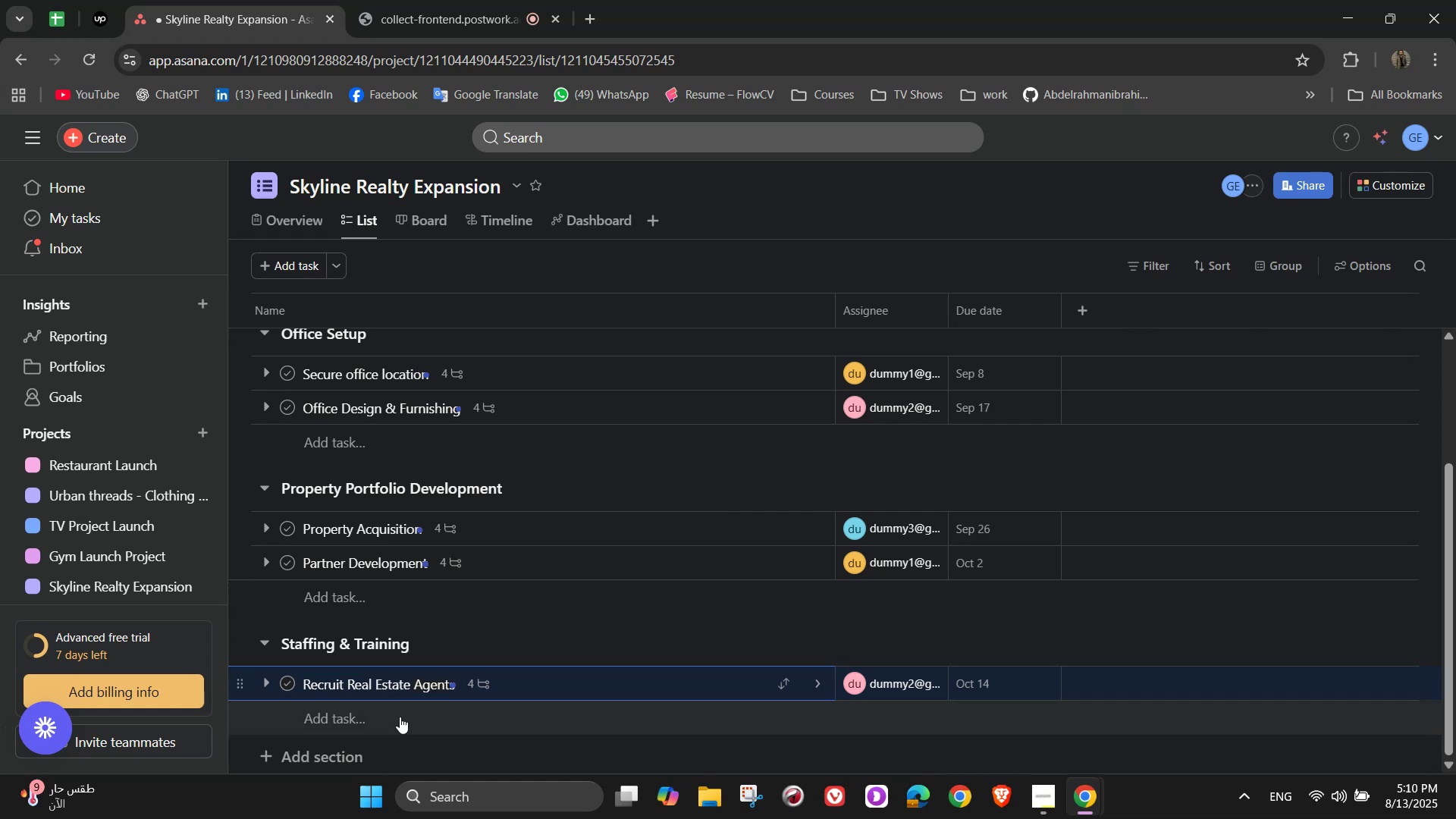 
left_click([393, 730])
 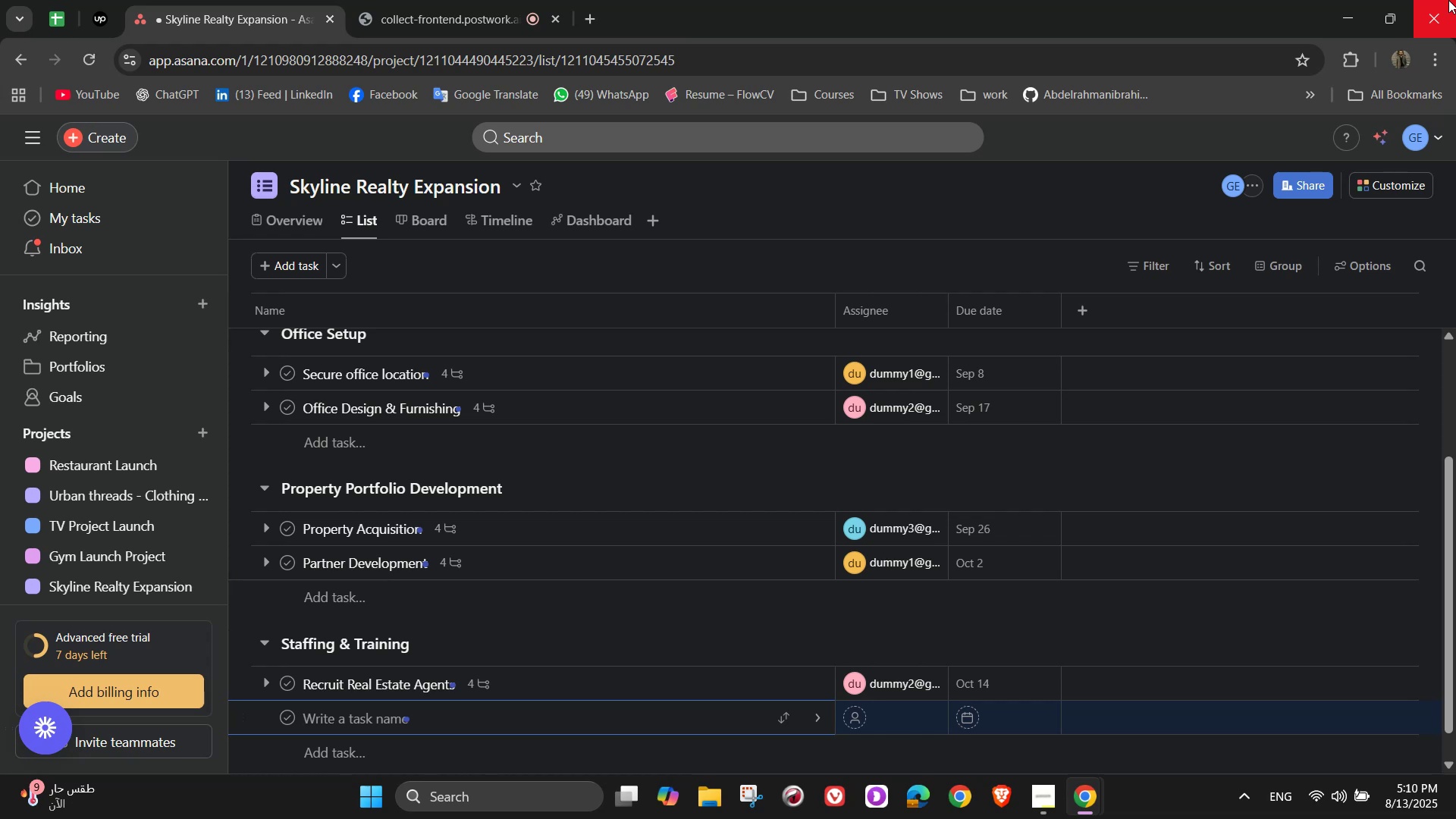 
wait(43.33)
 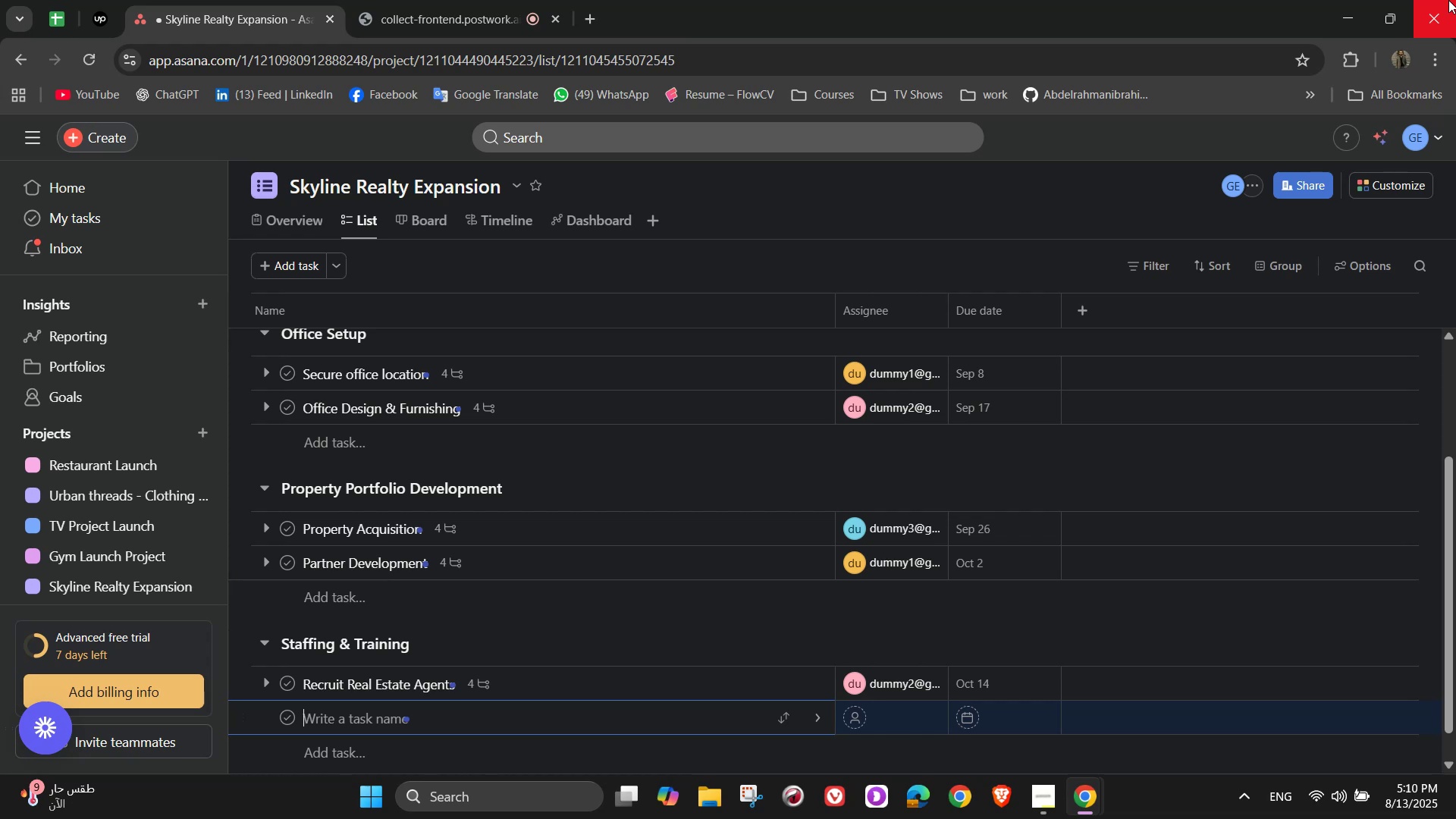 
type(Train)
 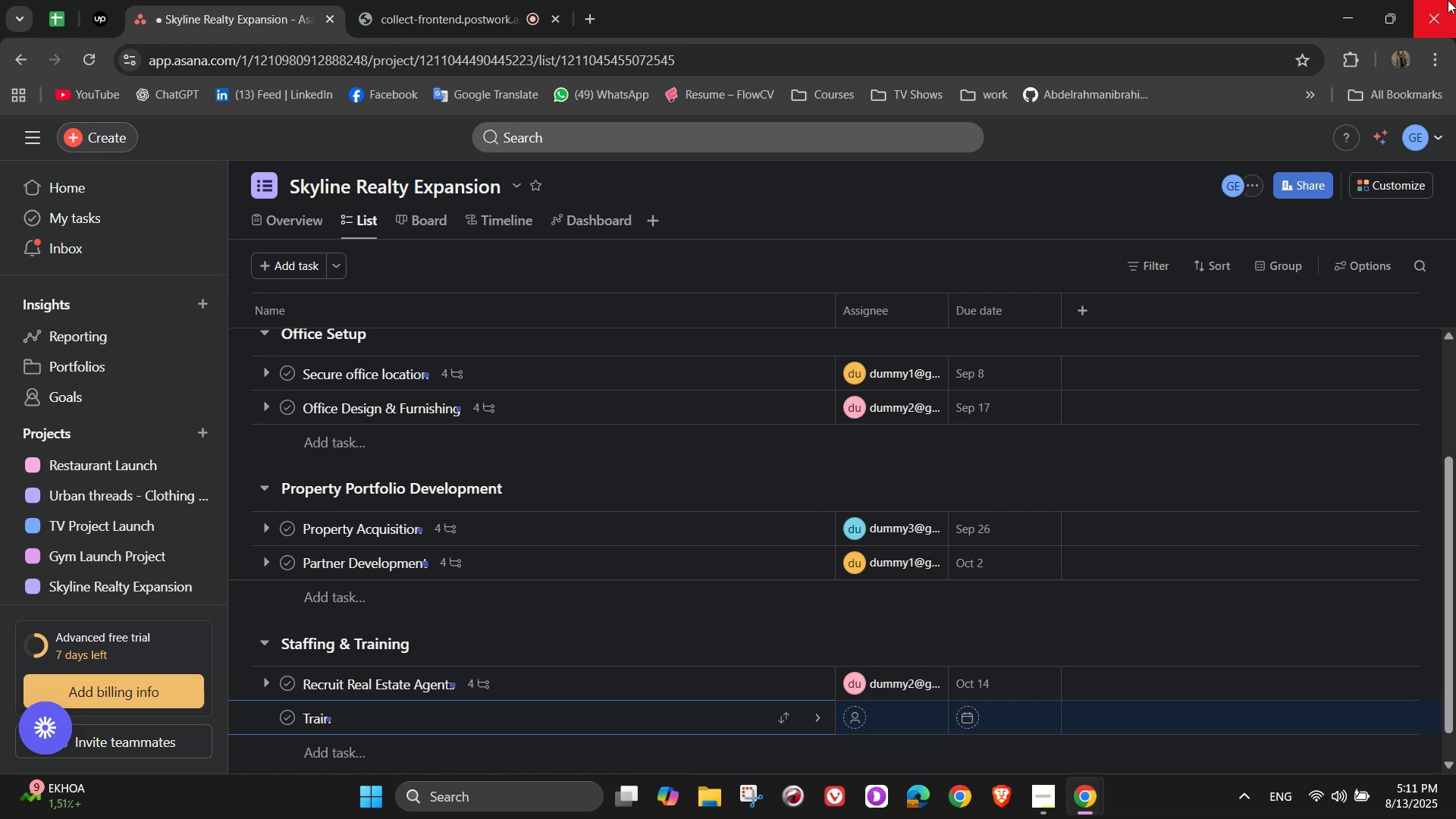 
type(ing program)
 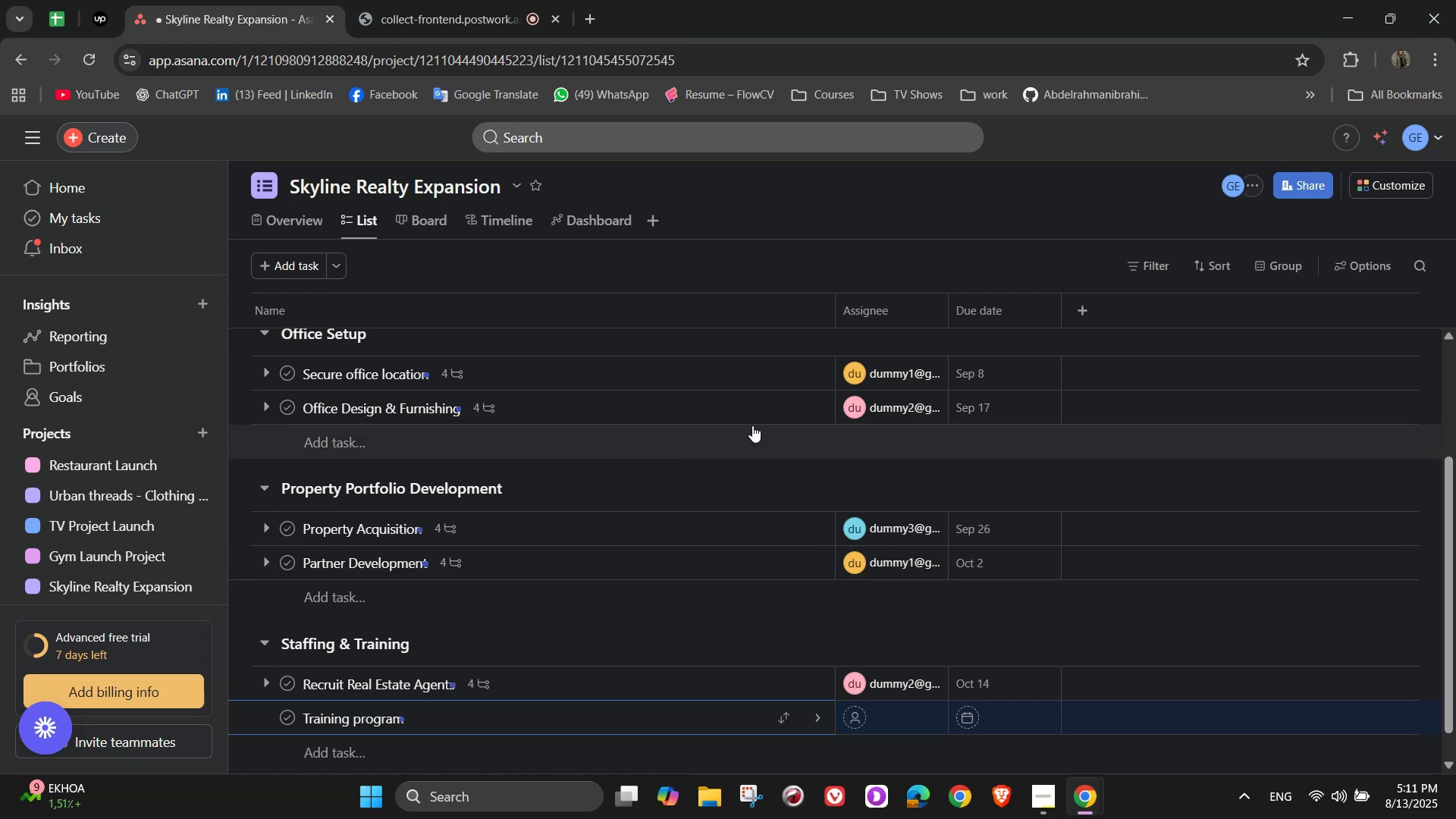 
left_click([816, 723])
 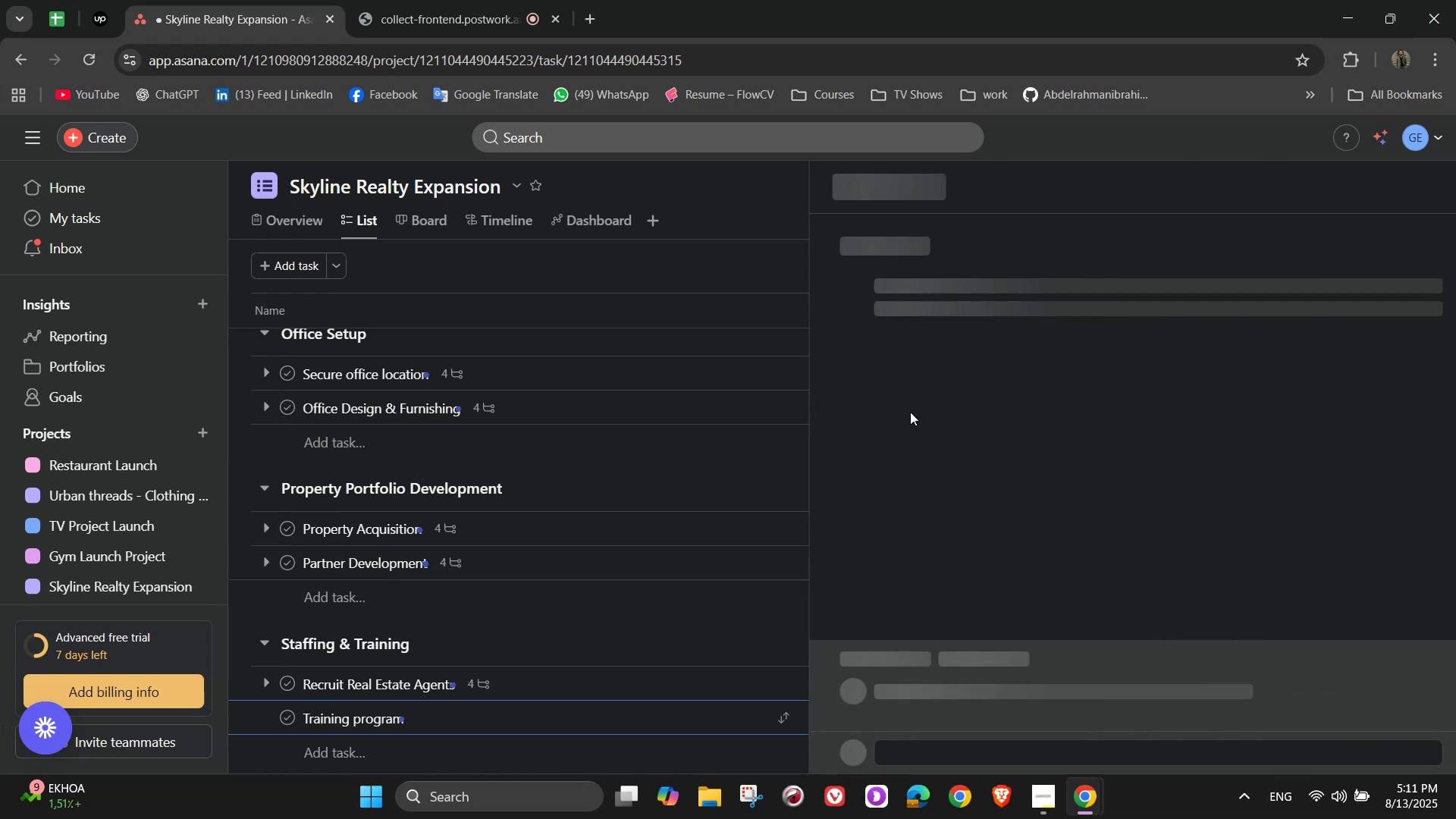 
mouse_move([945, 282])
 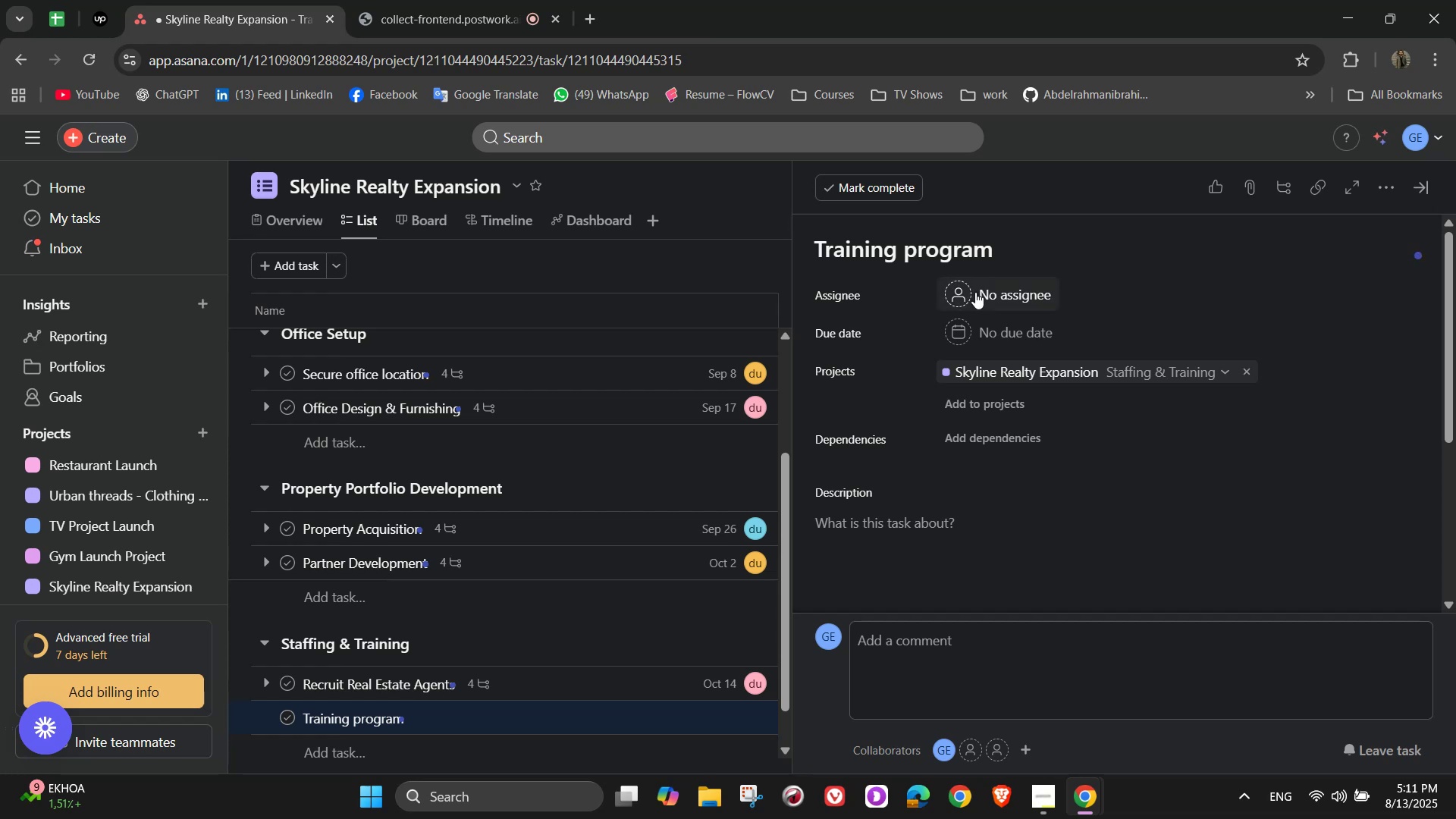 
left_click([975, 292])
 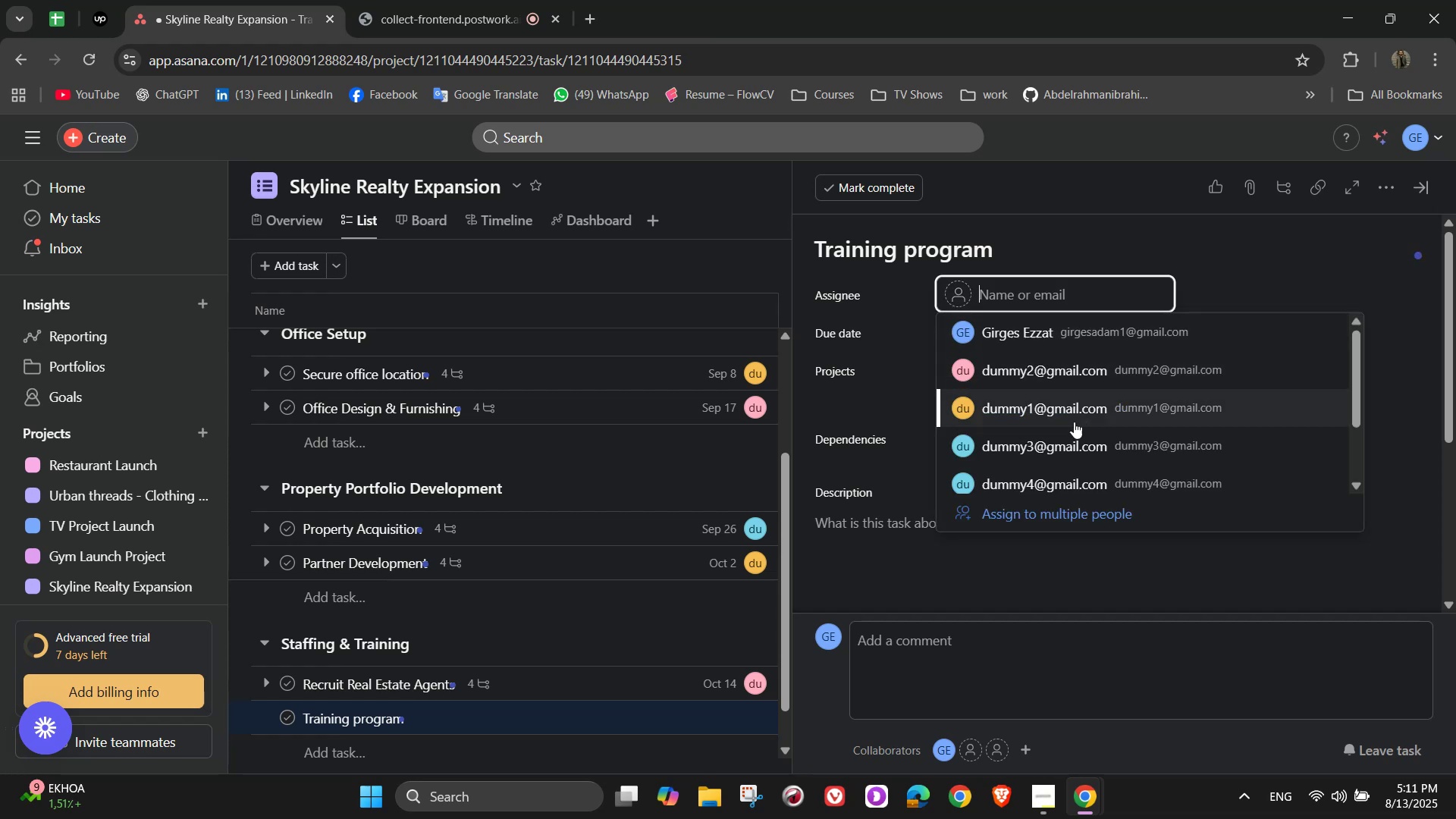 
left_click([1067, 432])
 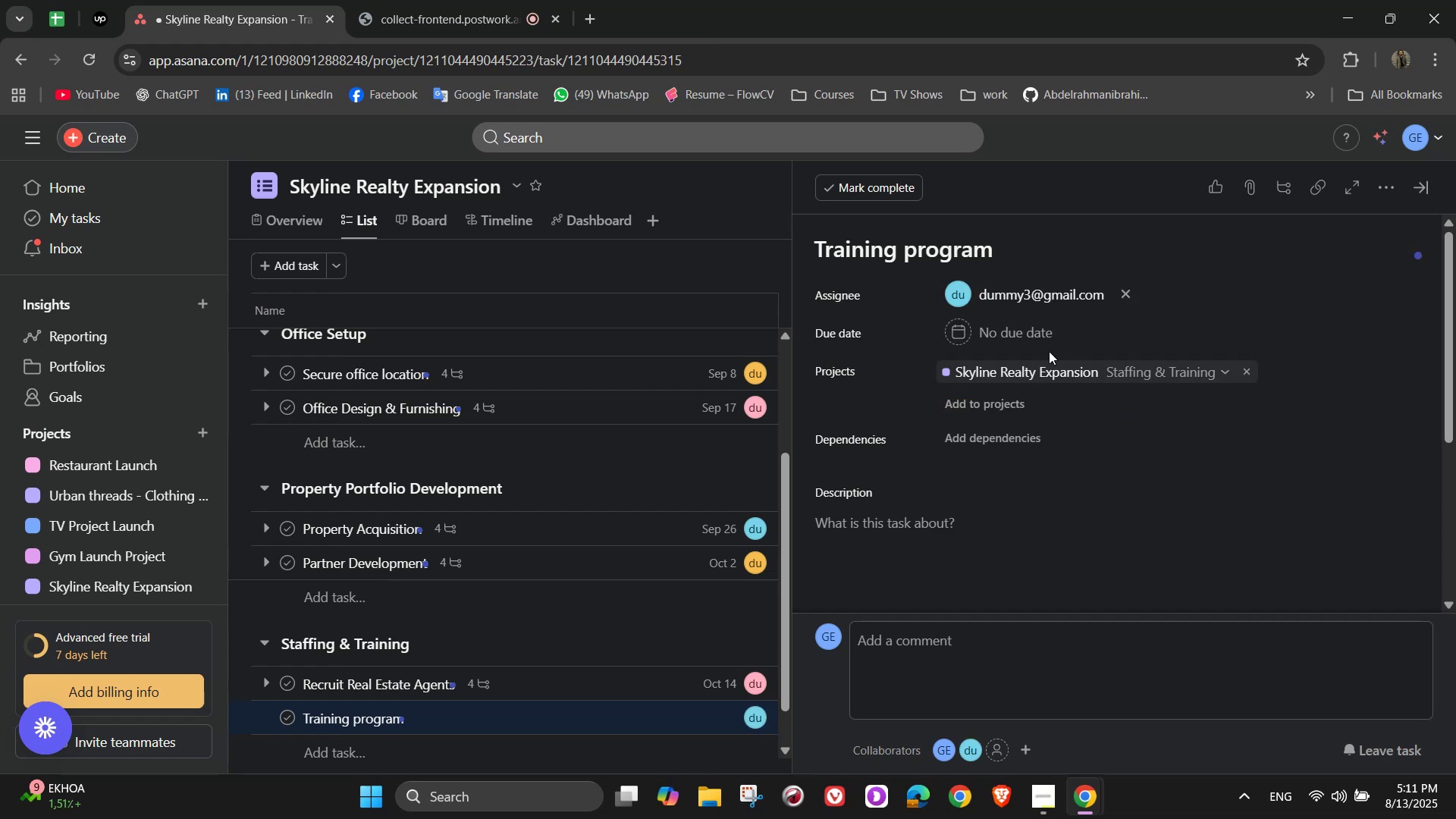 
left_click([1025, 337])
 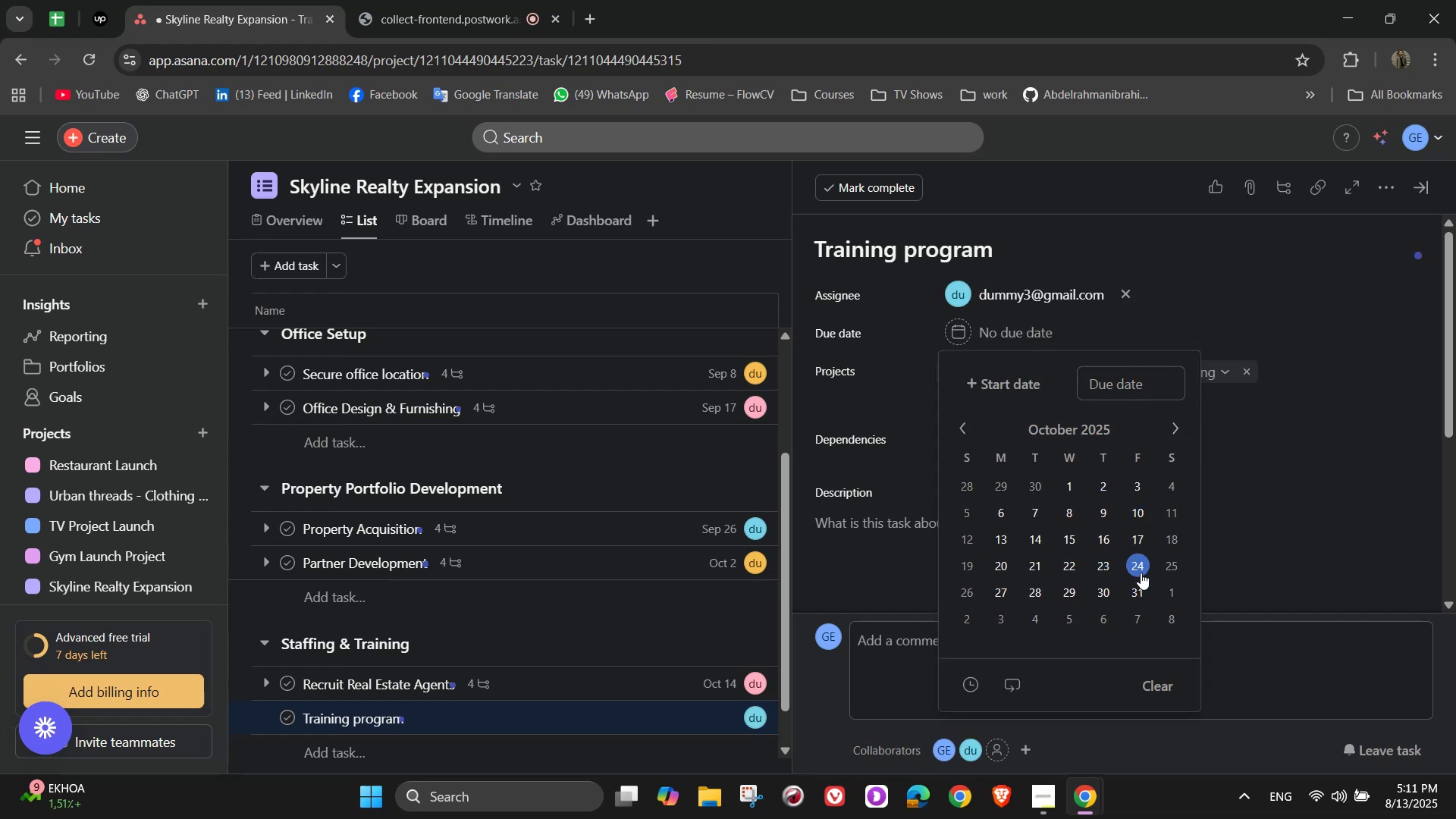 
double_click([1288, 410])
 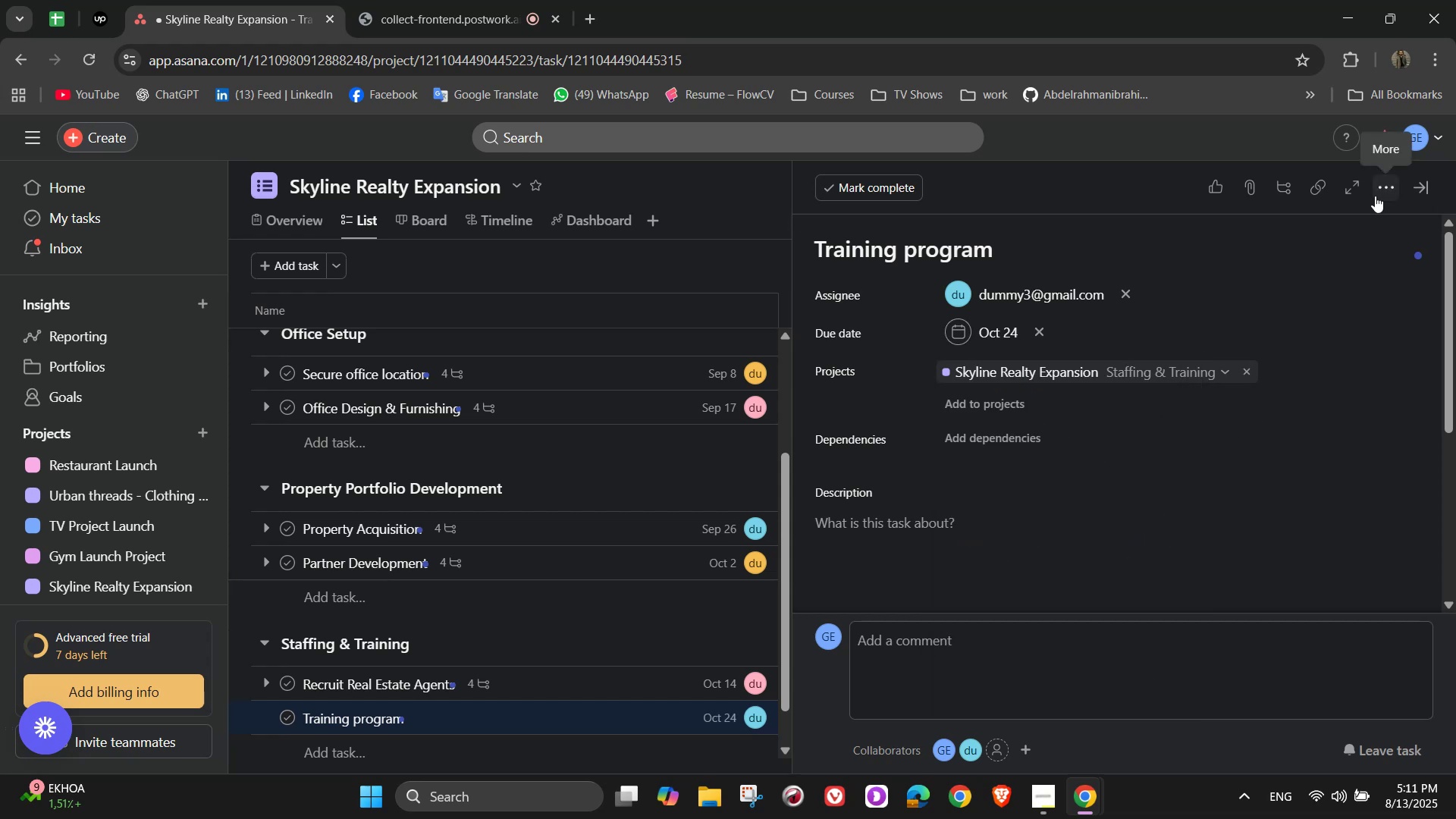 
double_click([1262, 271])
 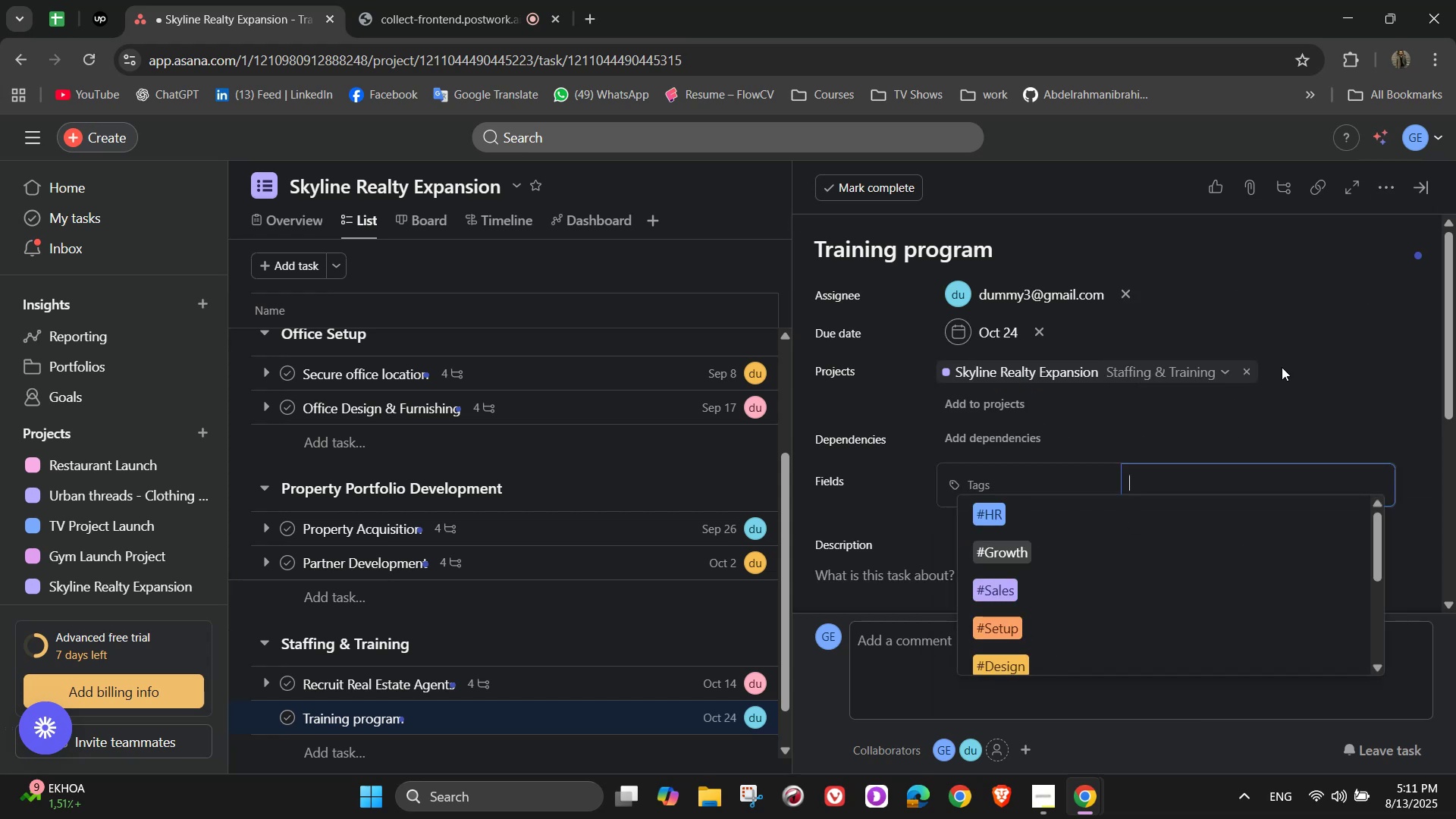 
type(tr)
 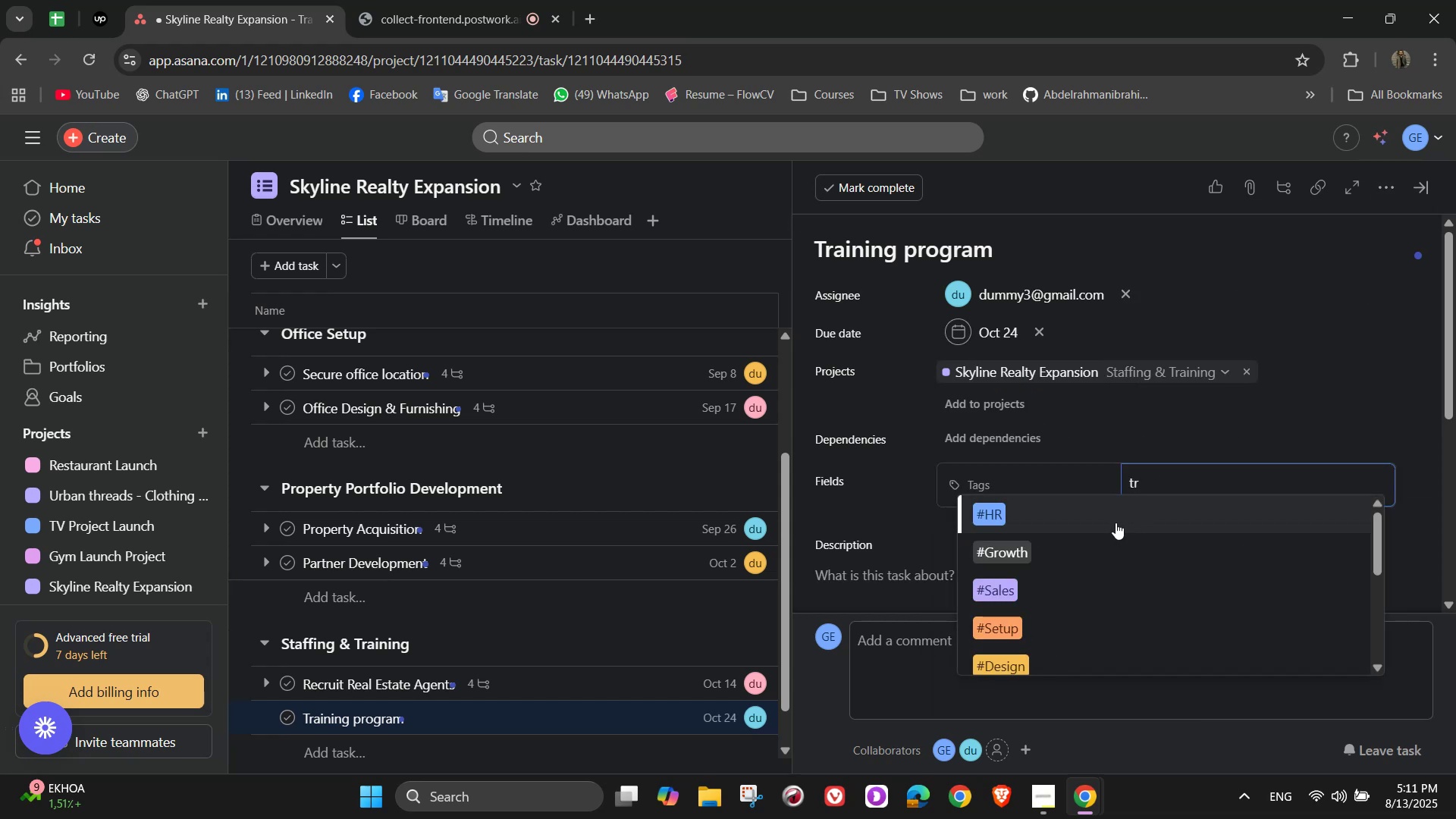 
left_click([1116, 522])
 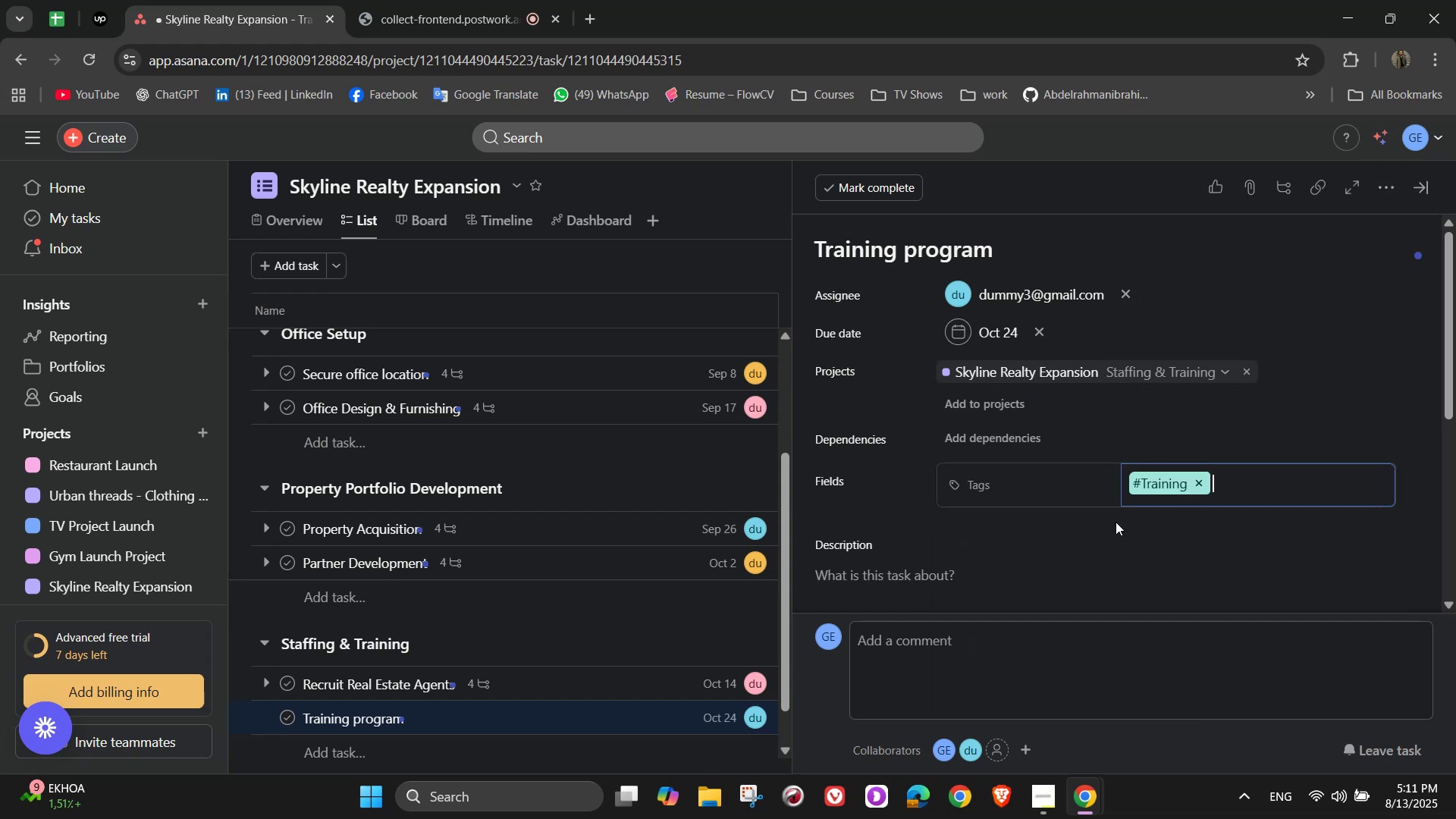 
scroll: coordinate [1116, 522], scroll_direction: down, amount: 3.0
 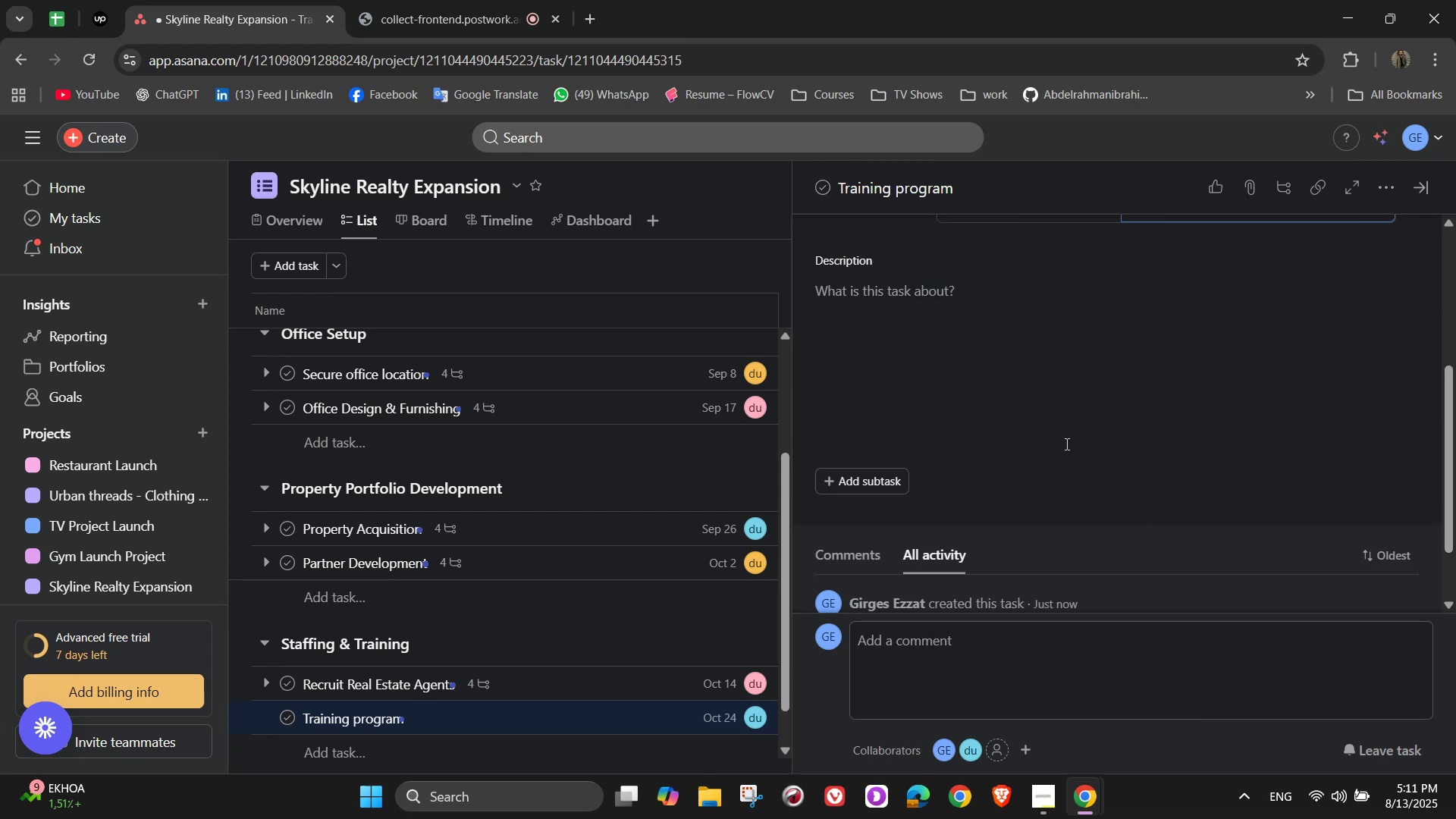 
left_click([1047, 419])
 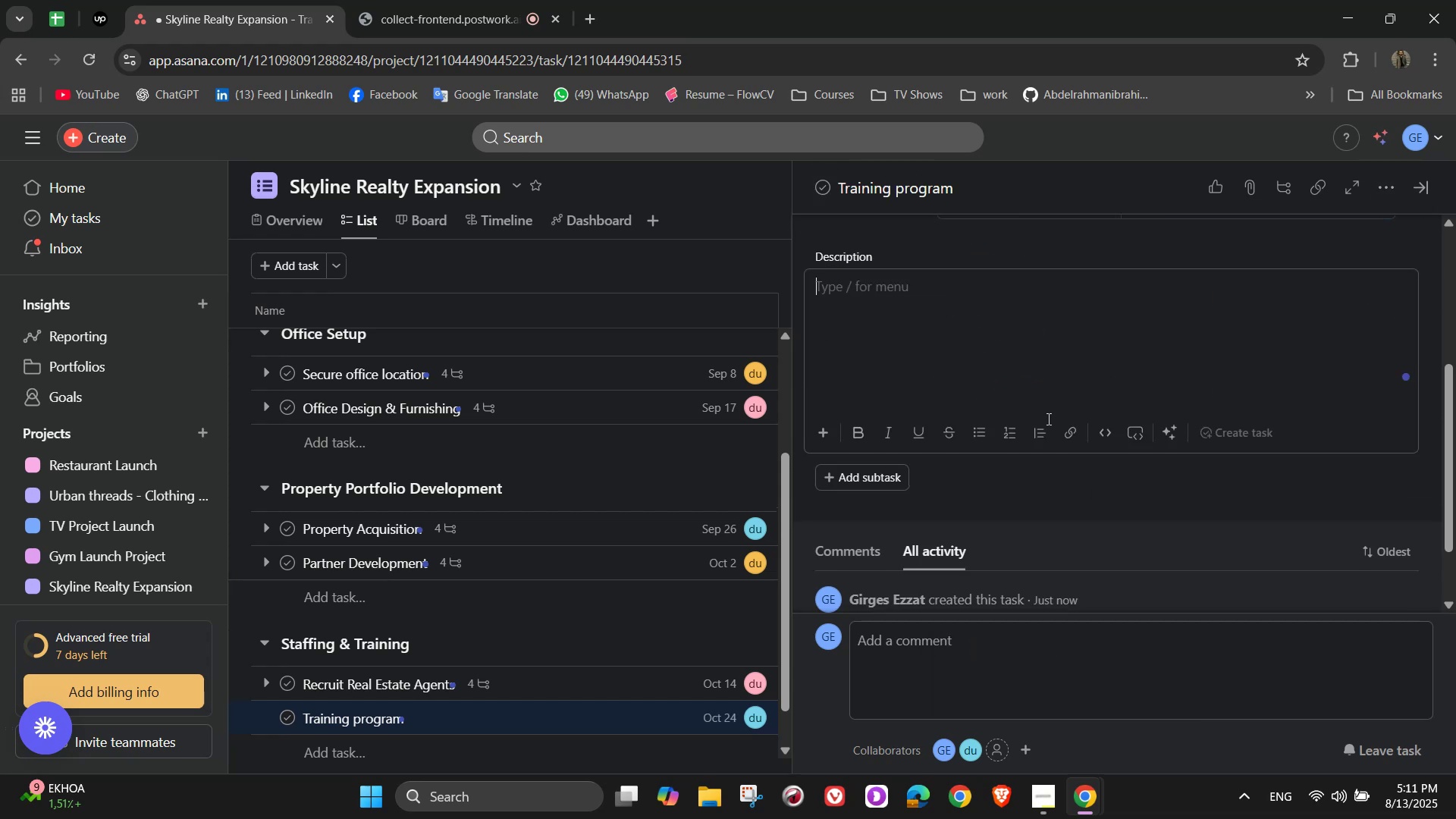 
type(Provide onboarding training )
 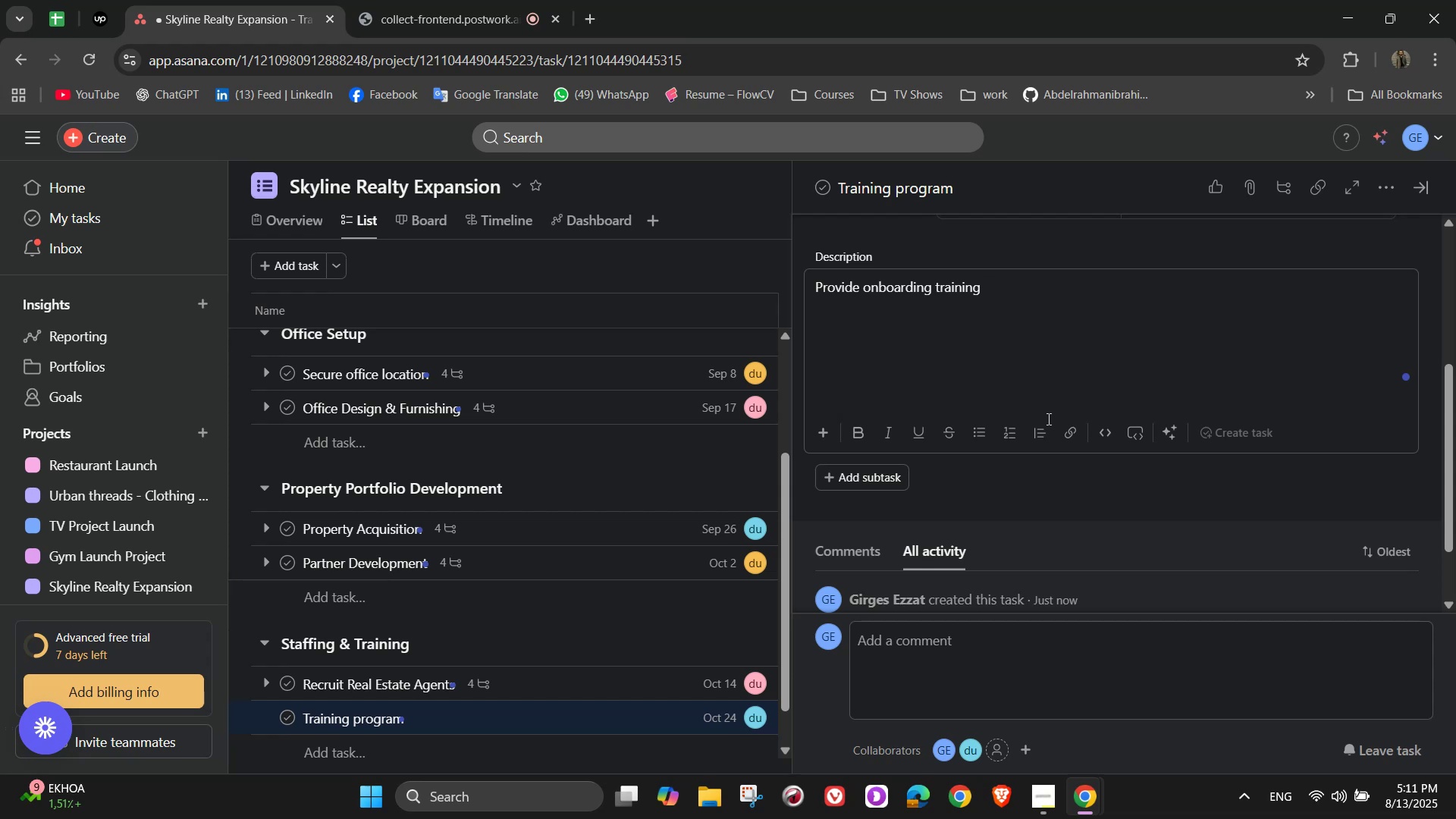 
wait(5.66)
 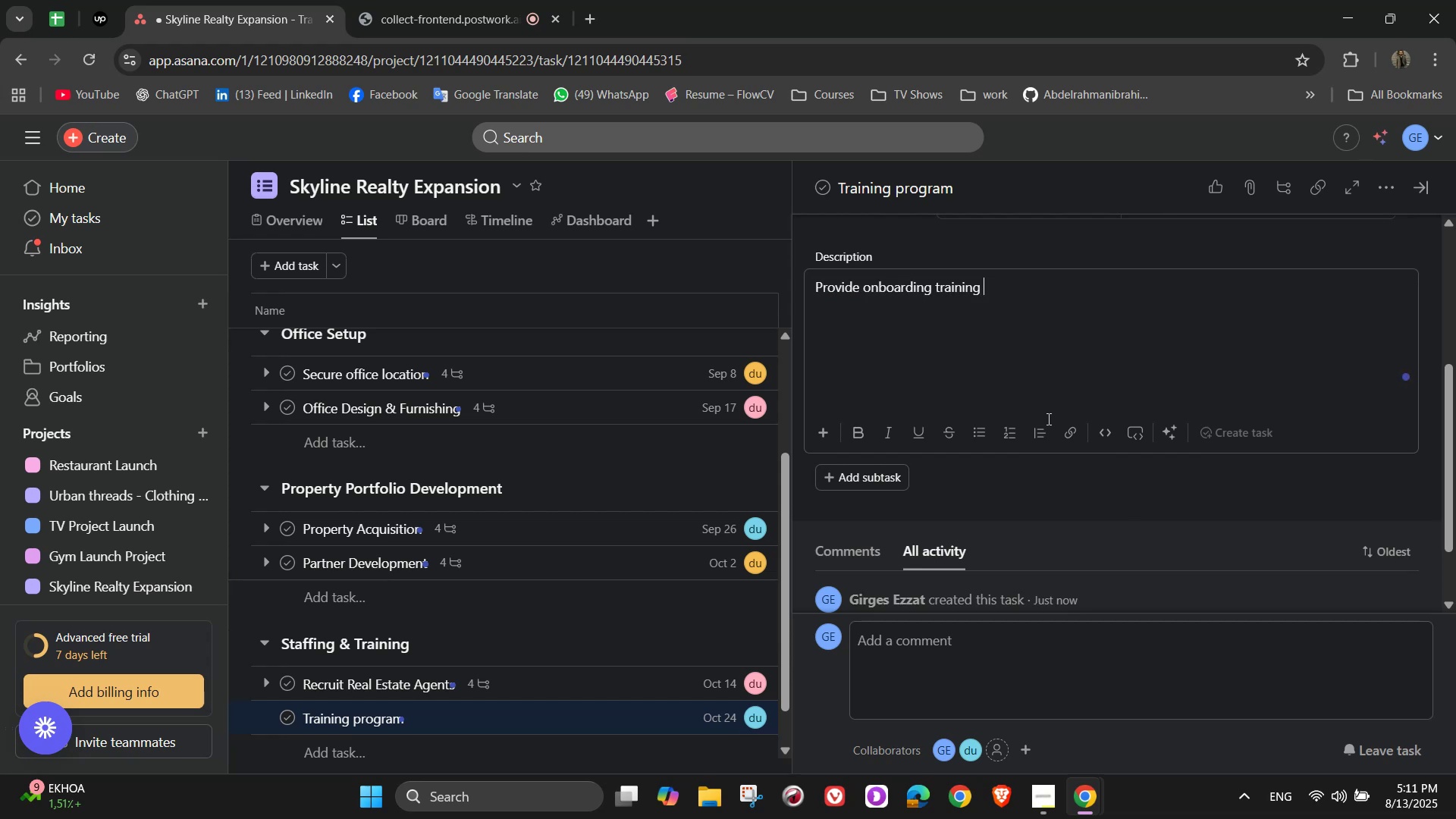 
type(to all agent )
key(Backspace)
type(s covering sales techniques, CRM usage, and Compliance)
 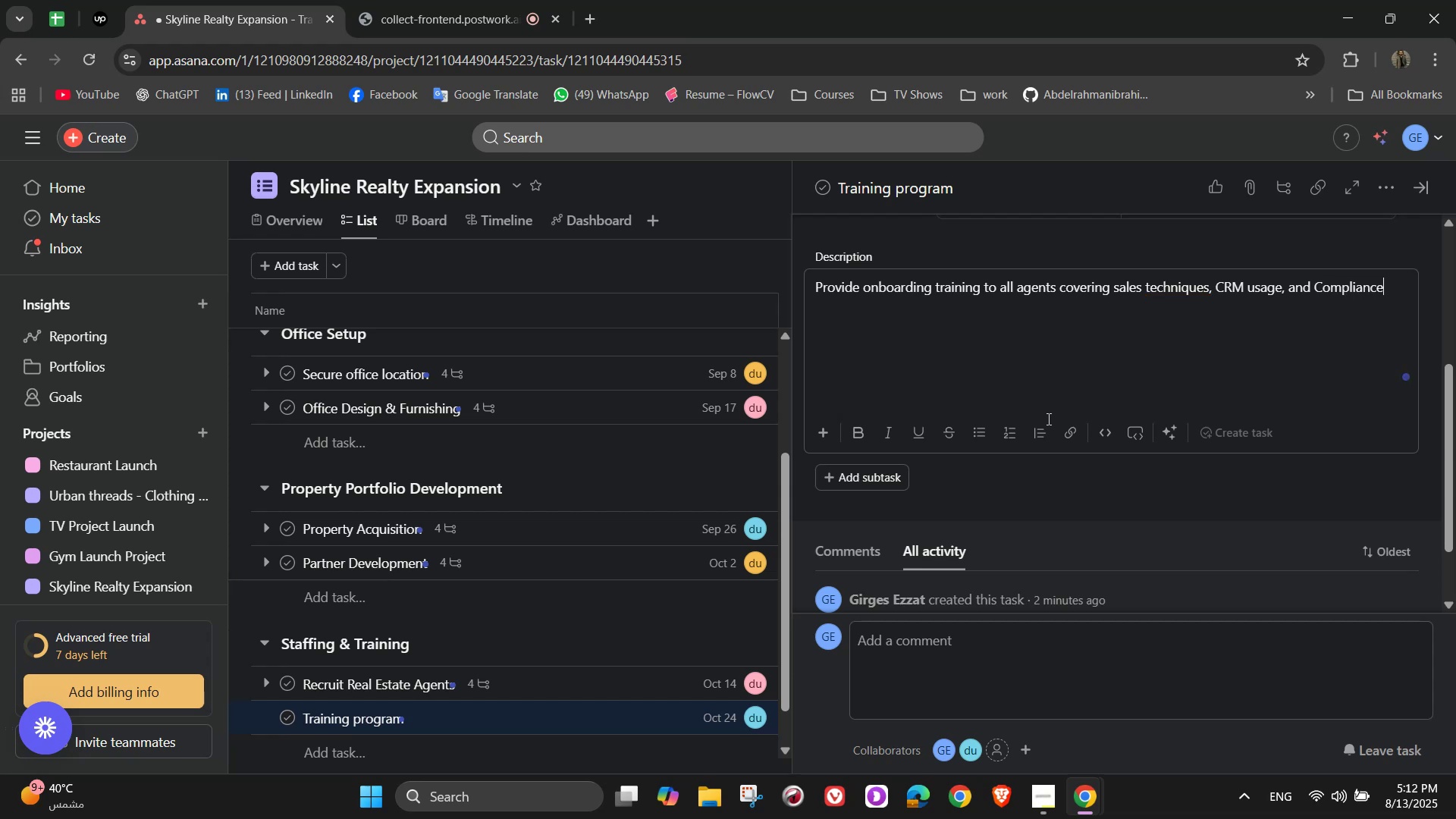 
left_click([353, 0])
 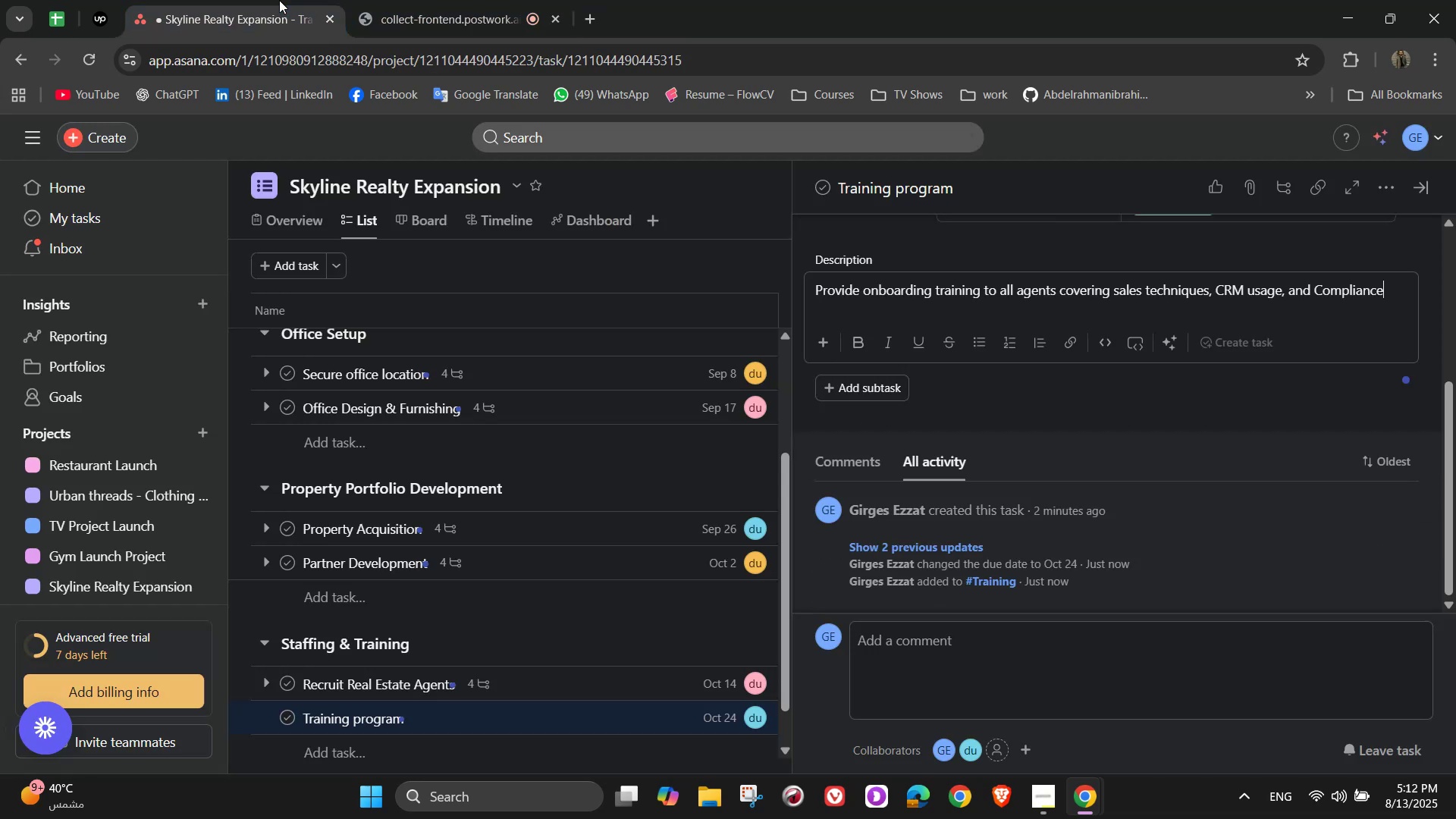 
mouse_move([1207, 355])
 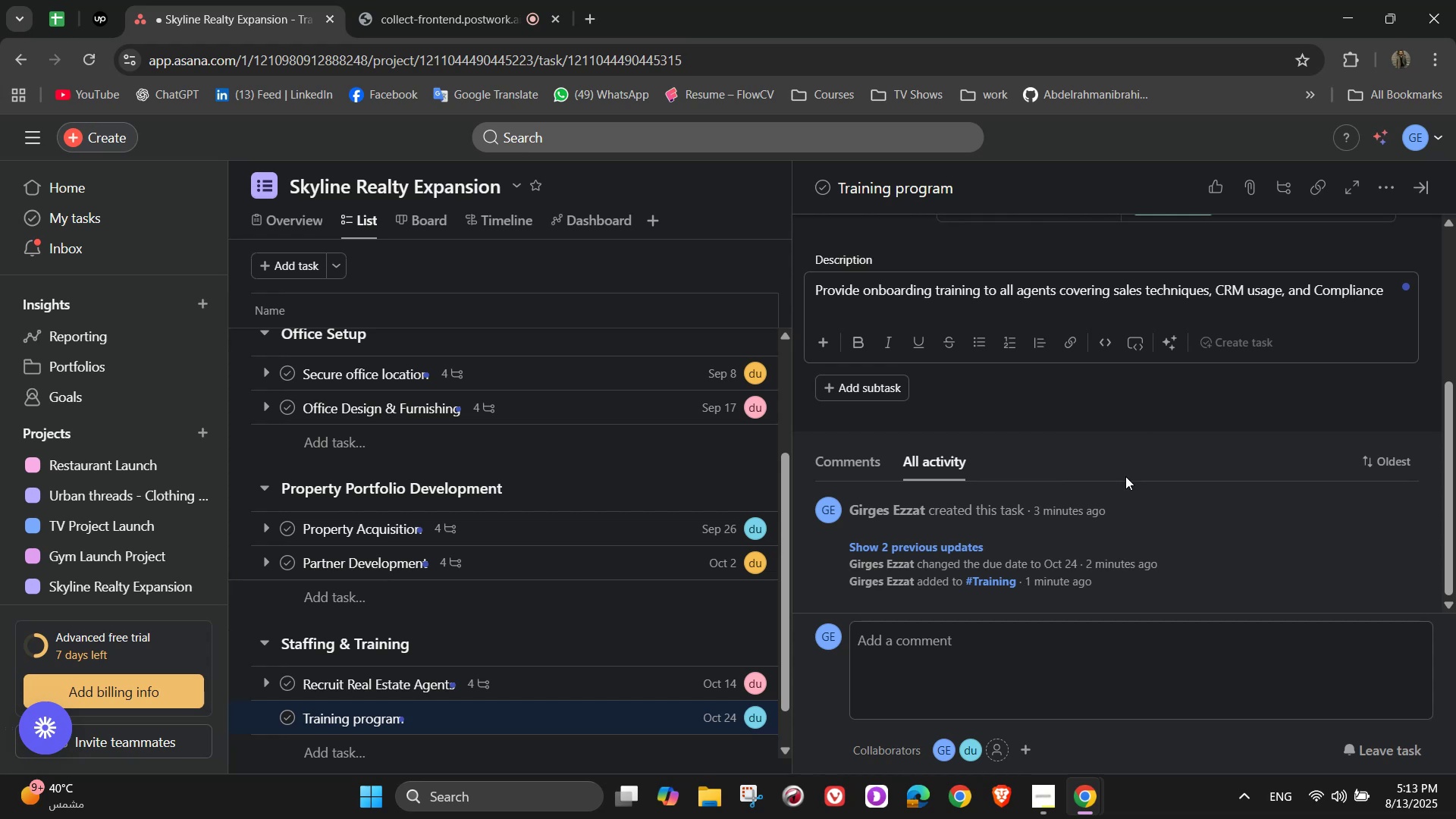 
wait(32.5)
 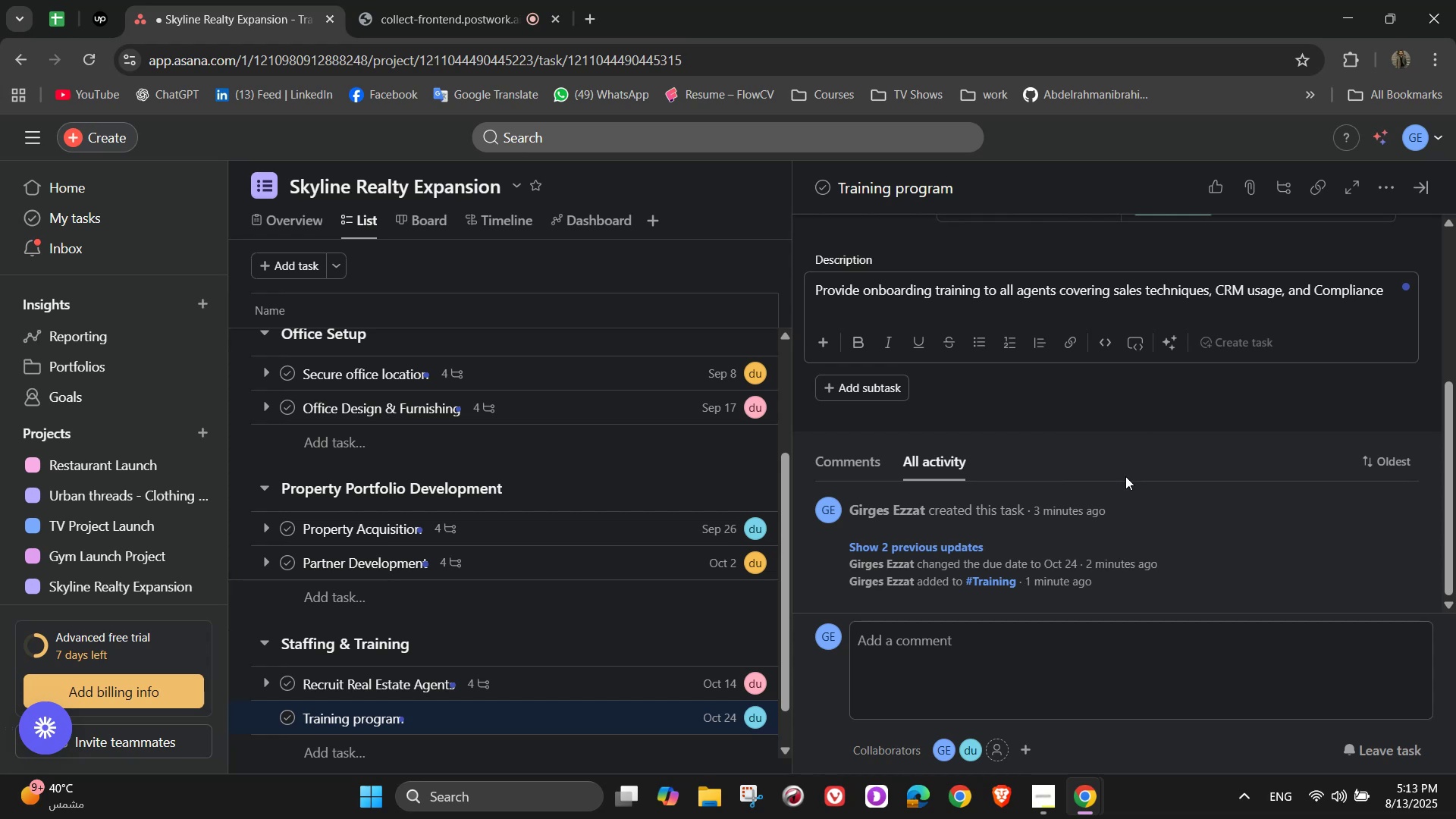 
left_click([856, 375])
 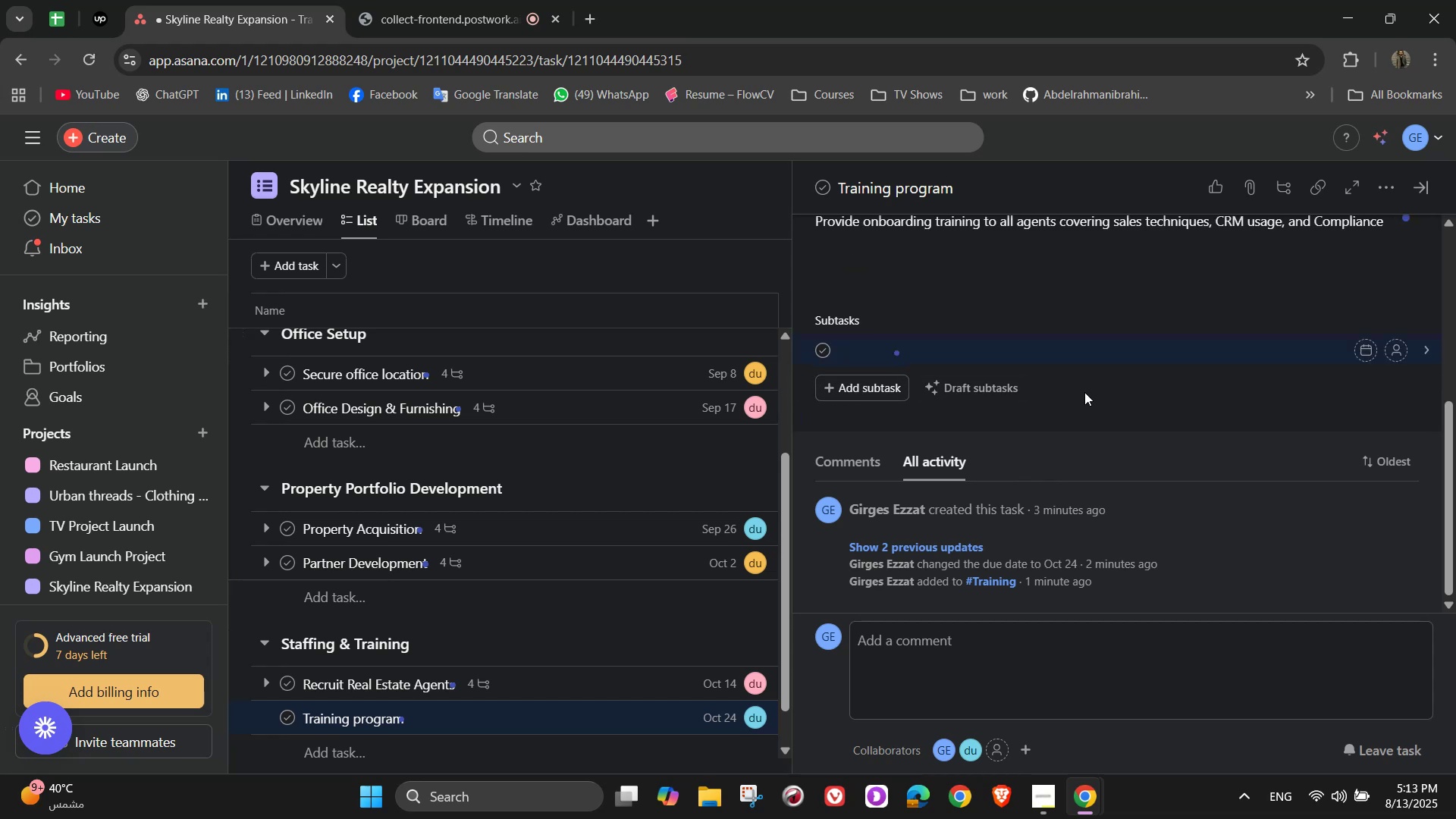 
type(Prepare training manuals and materials)
 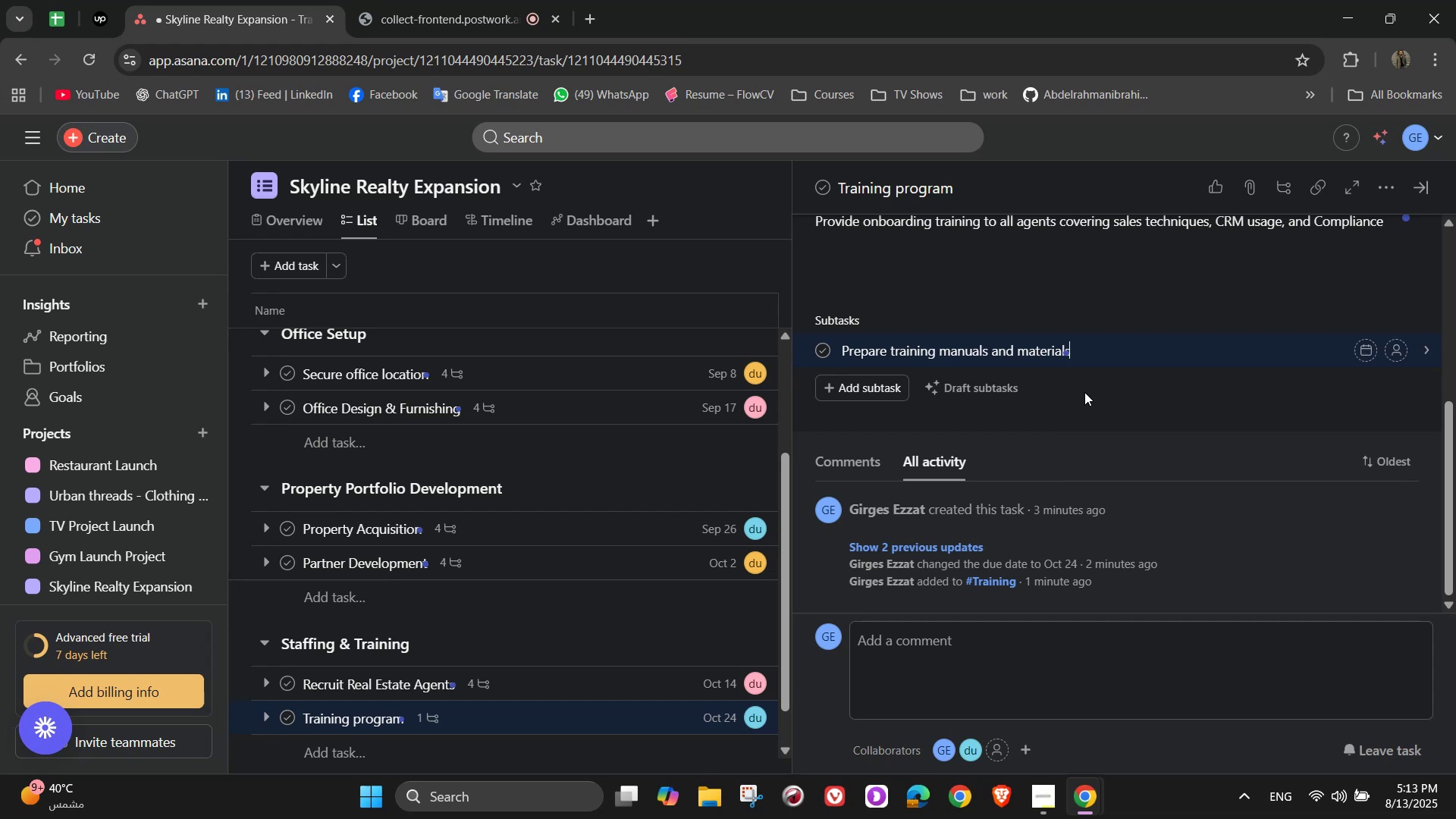 
key(Enter)
 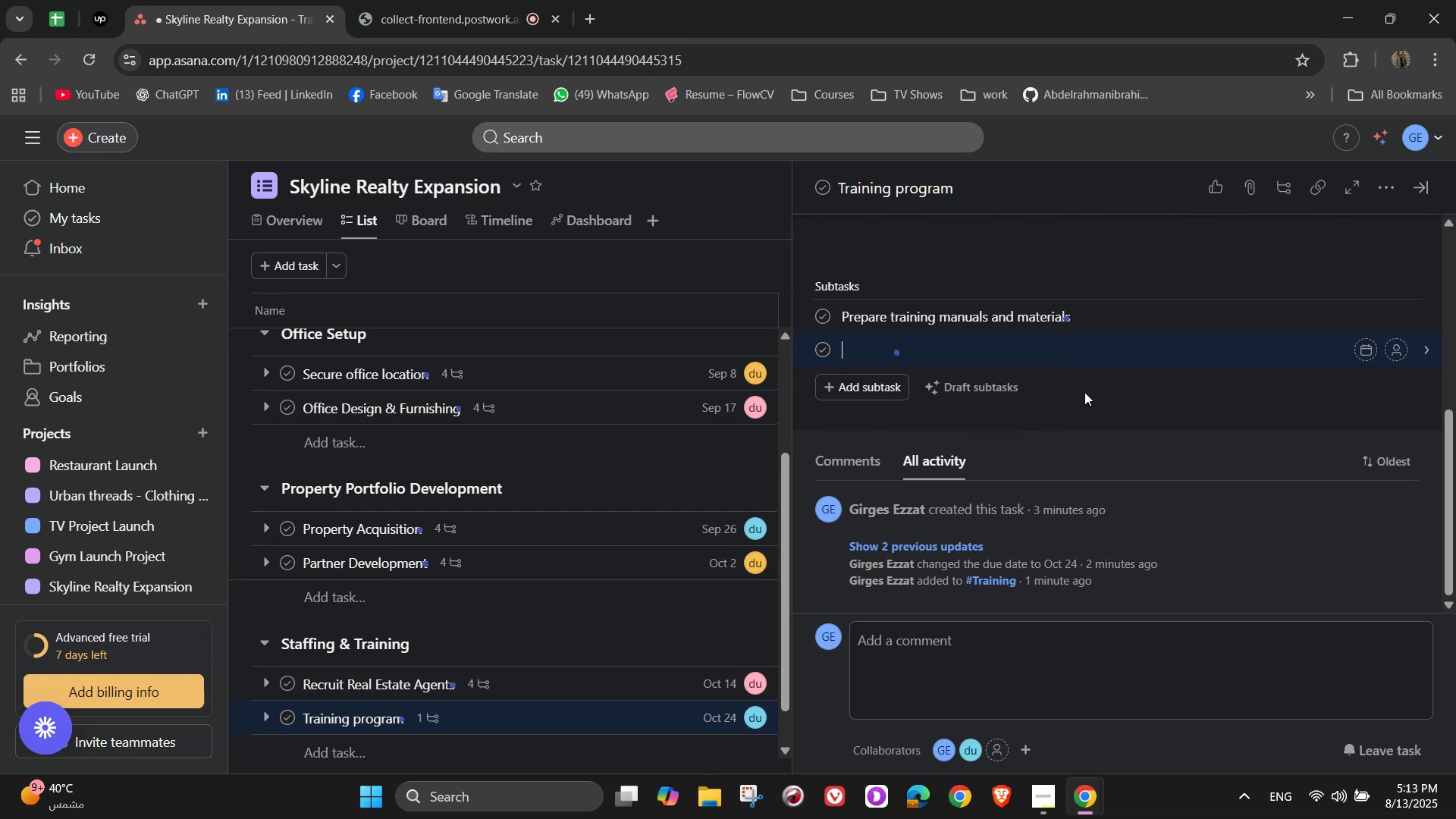 
type(Conduct in-office)
 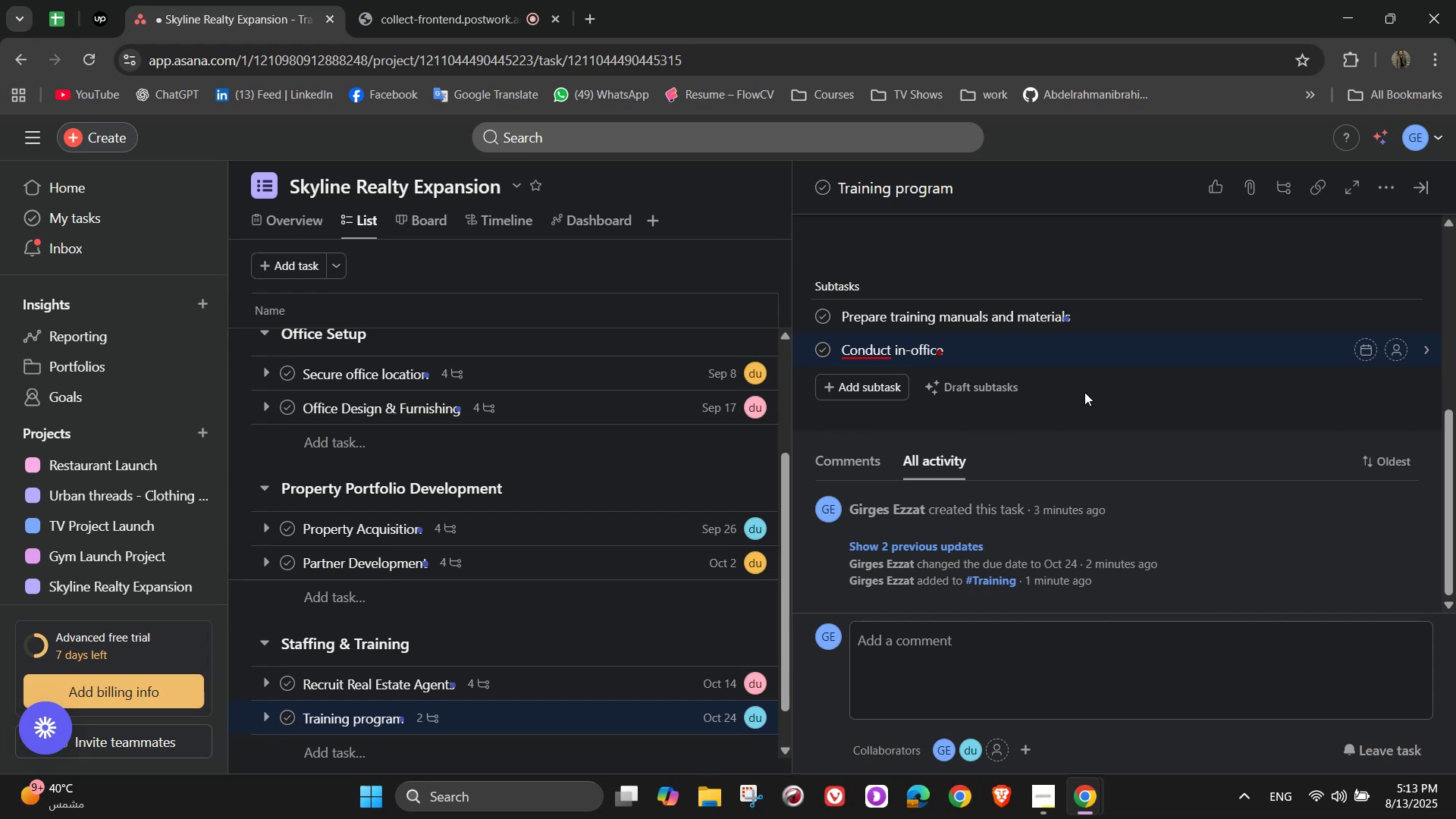 
type( training sessions)
 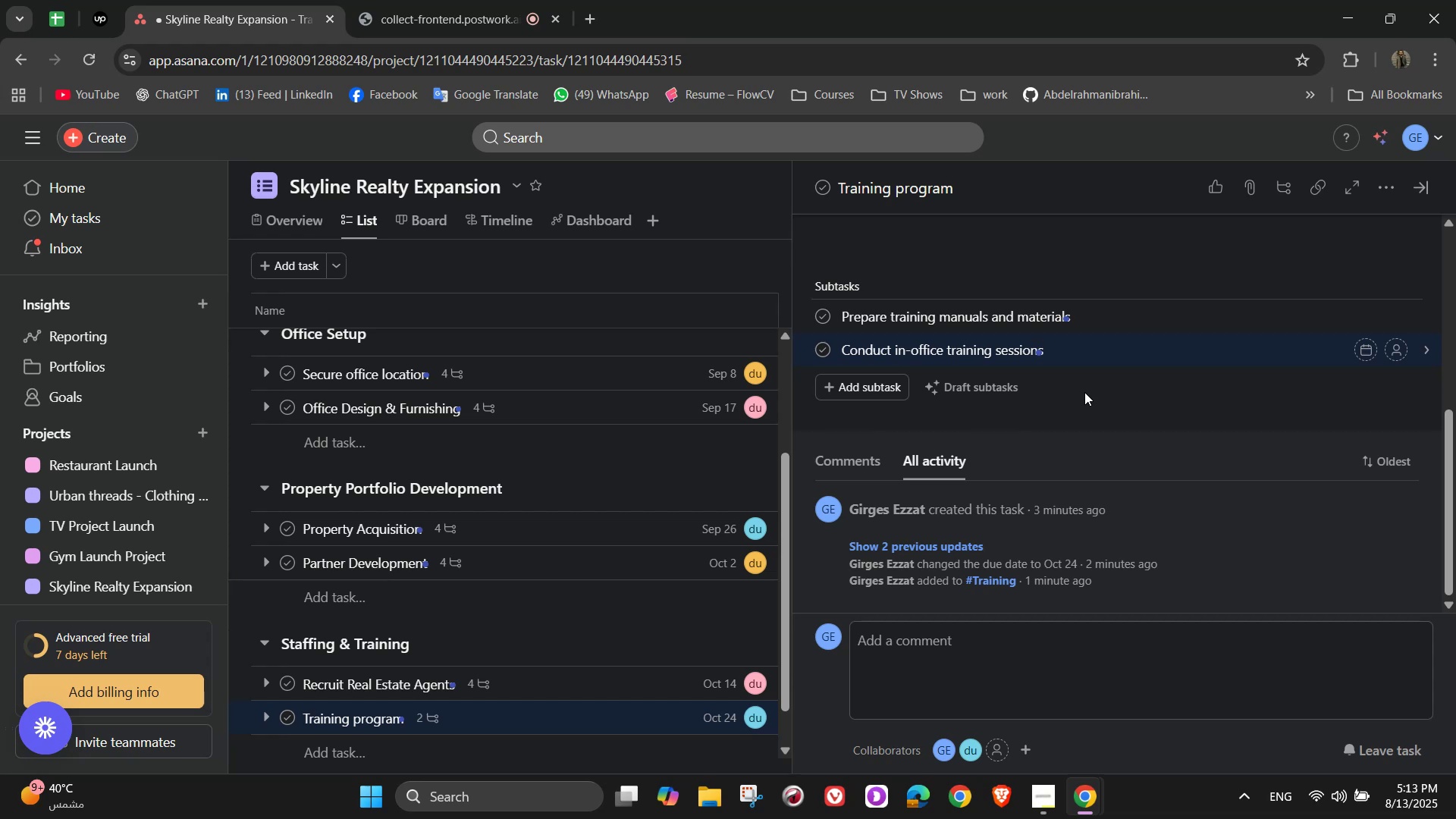 
key(Enter)
 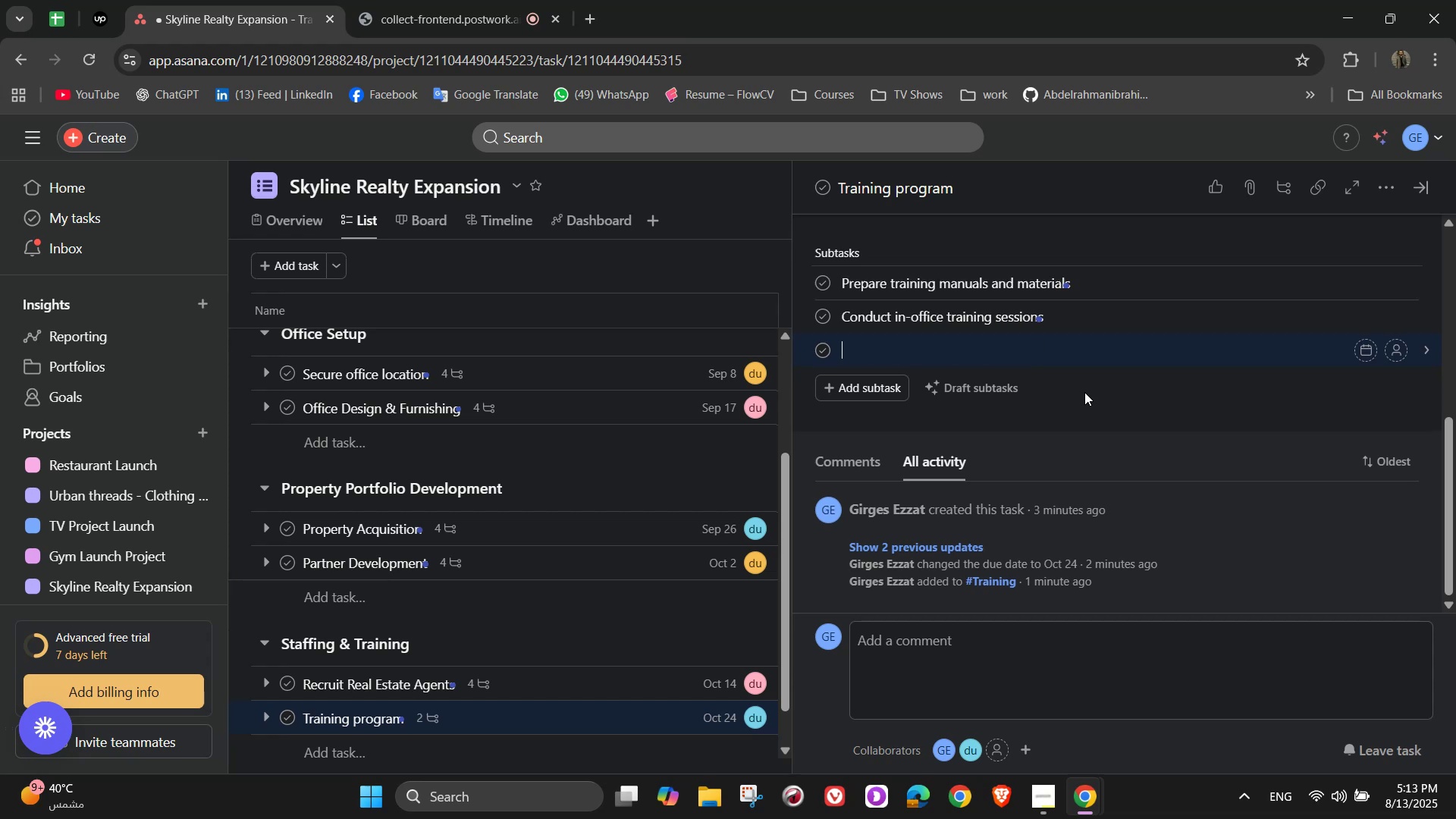 
type(Arrange property)
 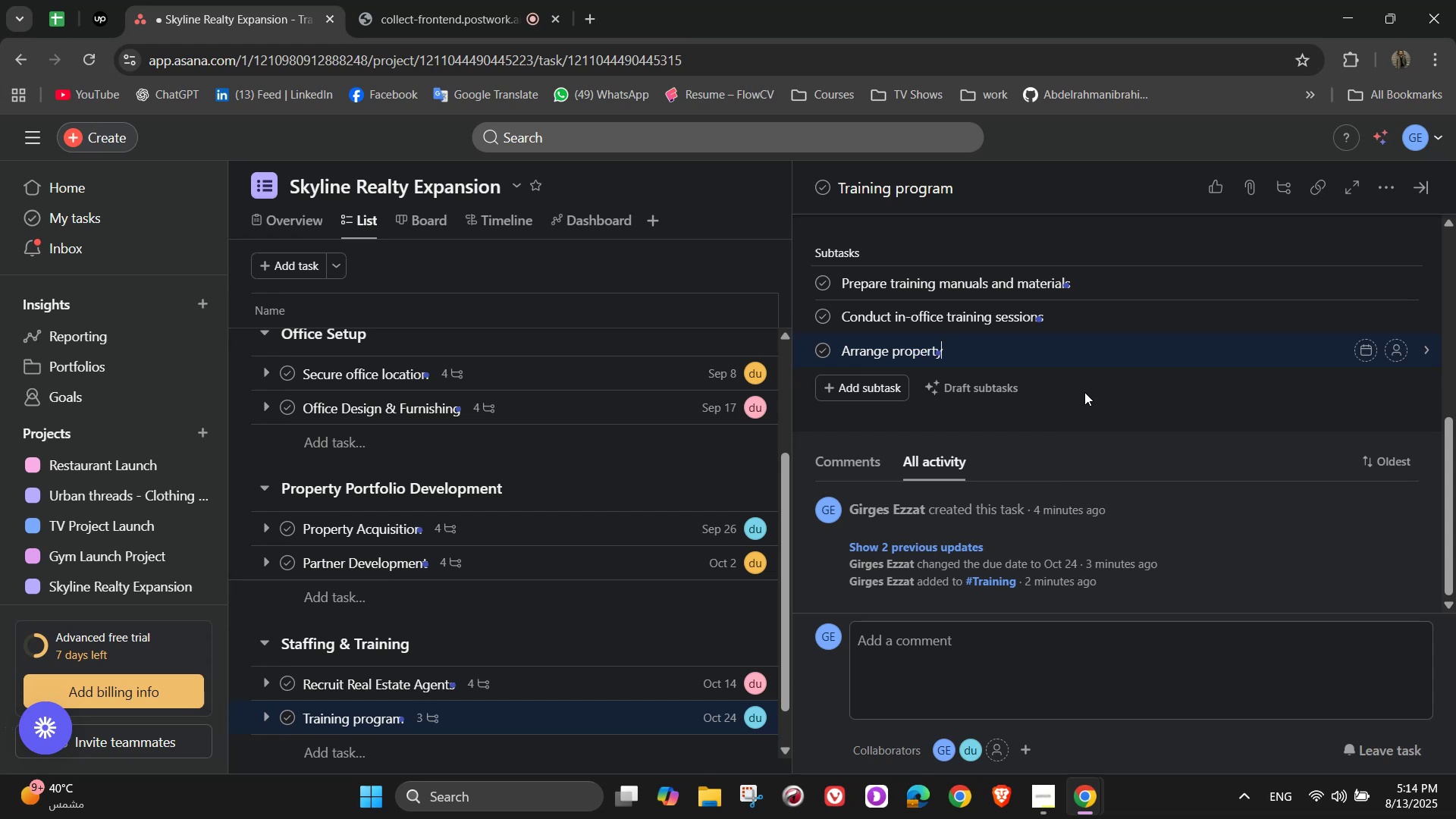 
type( tour simulations )
 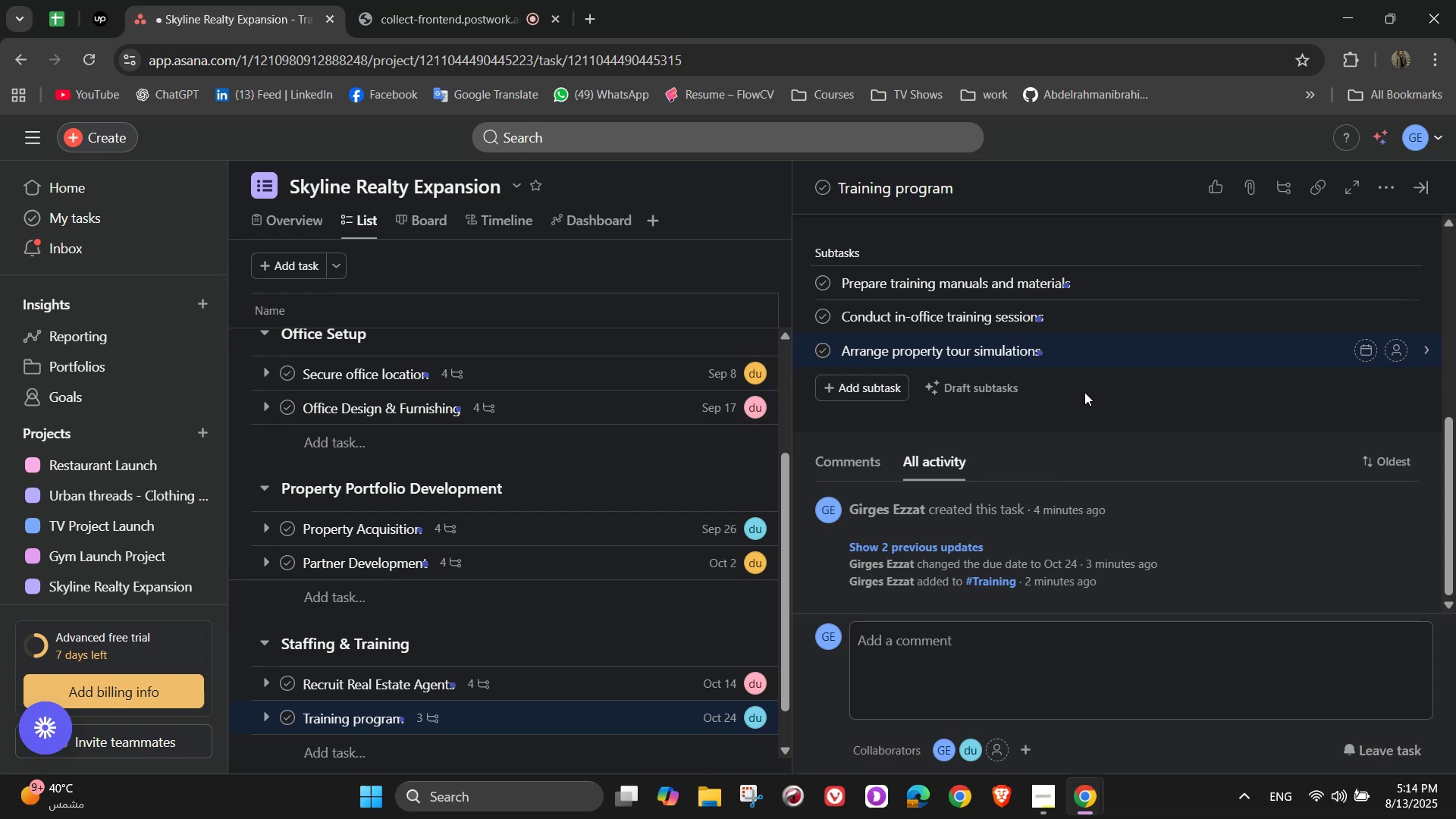 
key(Enter)
 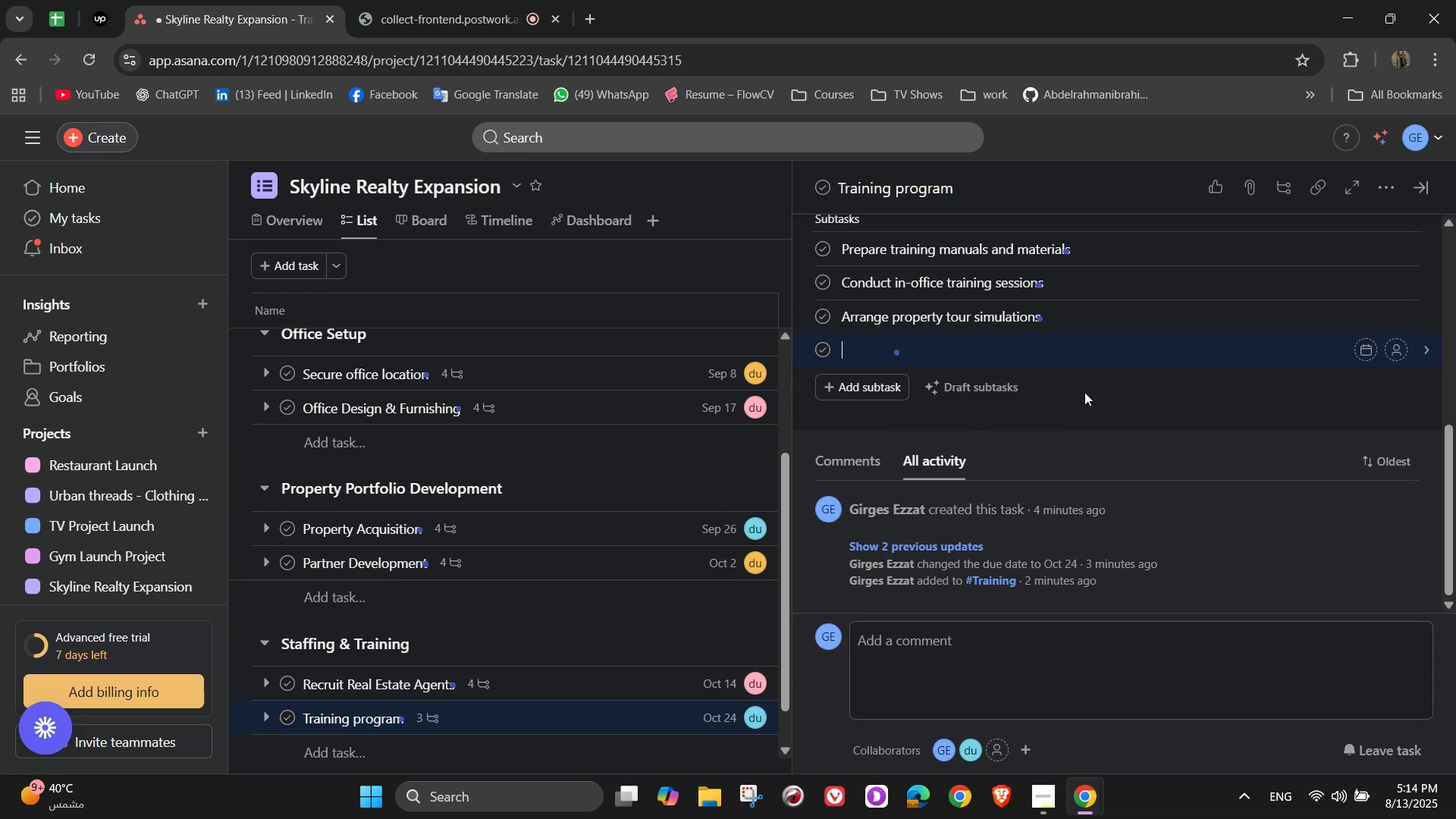 
type(Assess red)
key(Backspace)
type(adil)
 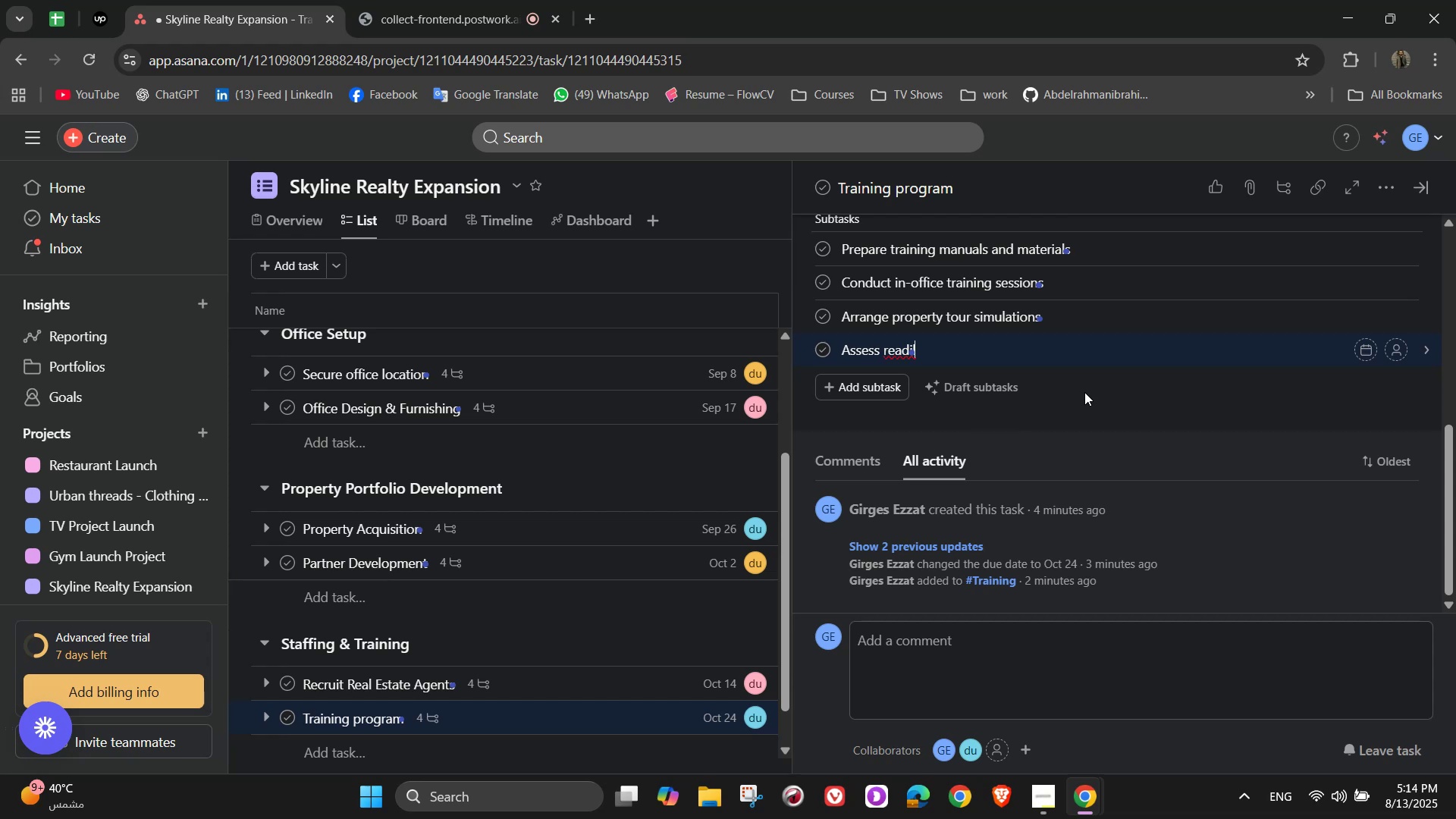 
wait(6.17)
 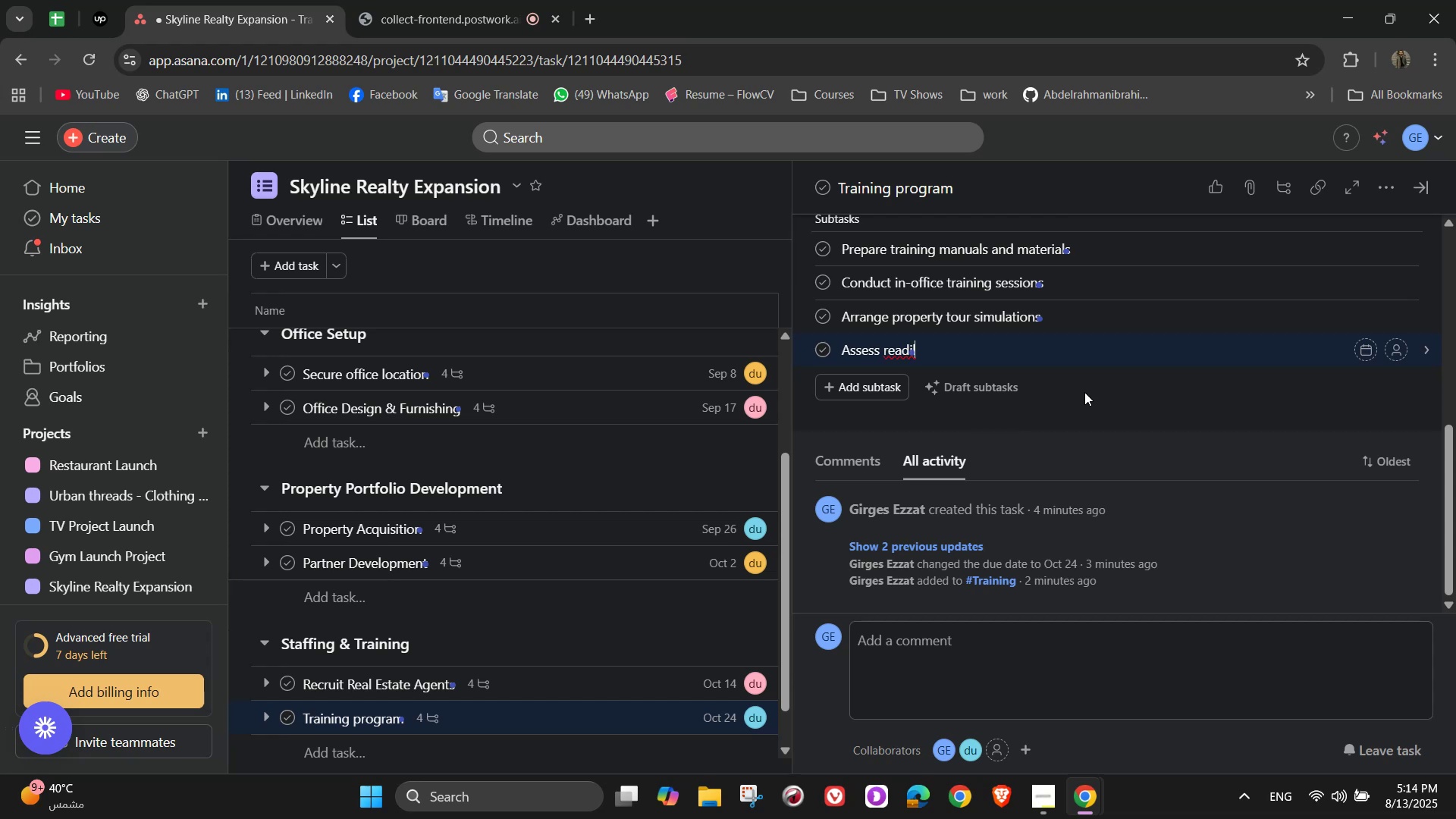 
key(Backspace)
type(ness)
 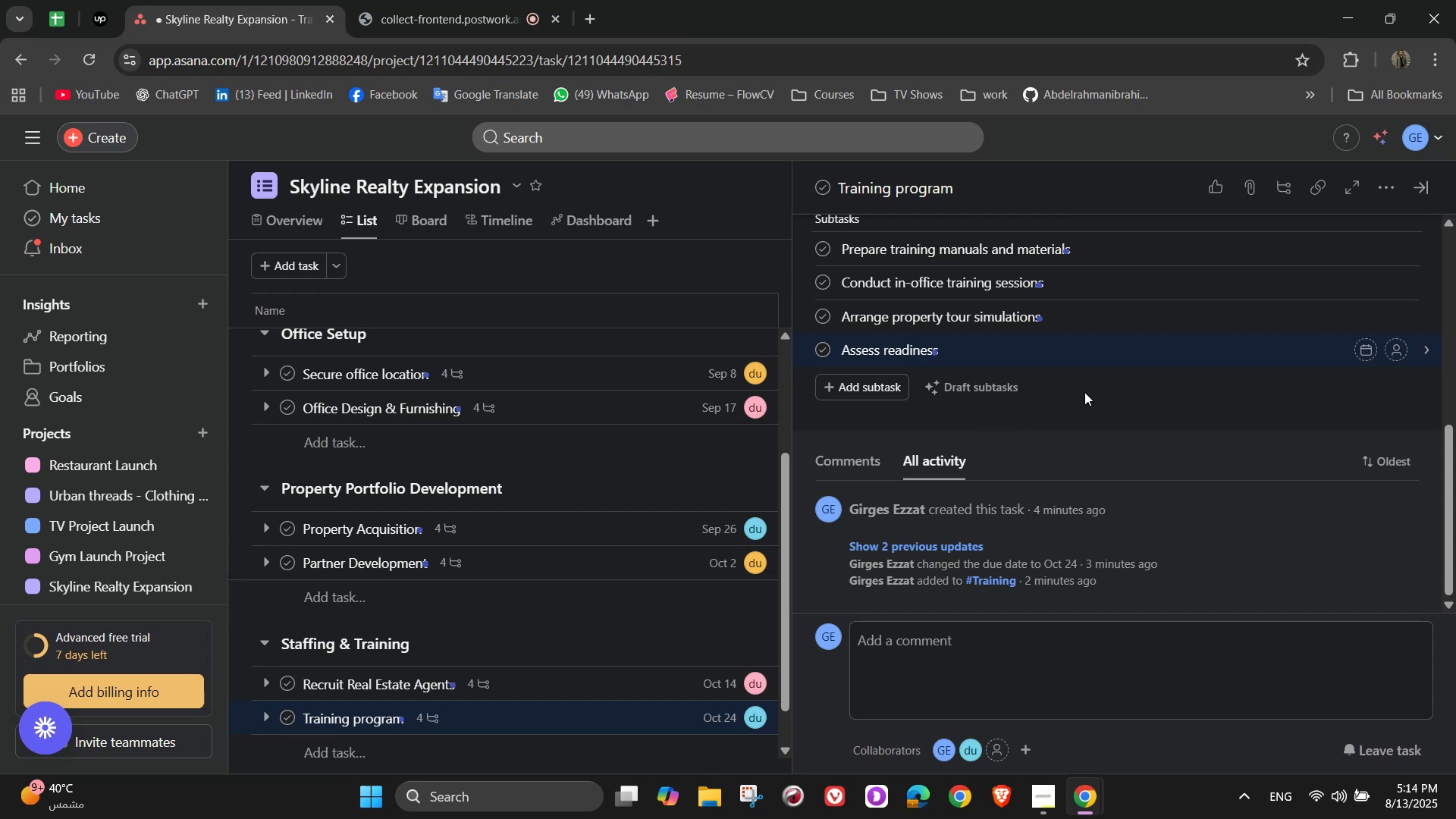 
type( before launch)
 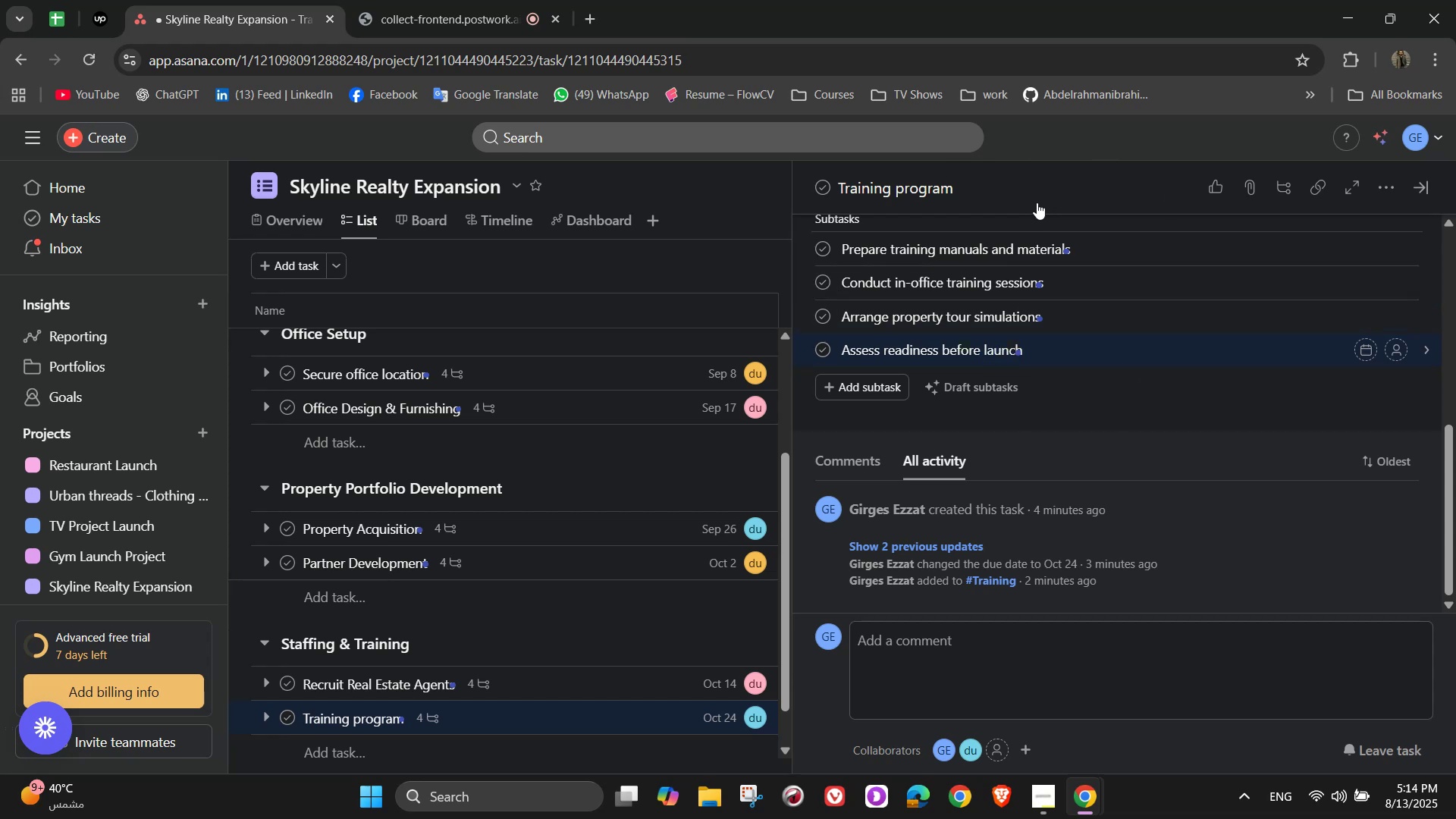 
wait(11.19)
 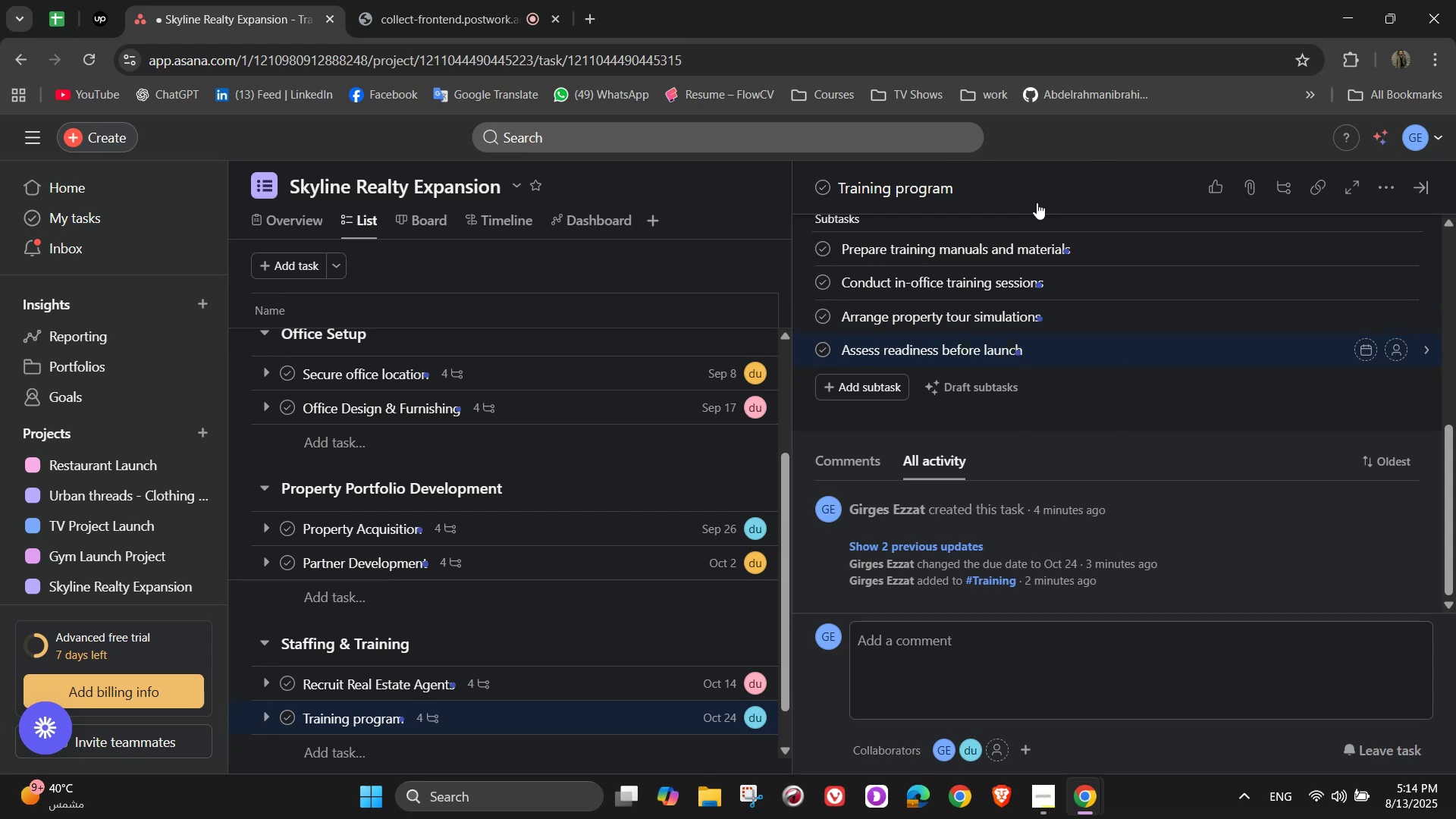 
left_click([1398, 245])
 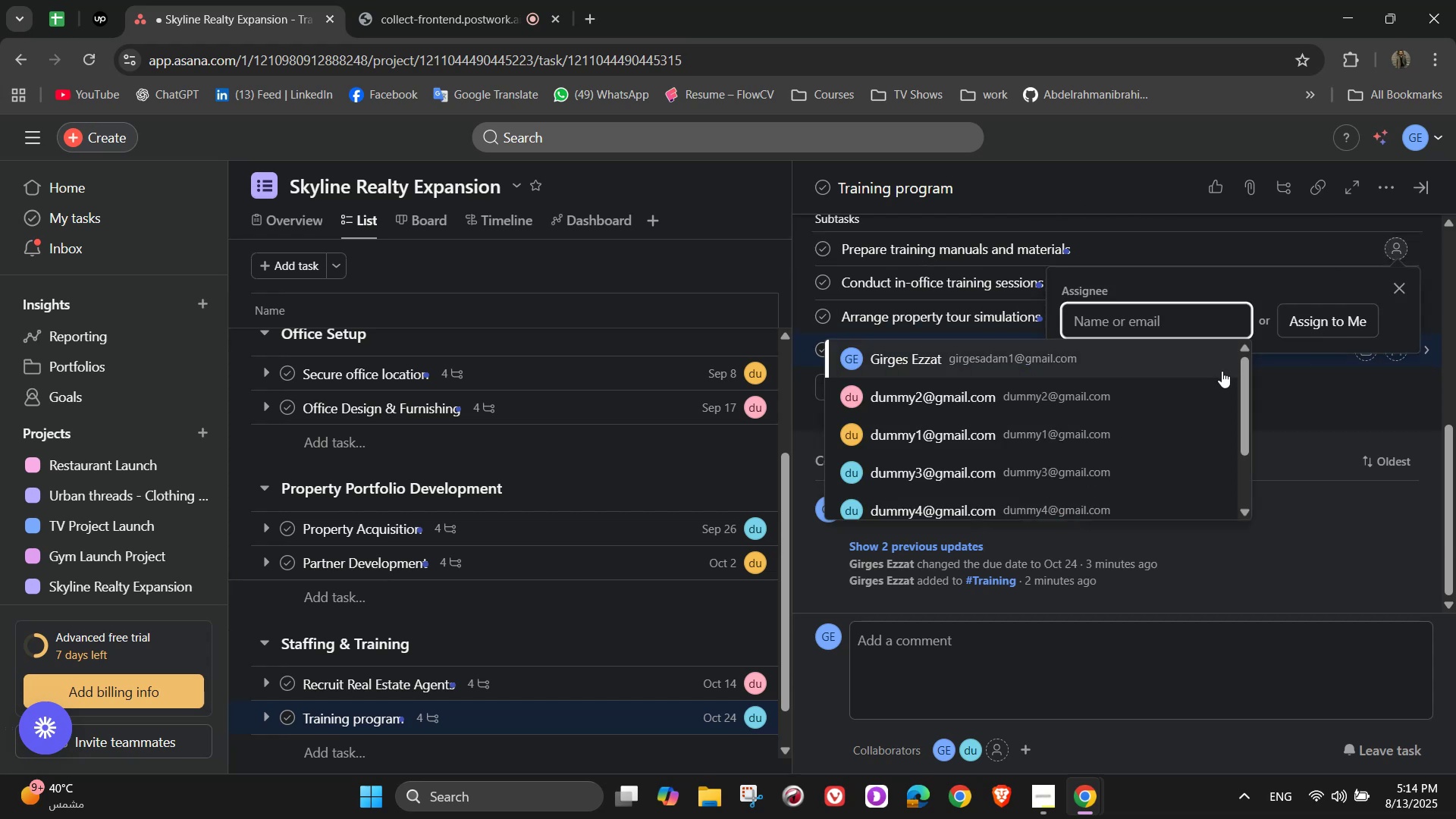 
left_click([1220, 372])
 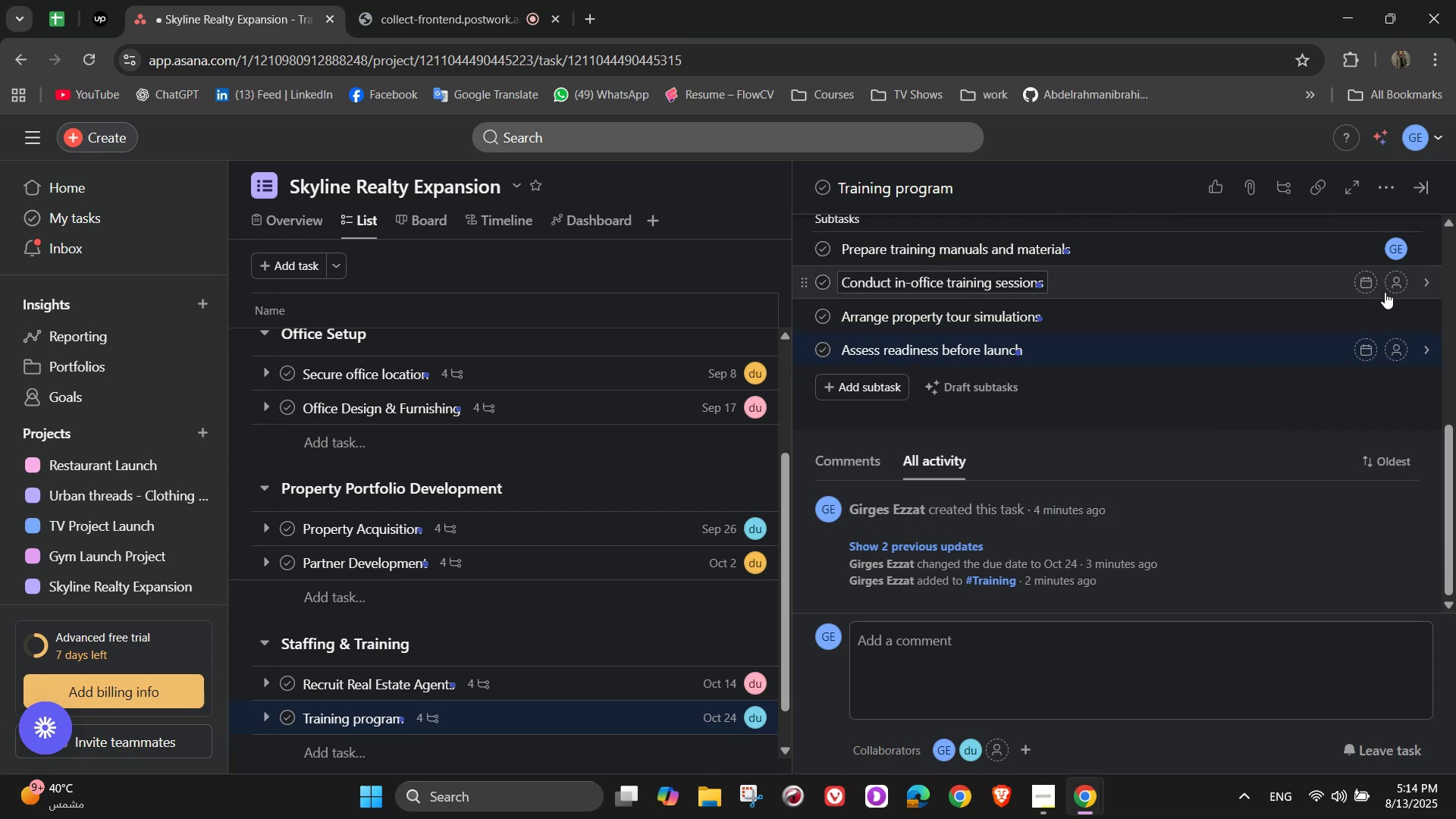 
left_click([1392, 288])
 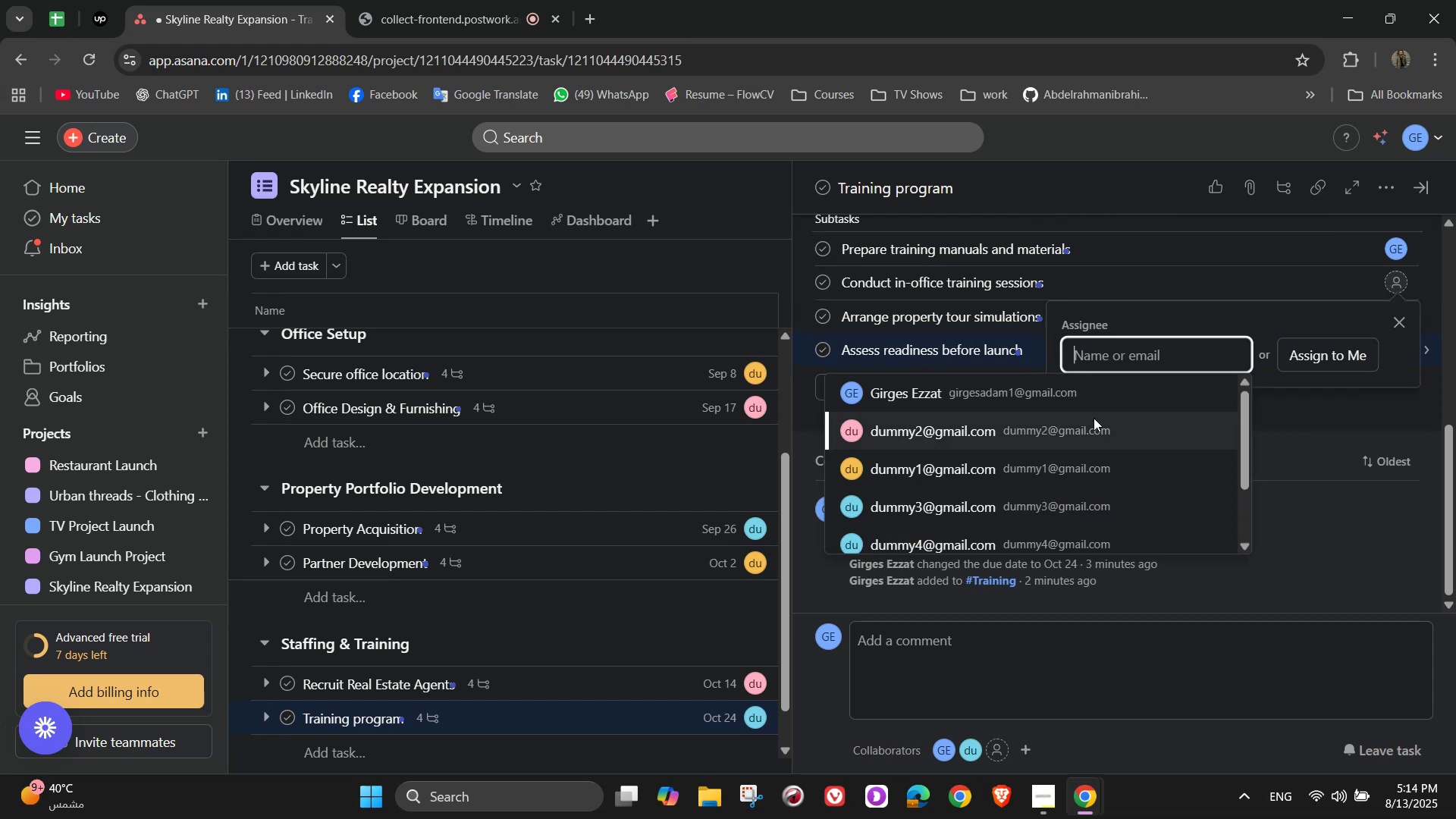 
left_click([1094, 418])
 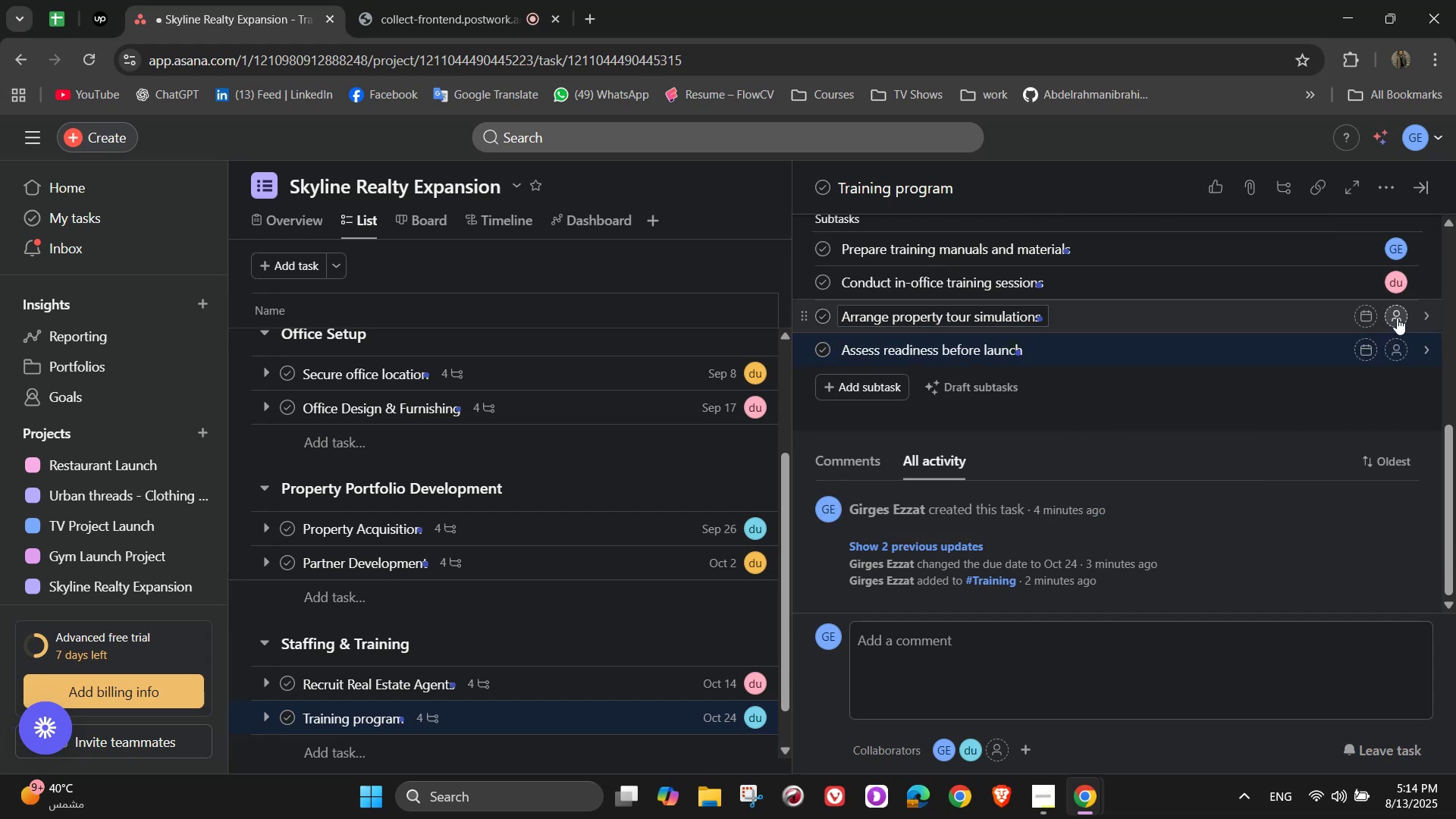 
left_click([1399, 318])
 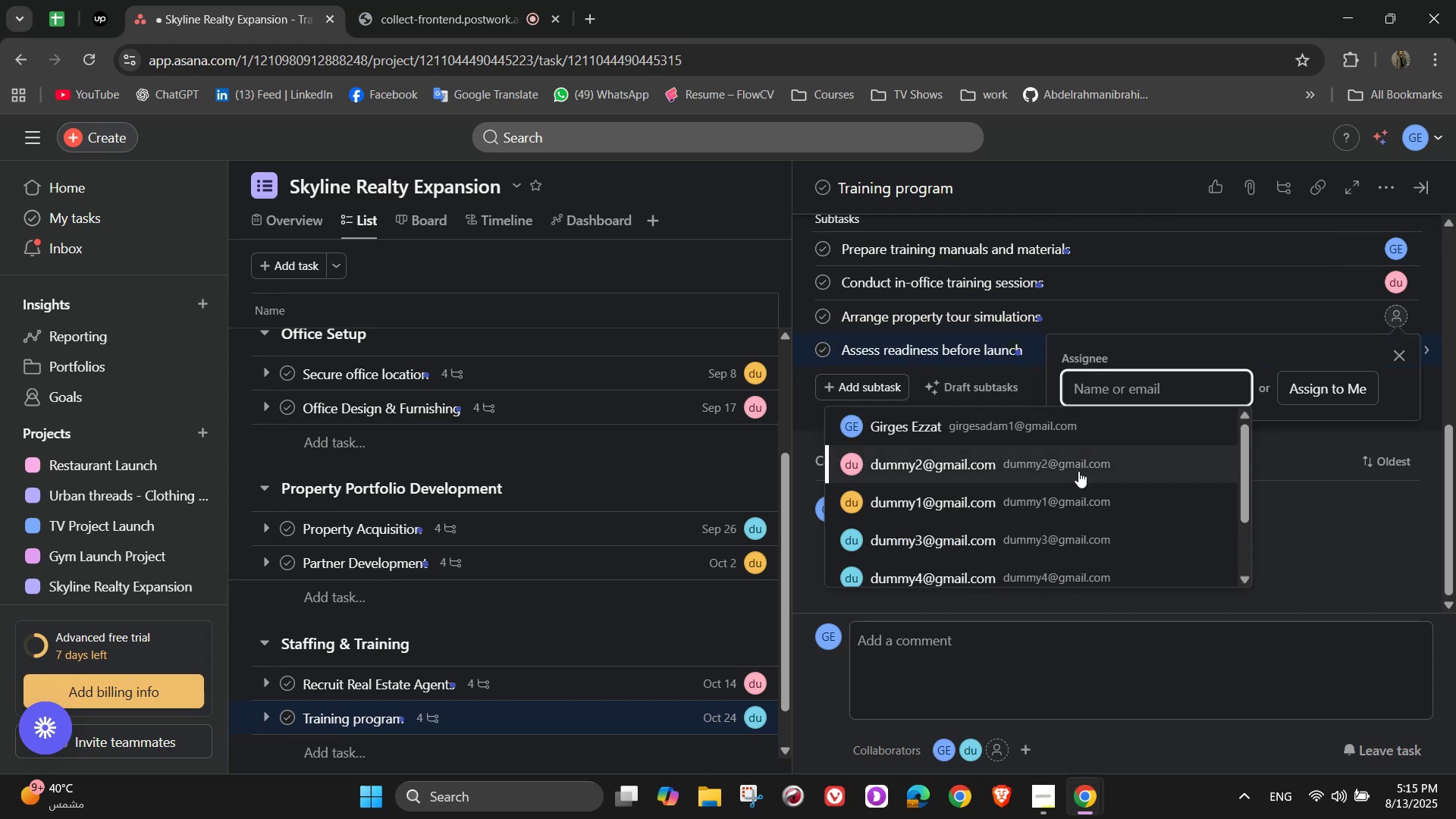 
left_click([1060, 505])
 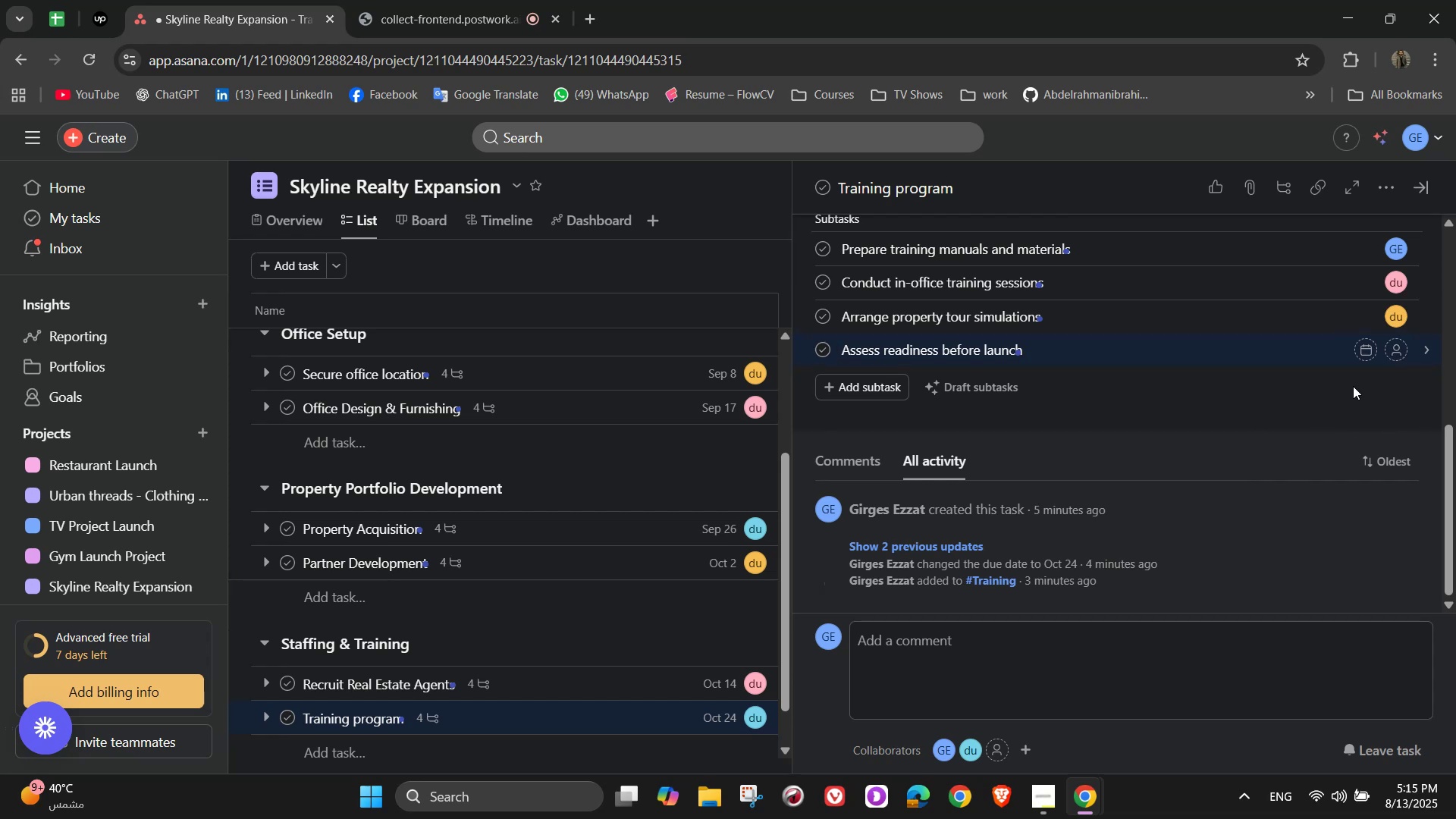 
wait(5.53)
 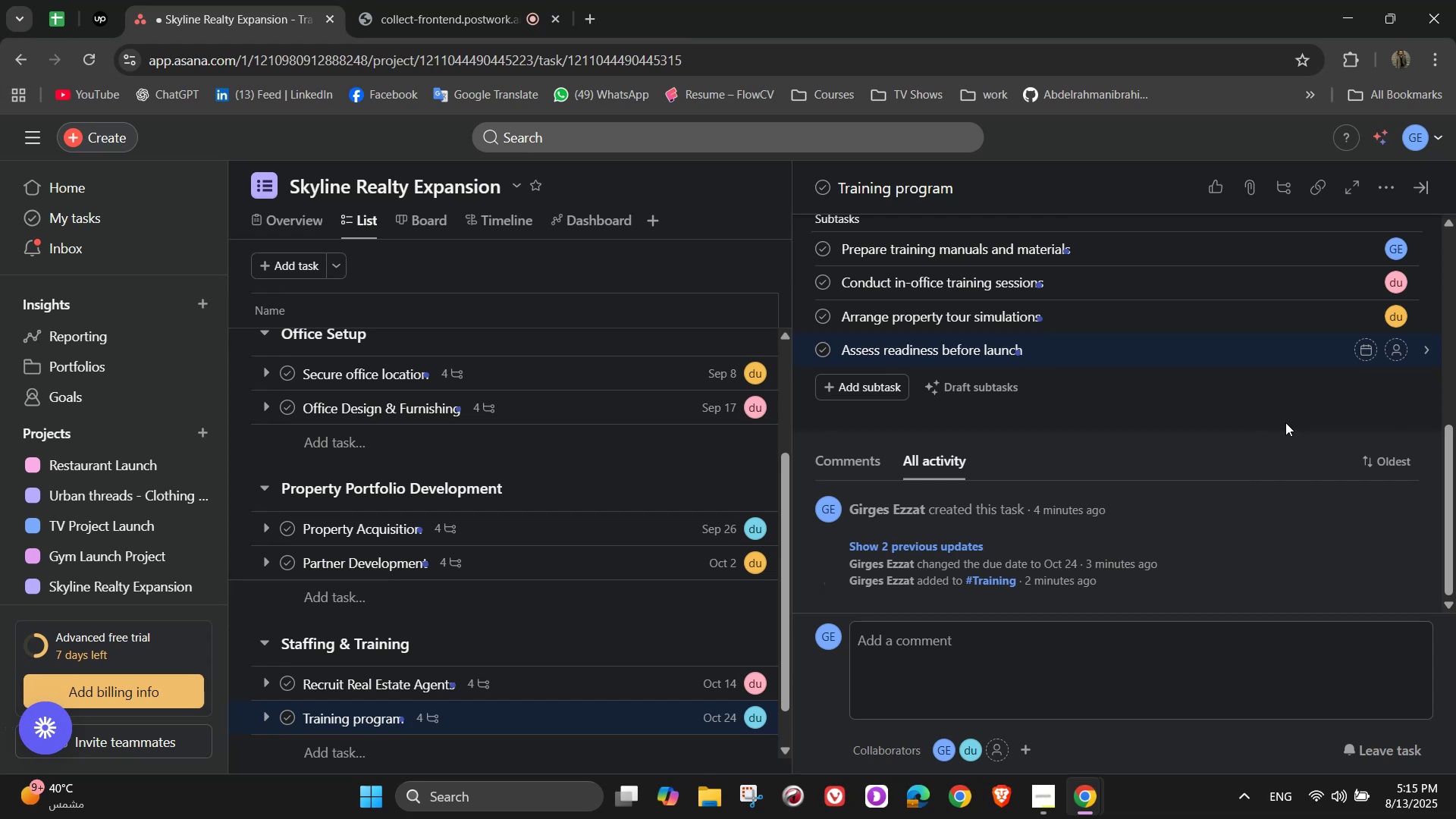 
left_click([1388, 348])
 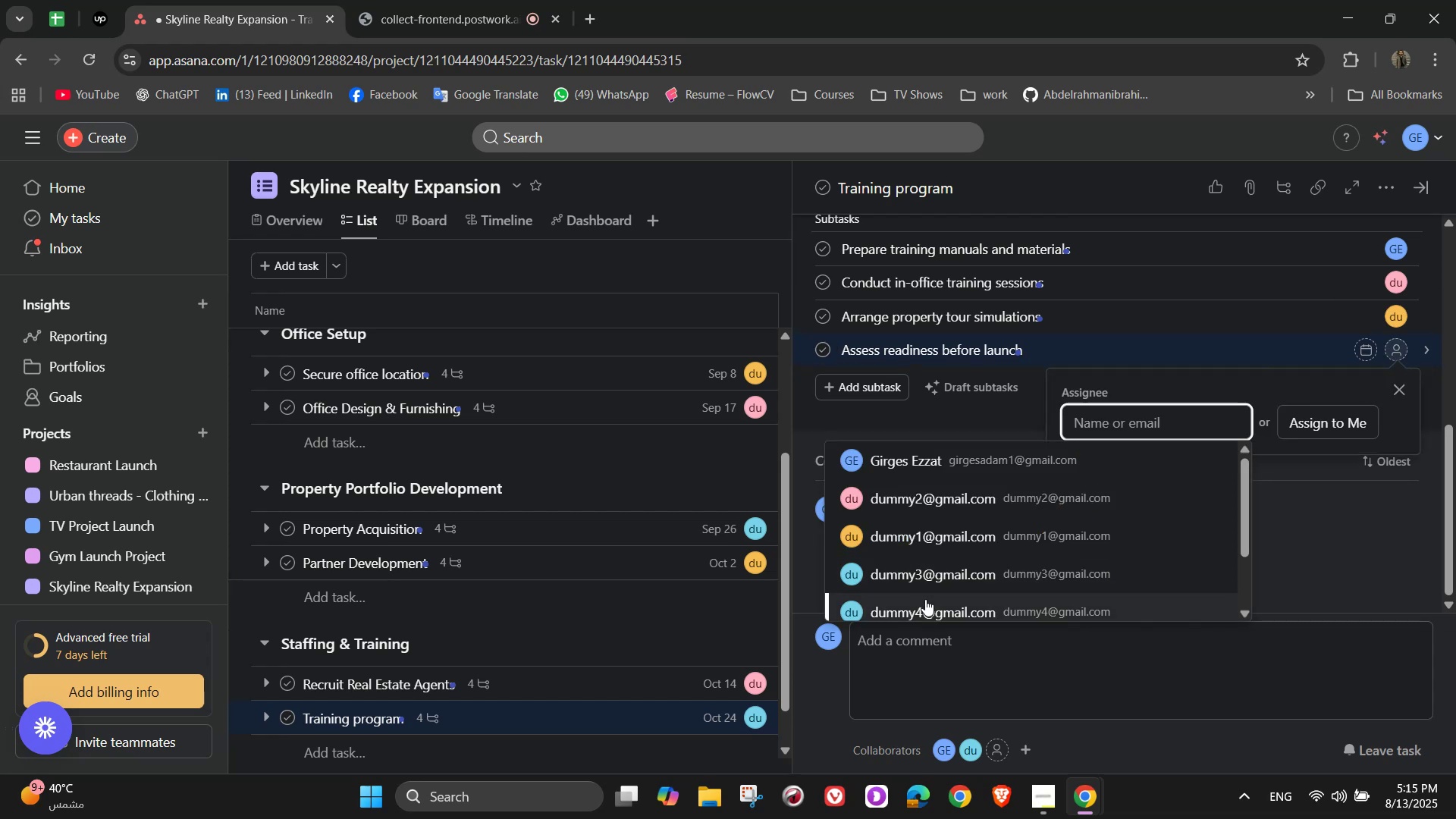 
left_click([925, 599])
 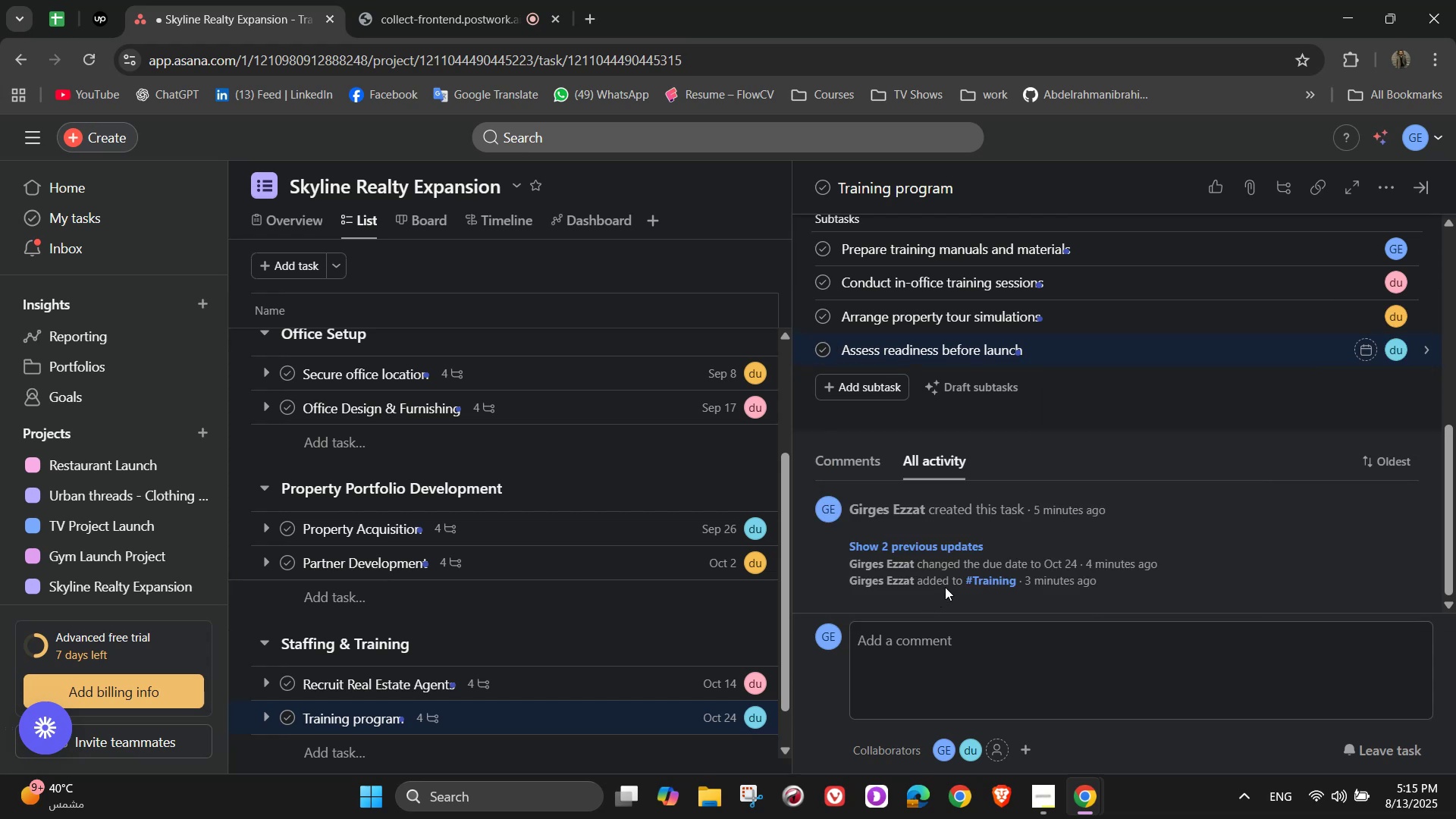 
scroll: coordinate [1113, 524], scroll_direction: up, amount: 6.0
 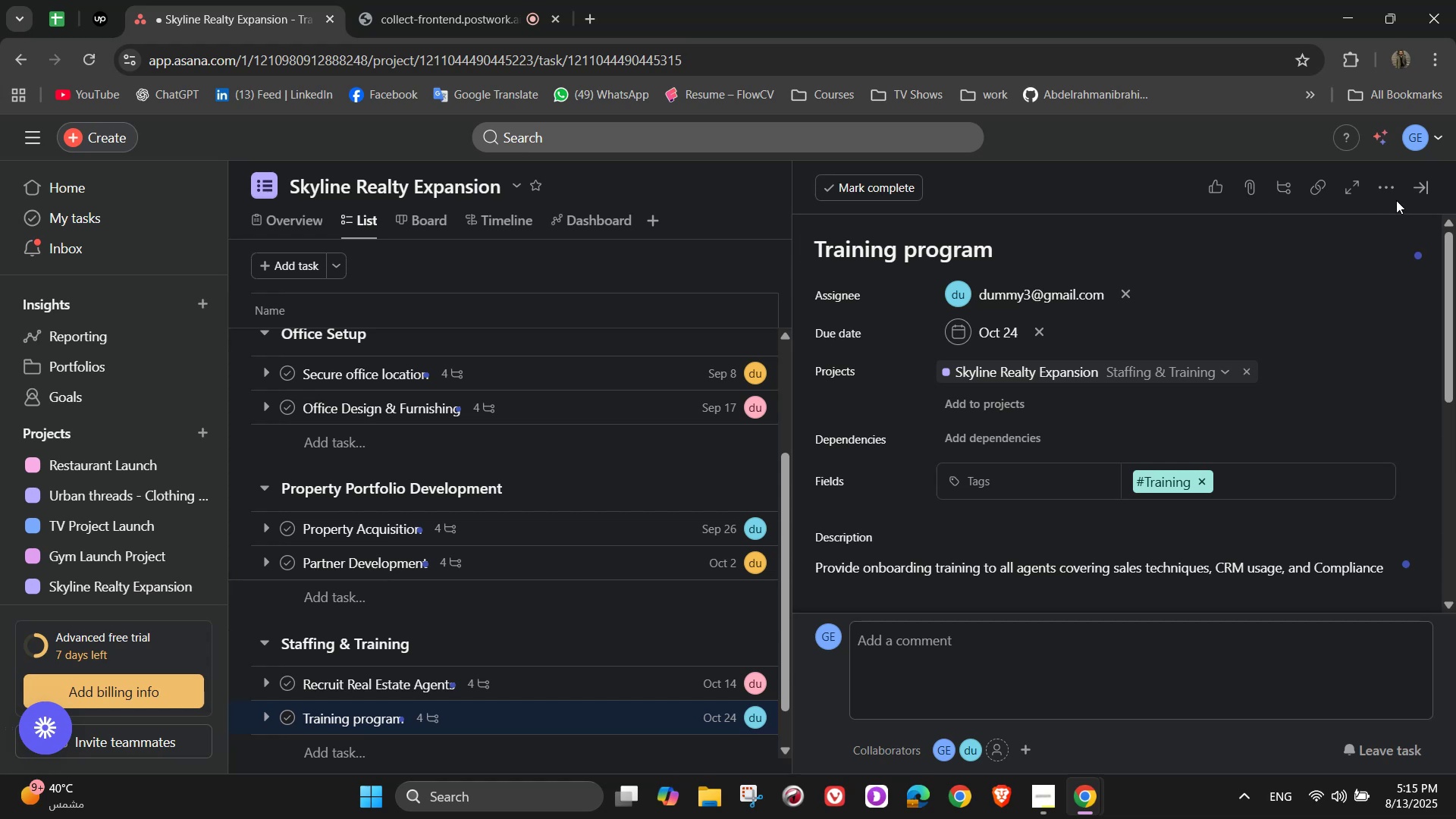 
left_click([1423, 179])
 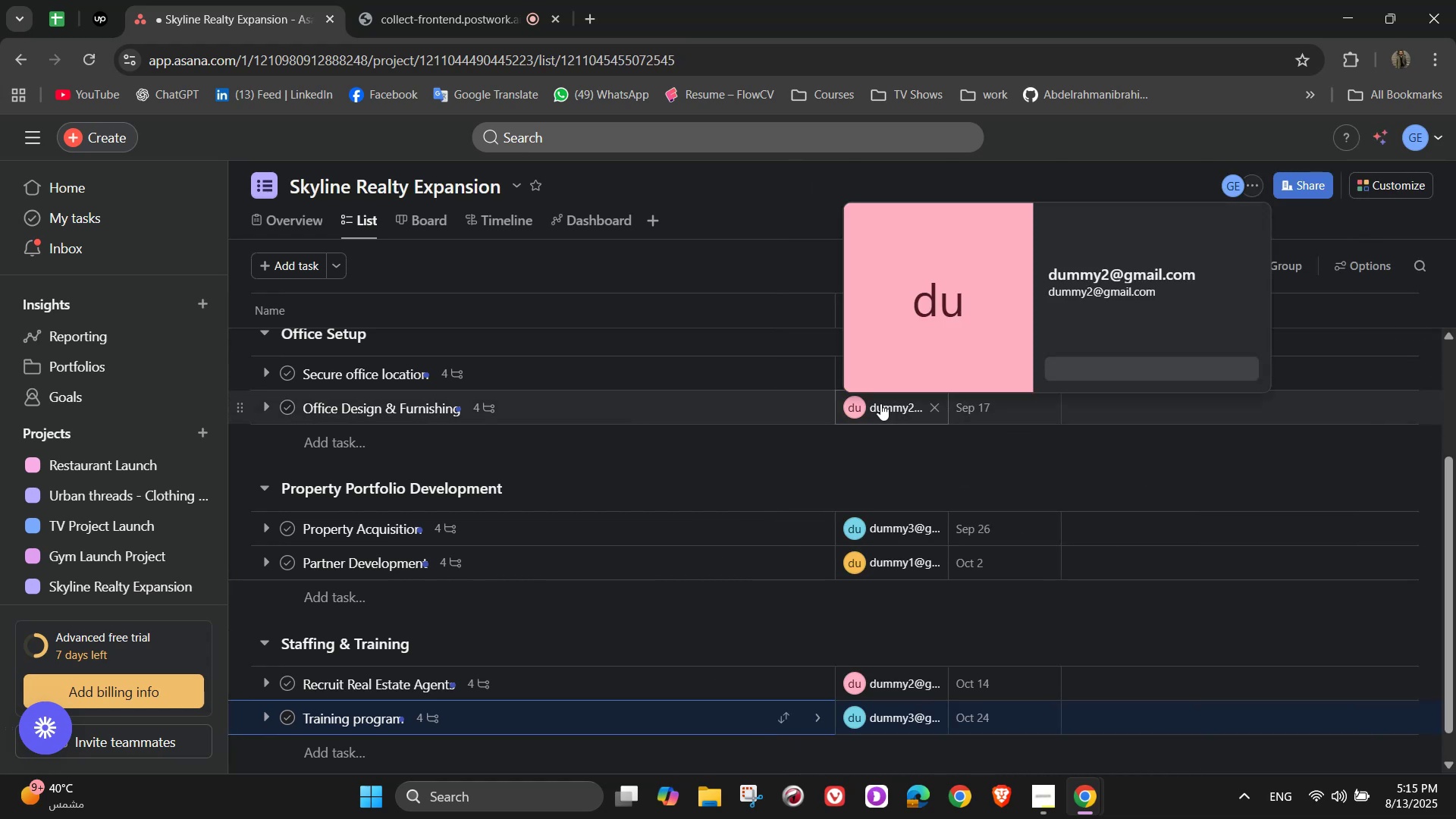 
scroll: coordinate [735, 453], scroll_direction: down, amount: 1.0
 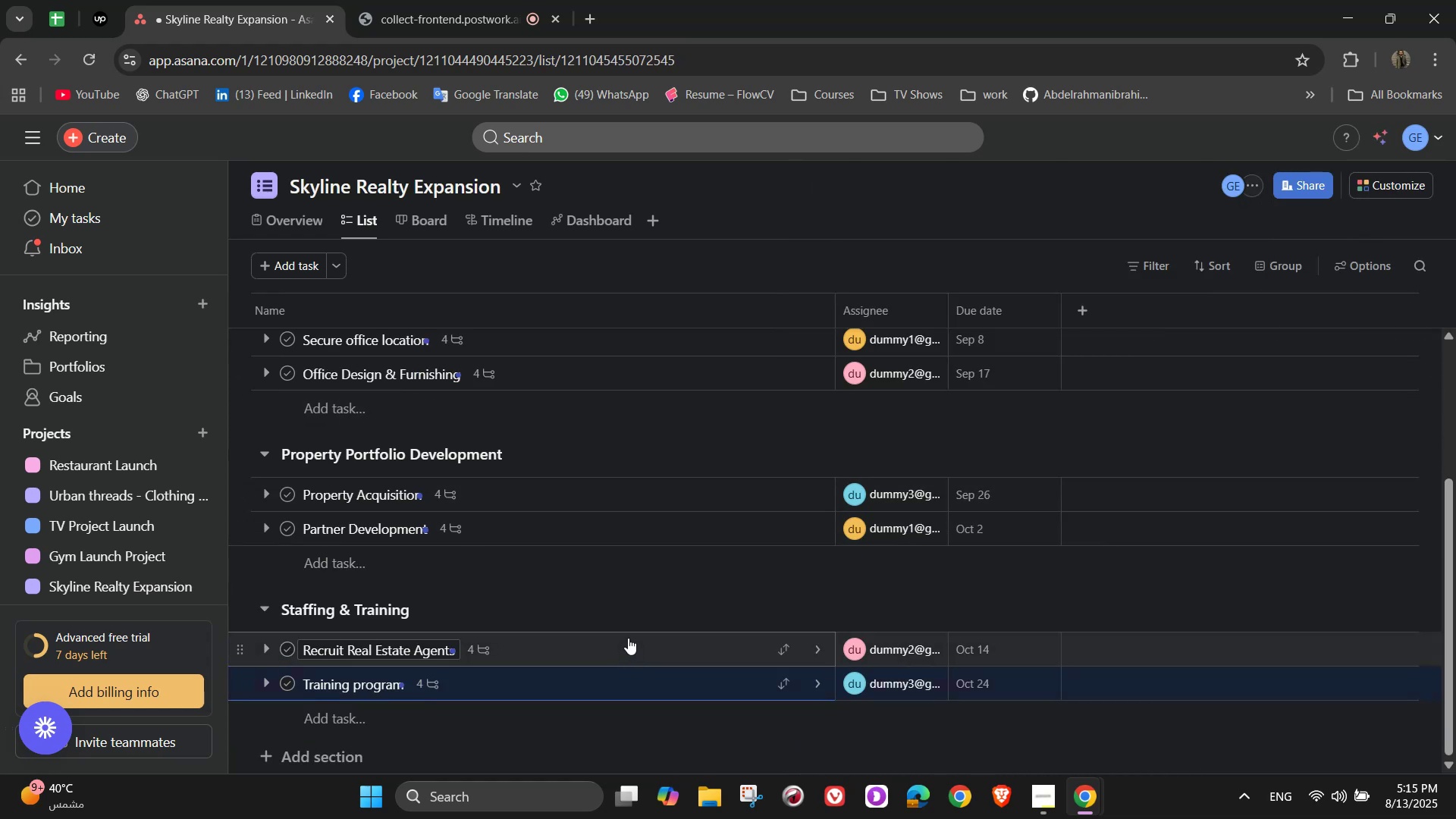 
wait(7.77)
 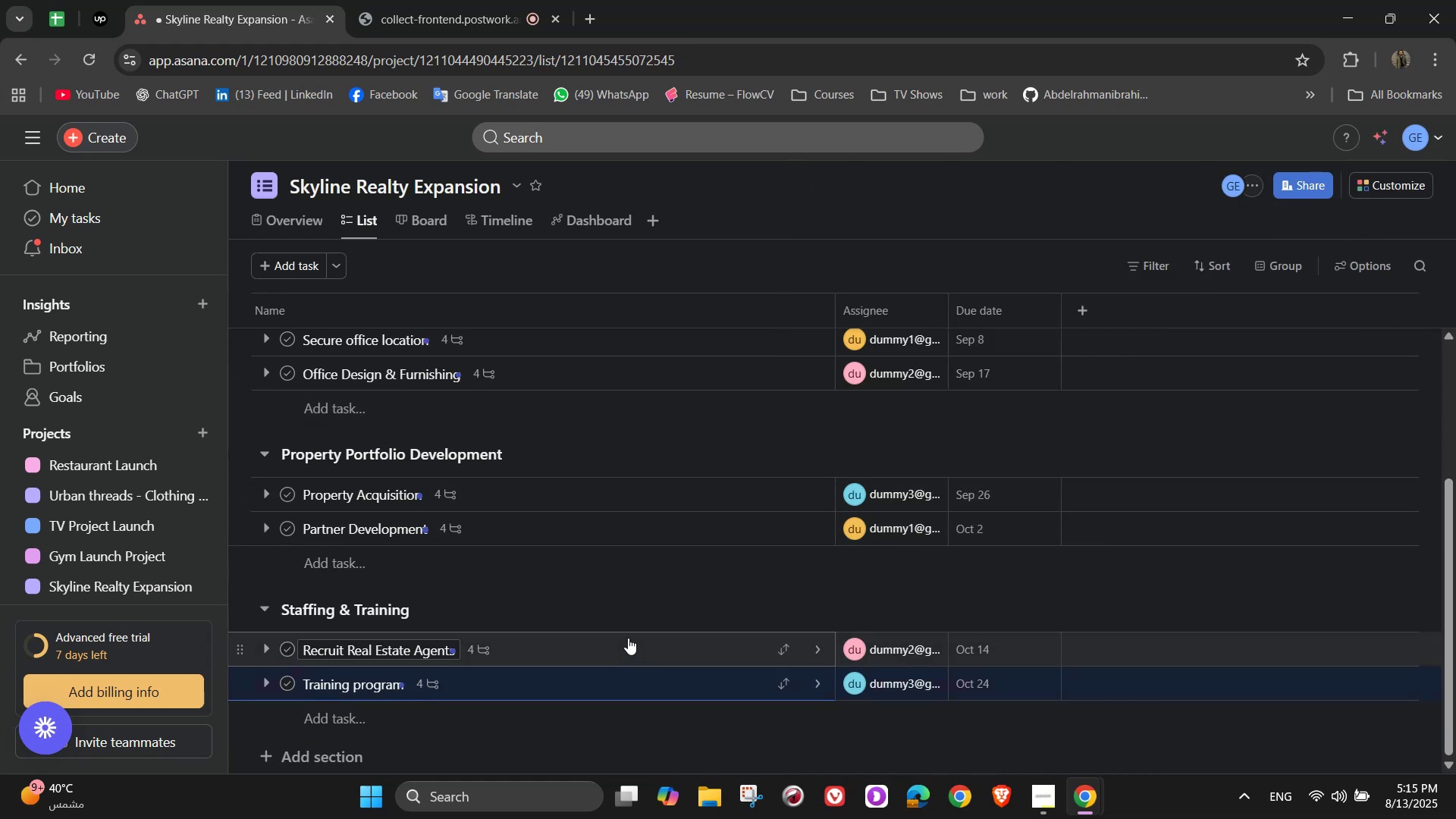 
double_click([274, 759])
 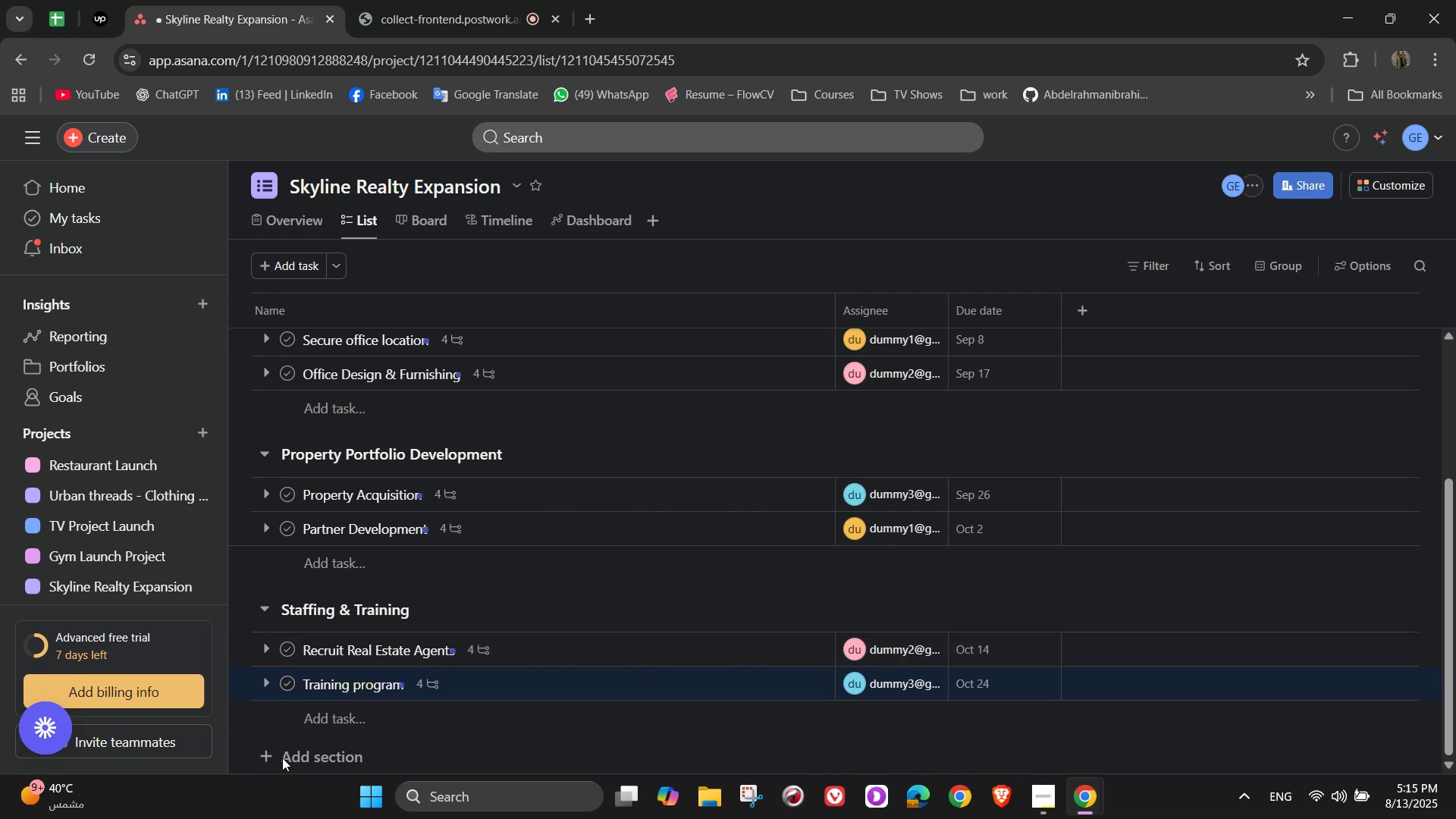 
left_click([289, 758])
 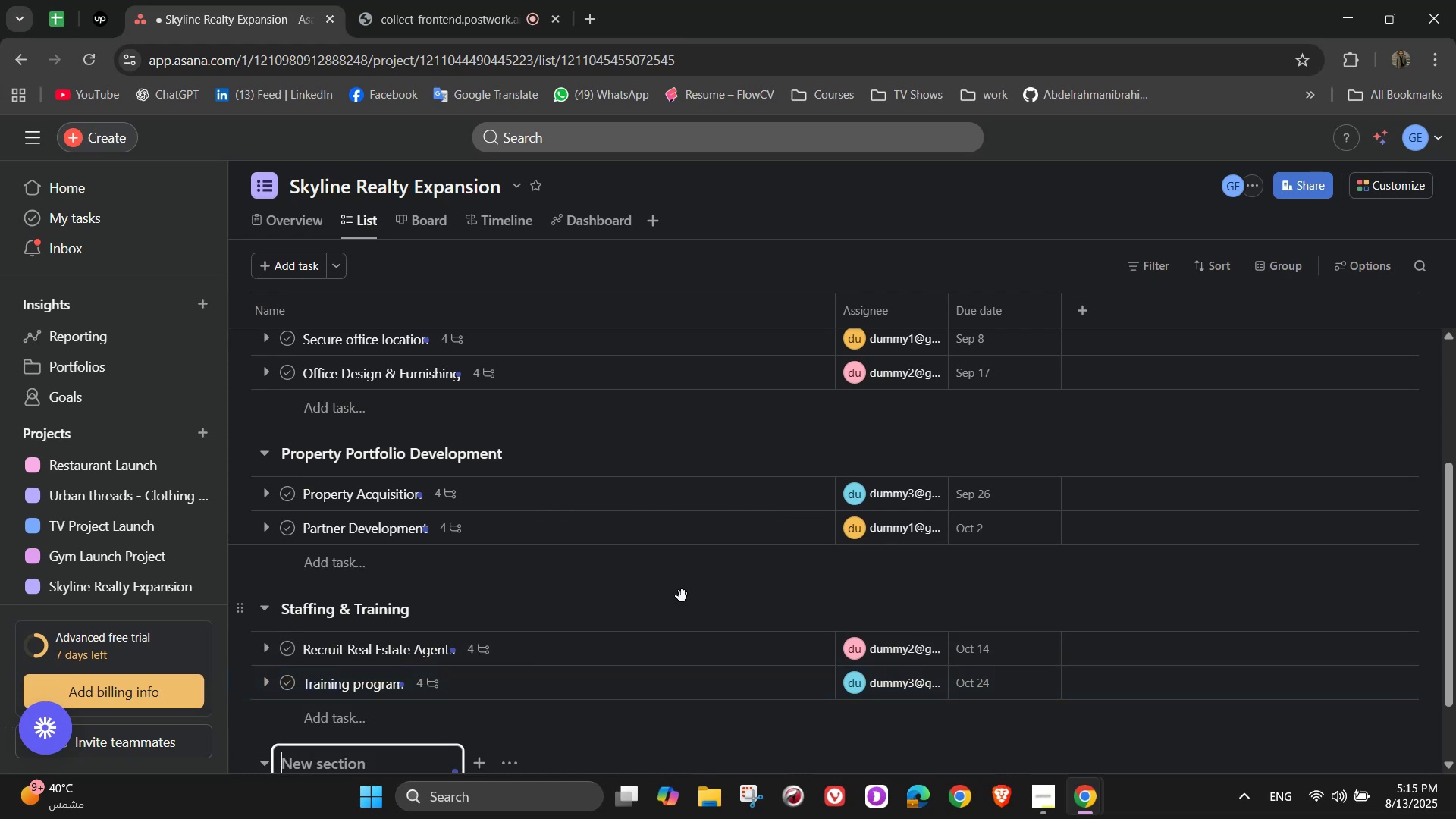 
scroll: coordinate [799, 565], scroll_direction: down, amount: 4.0
 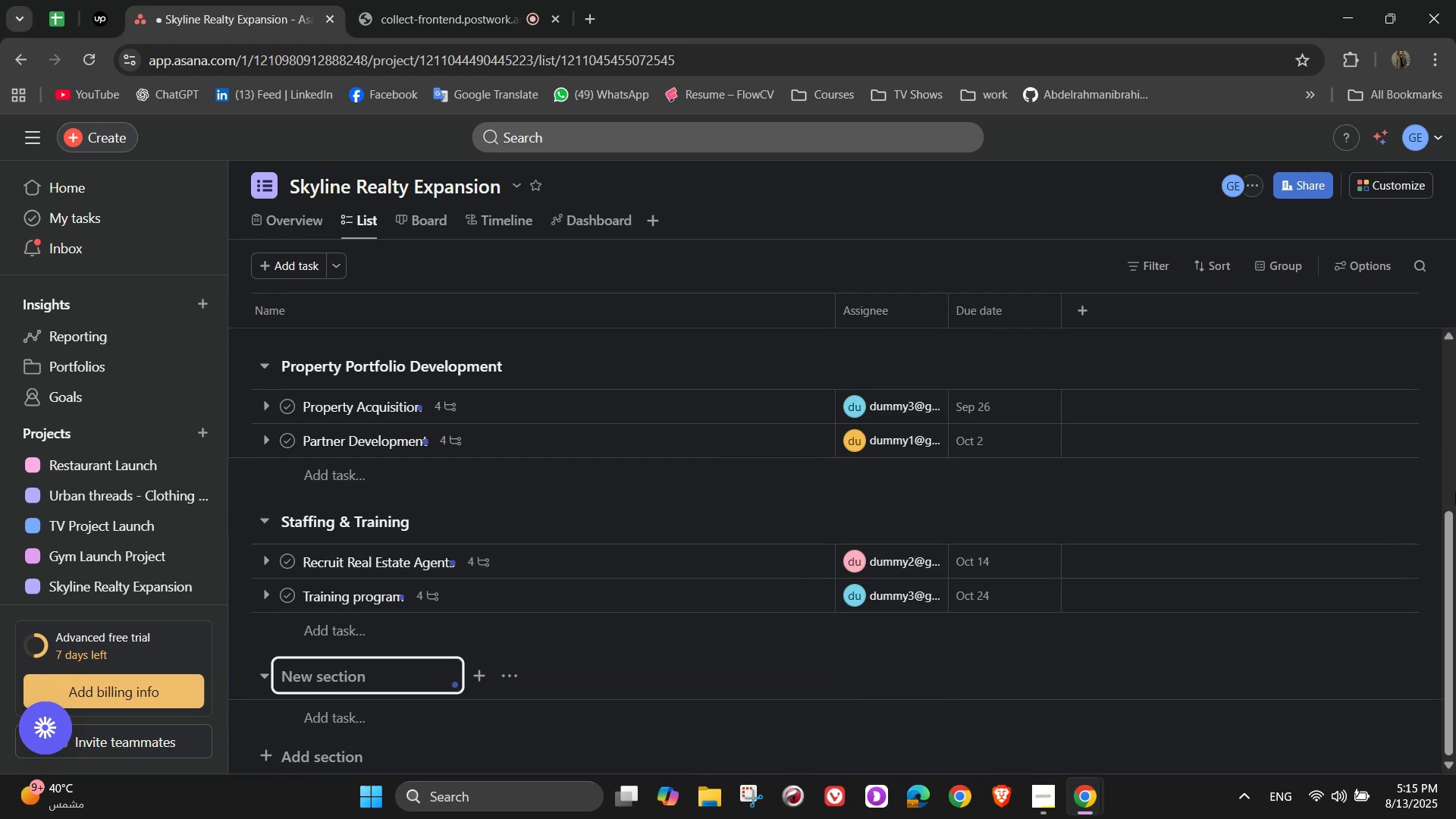 
type(Market & )
 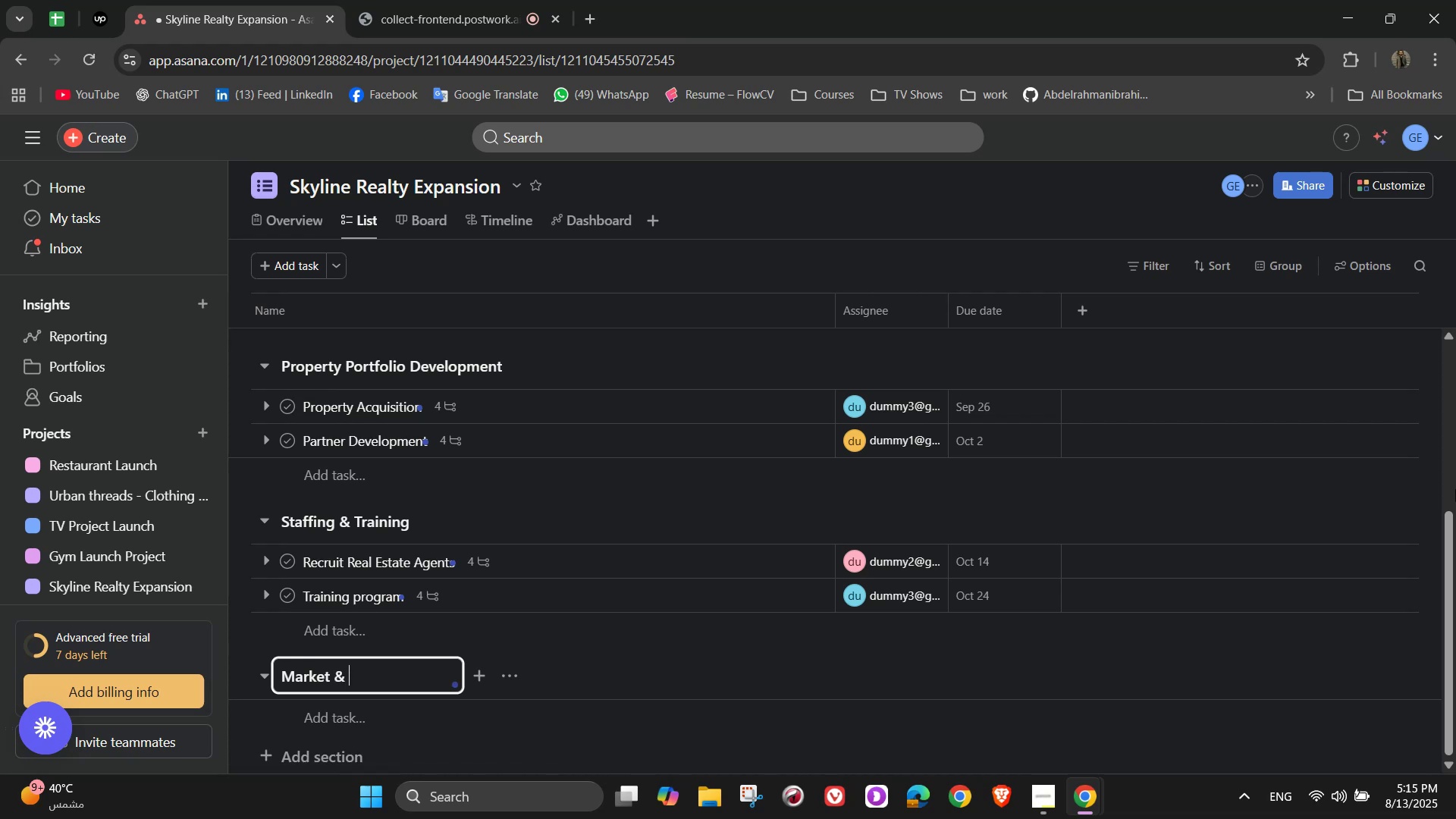 
wait(7.71)
 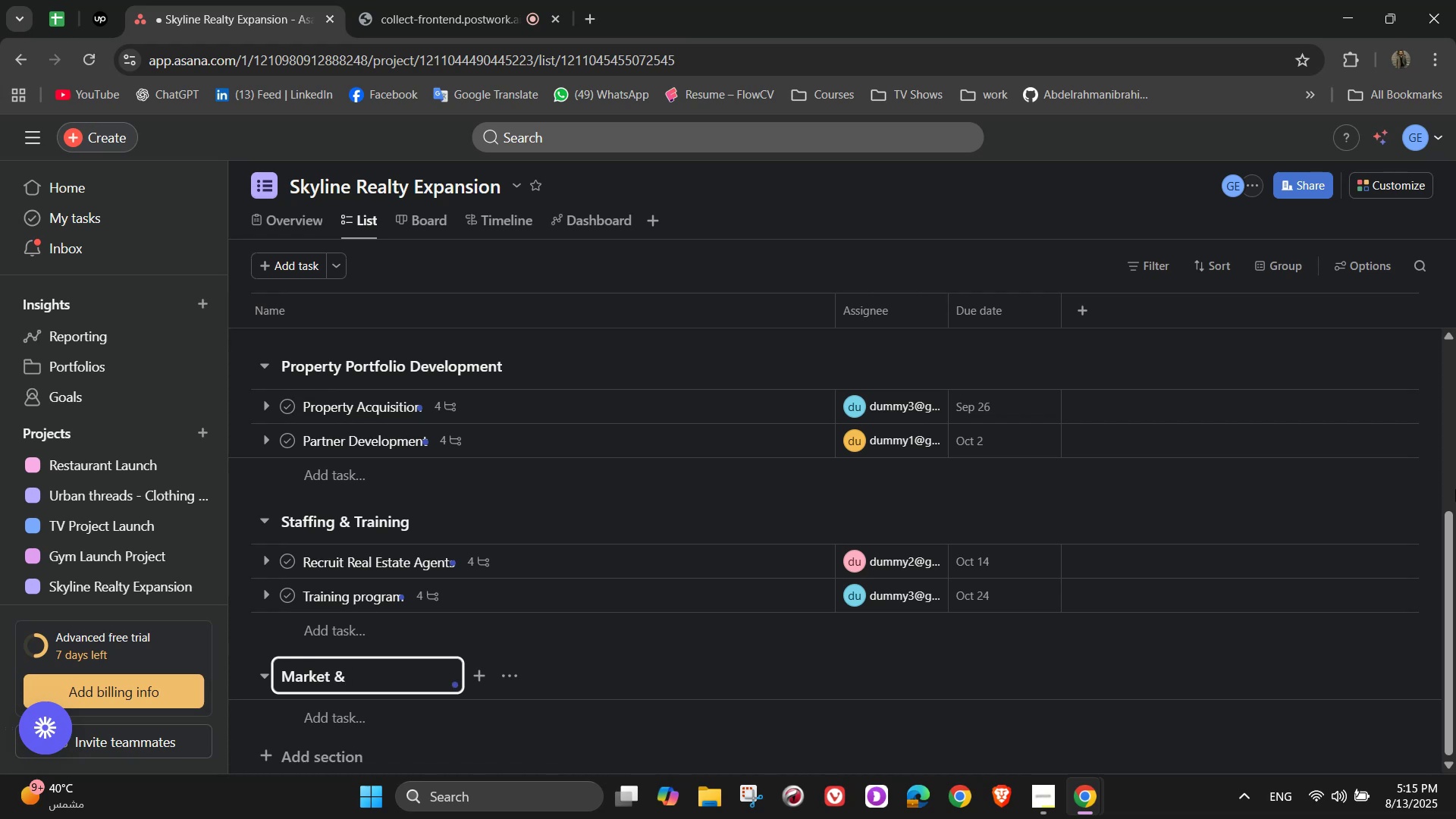 
type(Launch)
 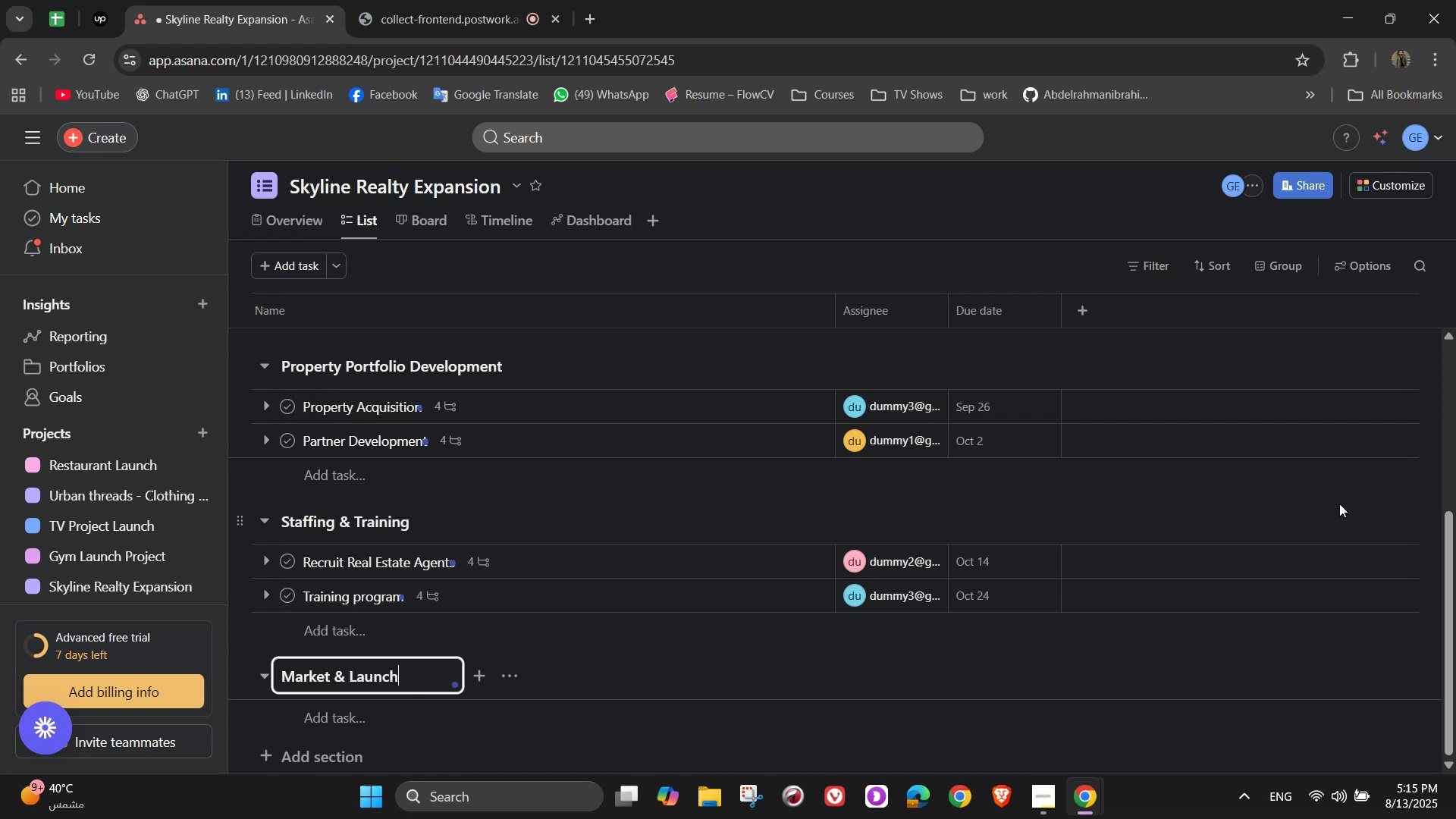 
wait(6.35)
 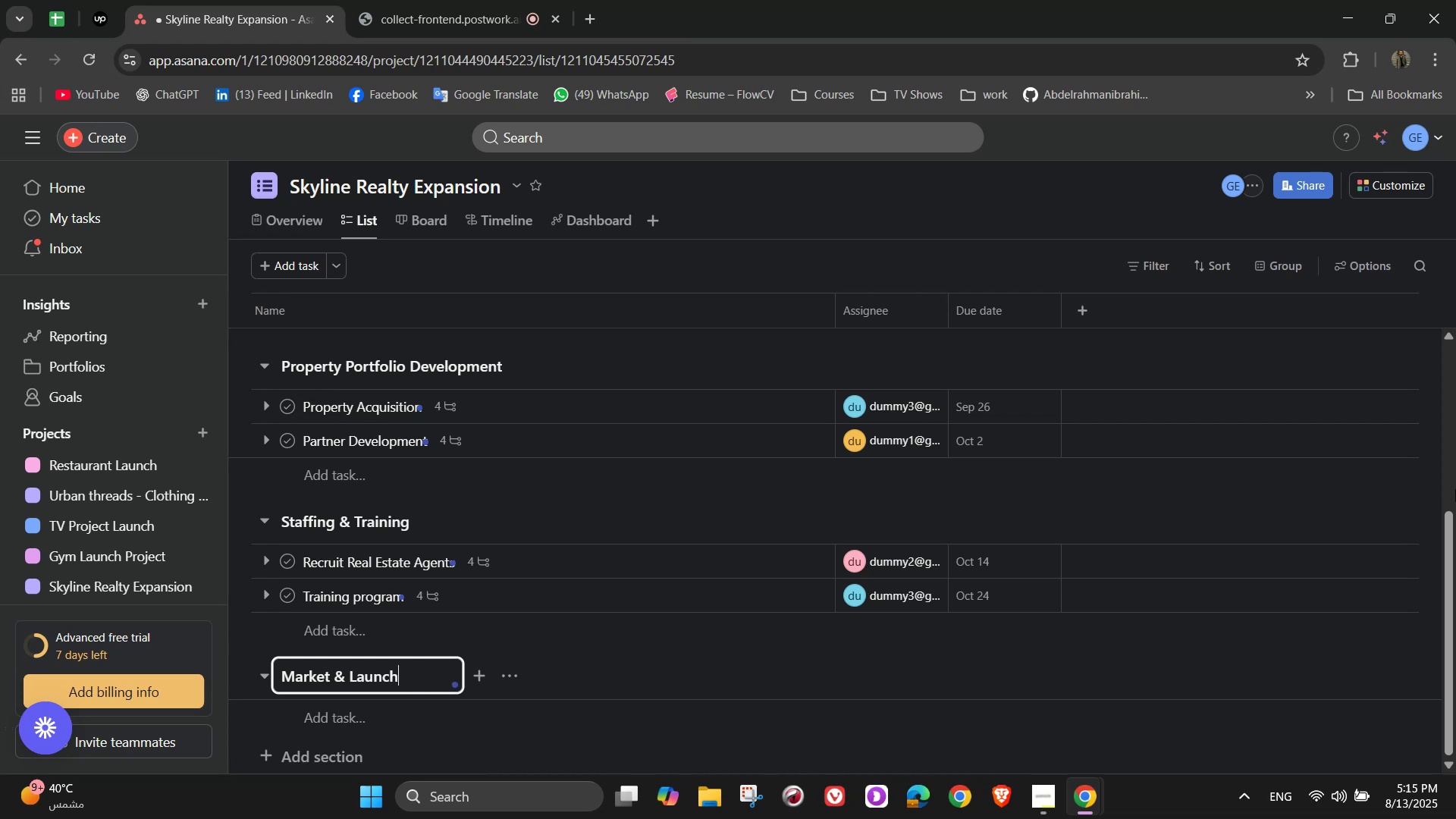 
left_click([366, 722])
 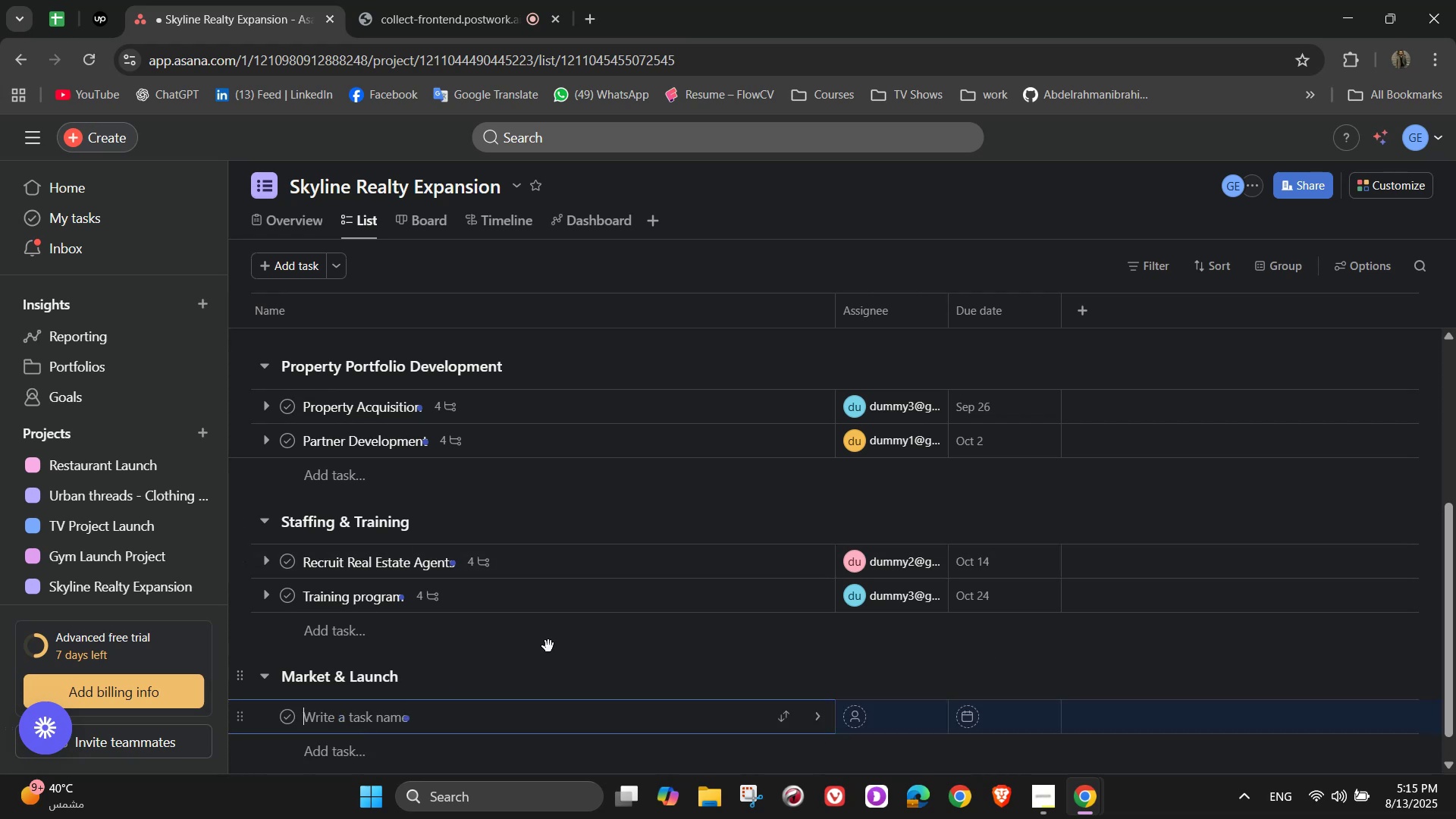 
scroll: coordinate [1185, 551], scroll_direction: down, amount: 2.0
 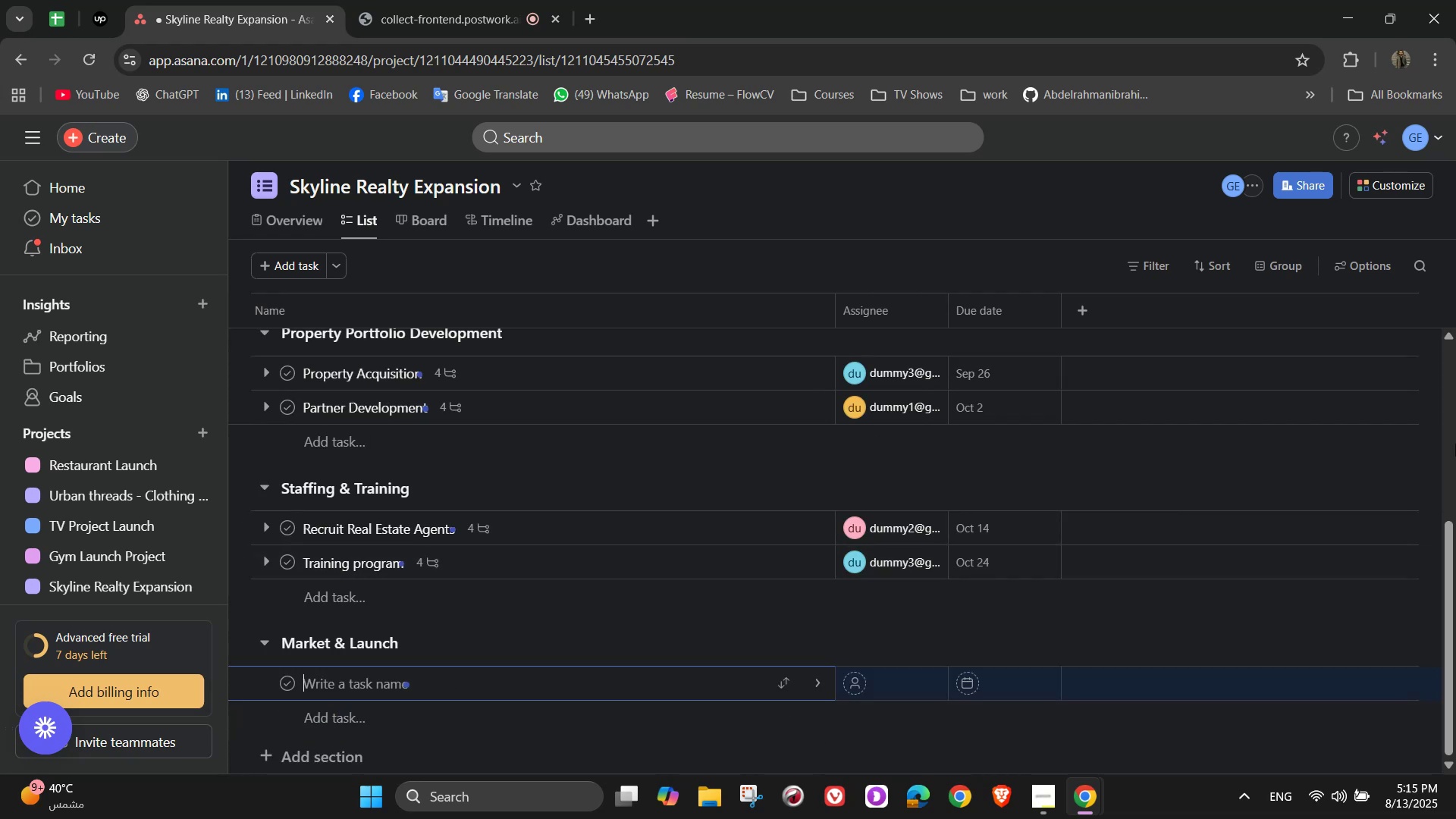 
type(Branding Develop)
 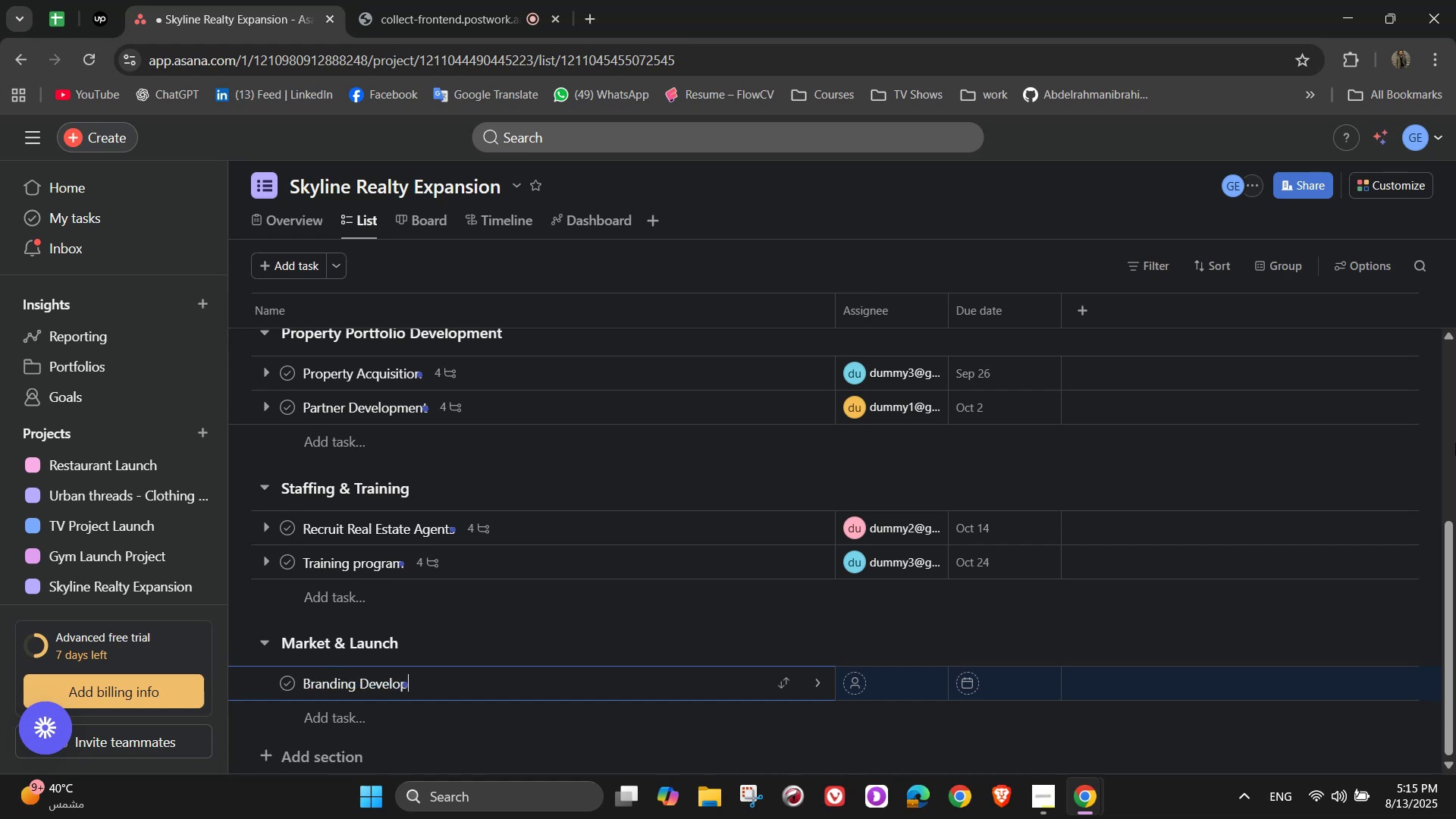 
wait(5.74)
 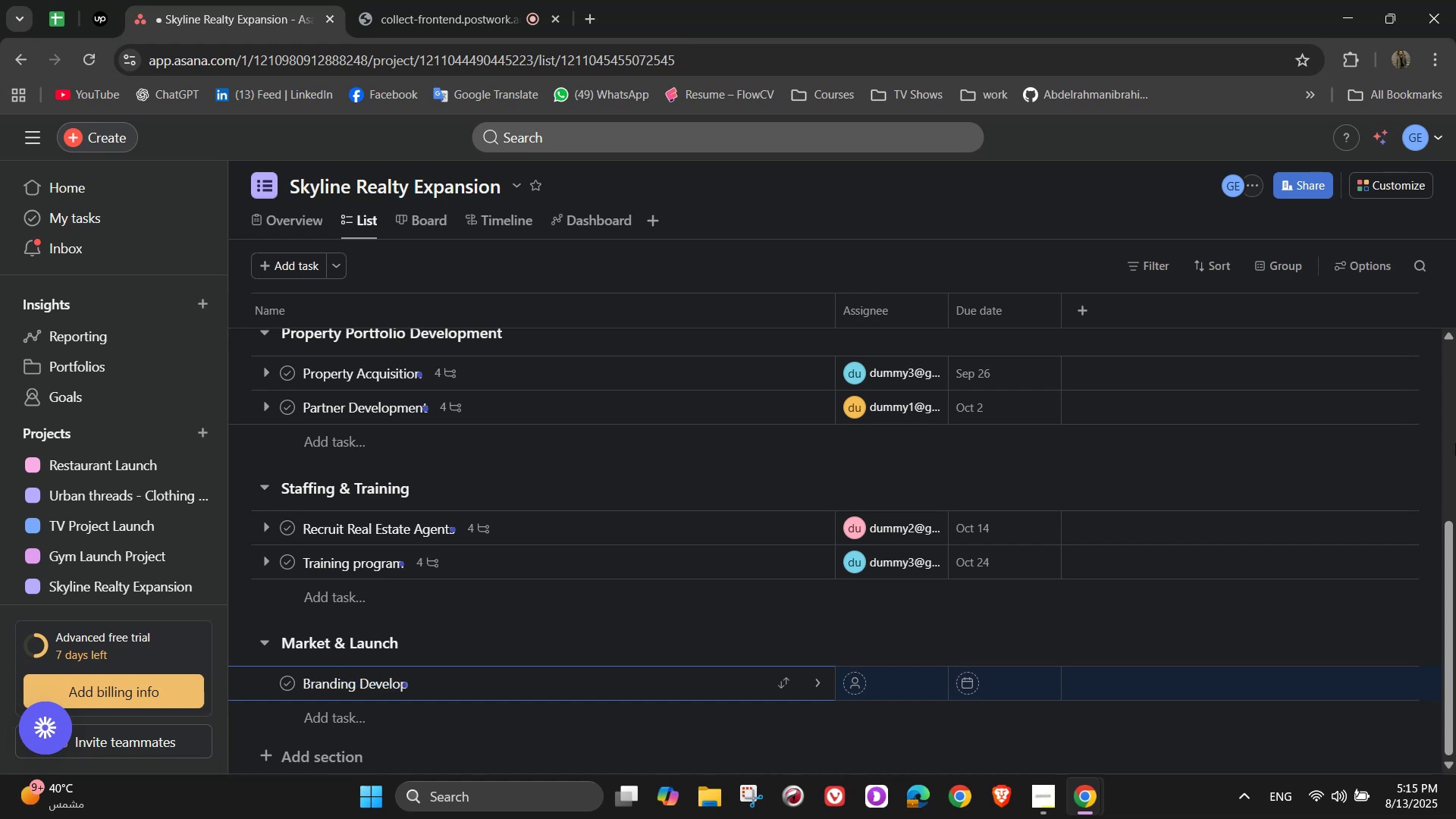 
type(ment)
 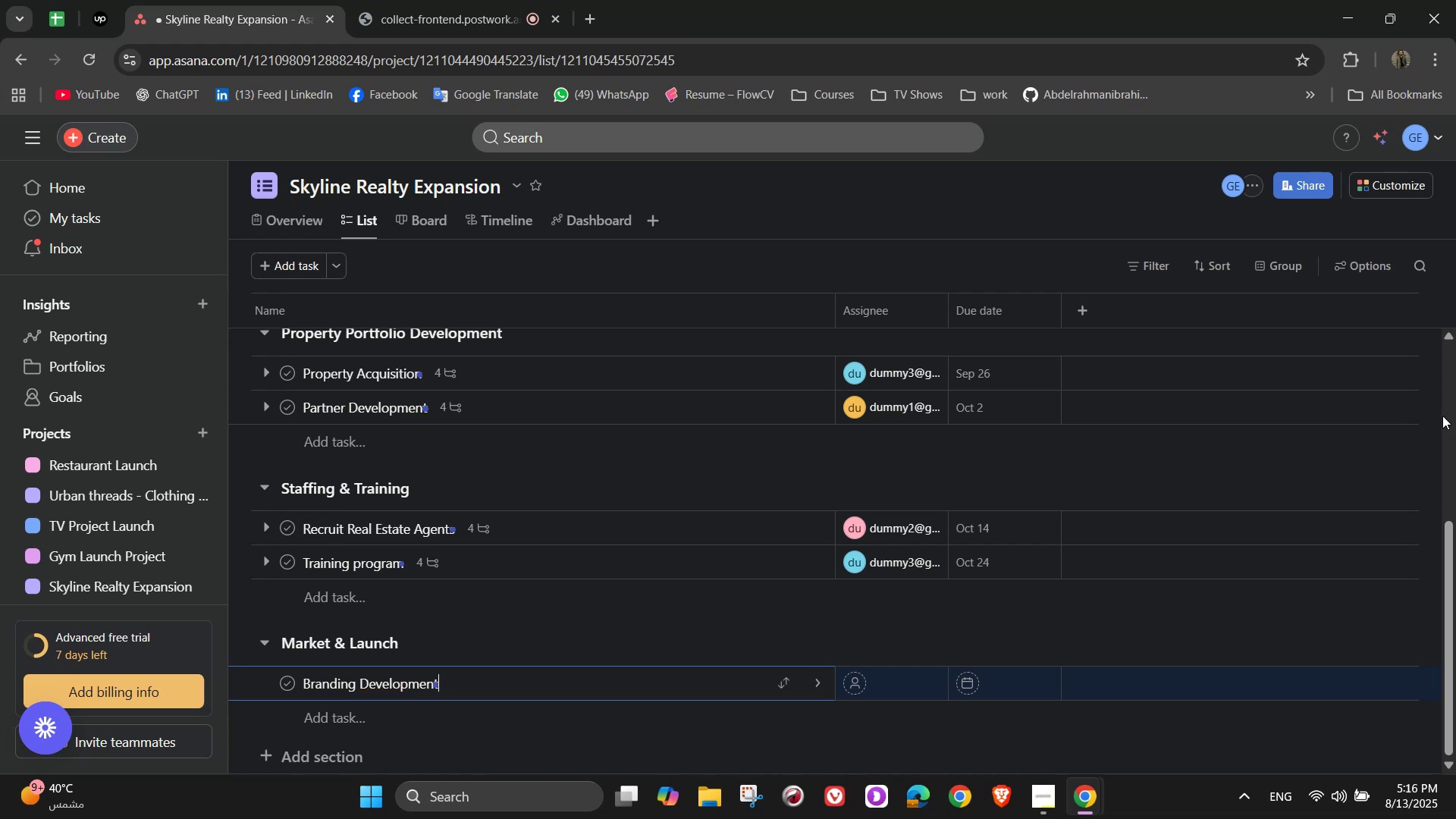 
wait(8.58)
 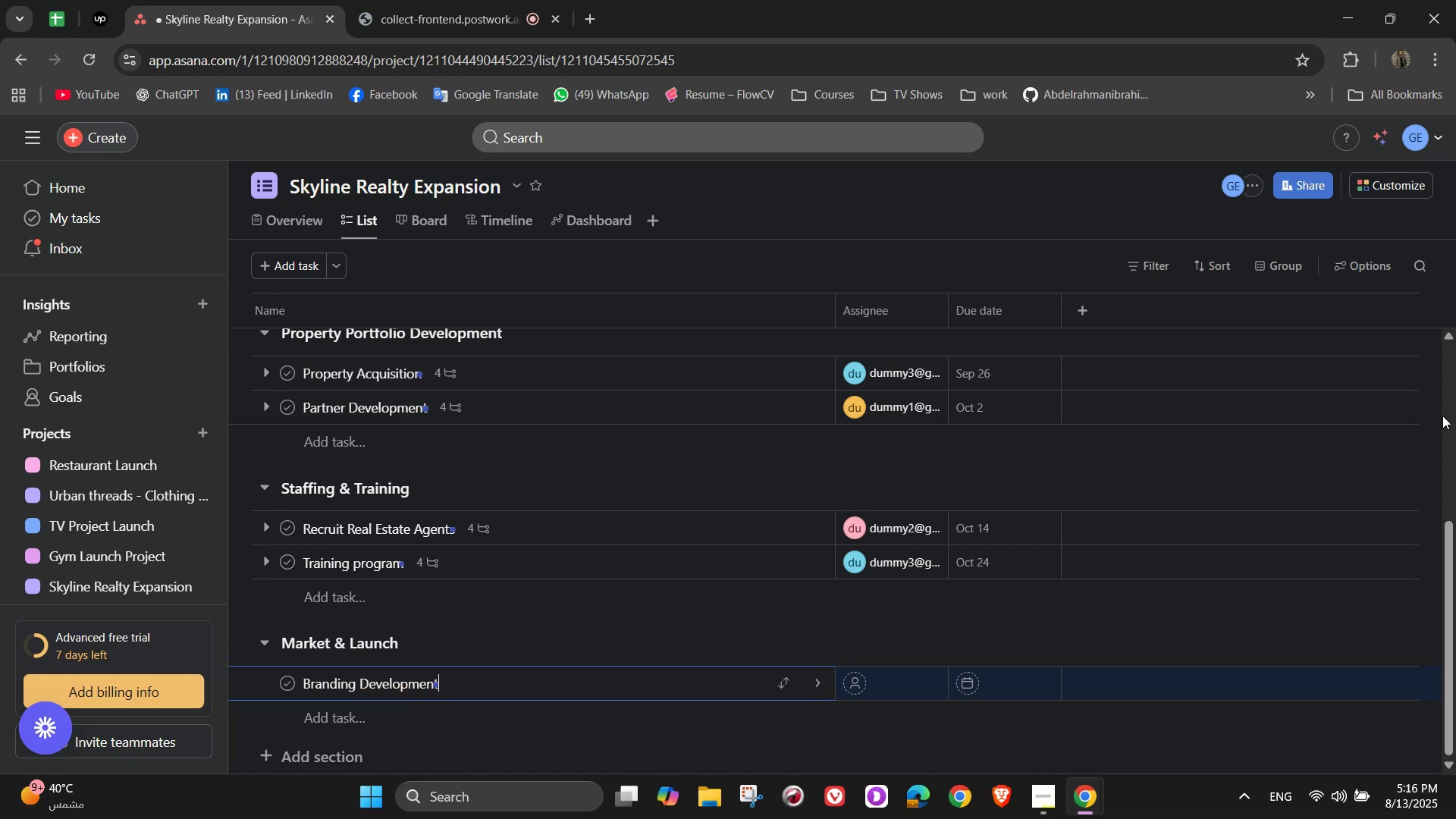 
left_click([829, 675])
 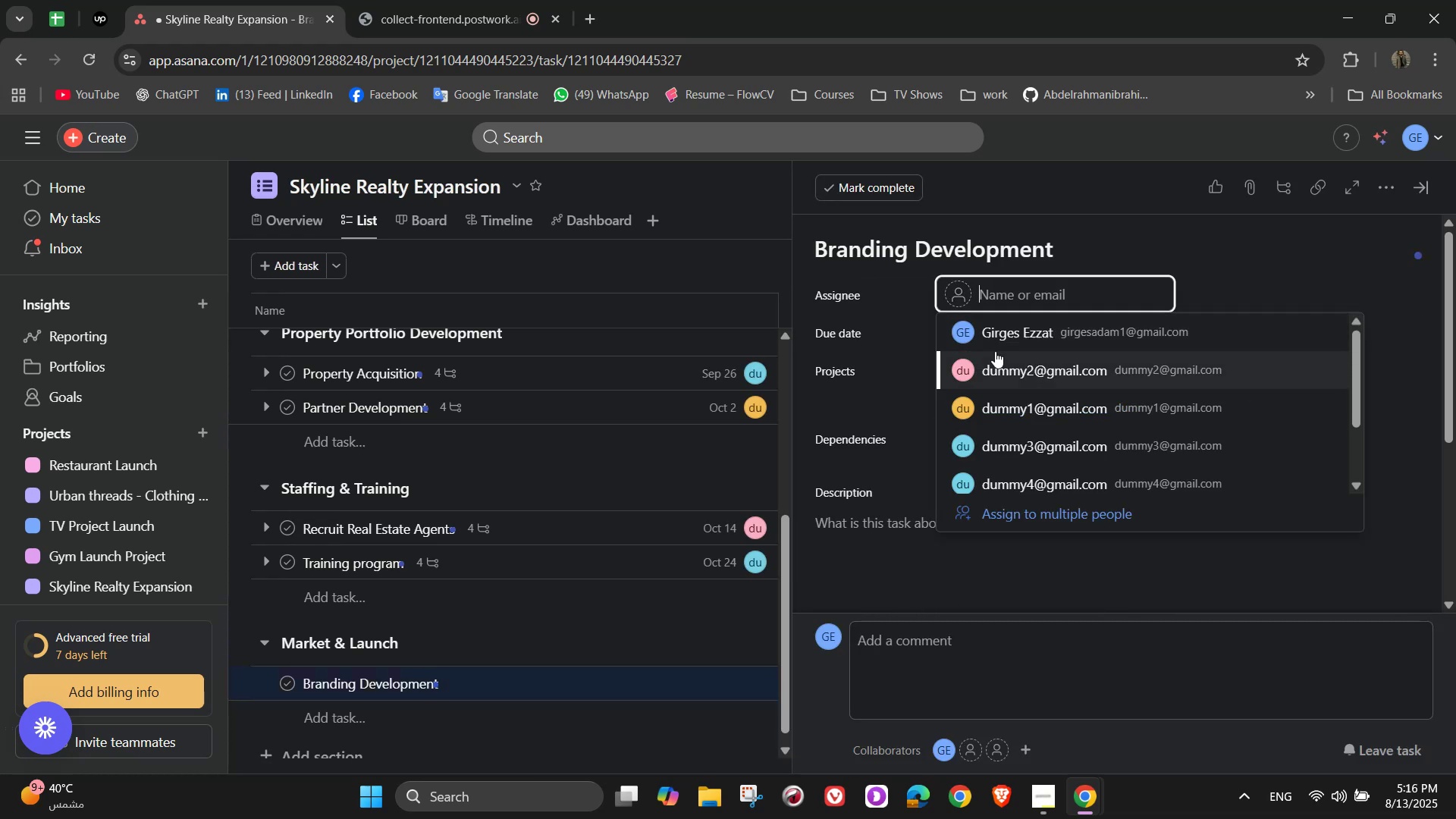 
left_click([1031, 433])
 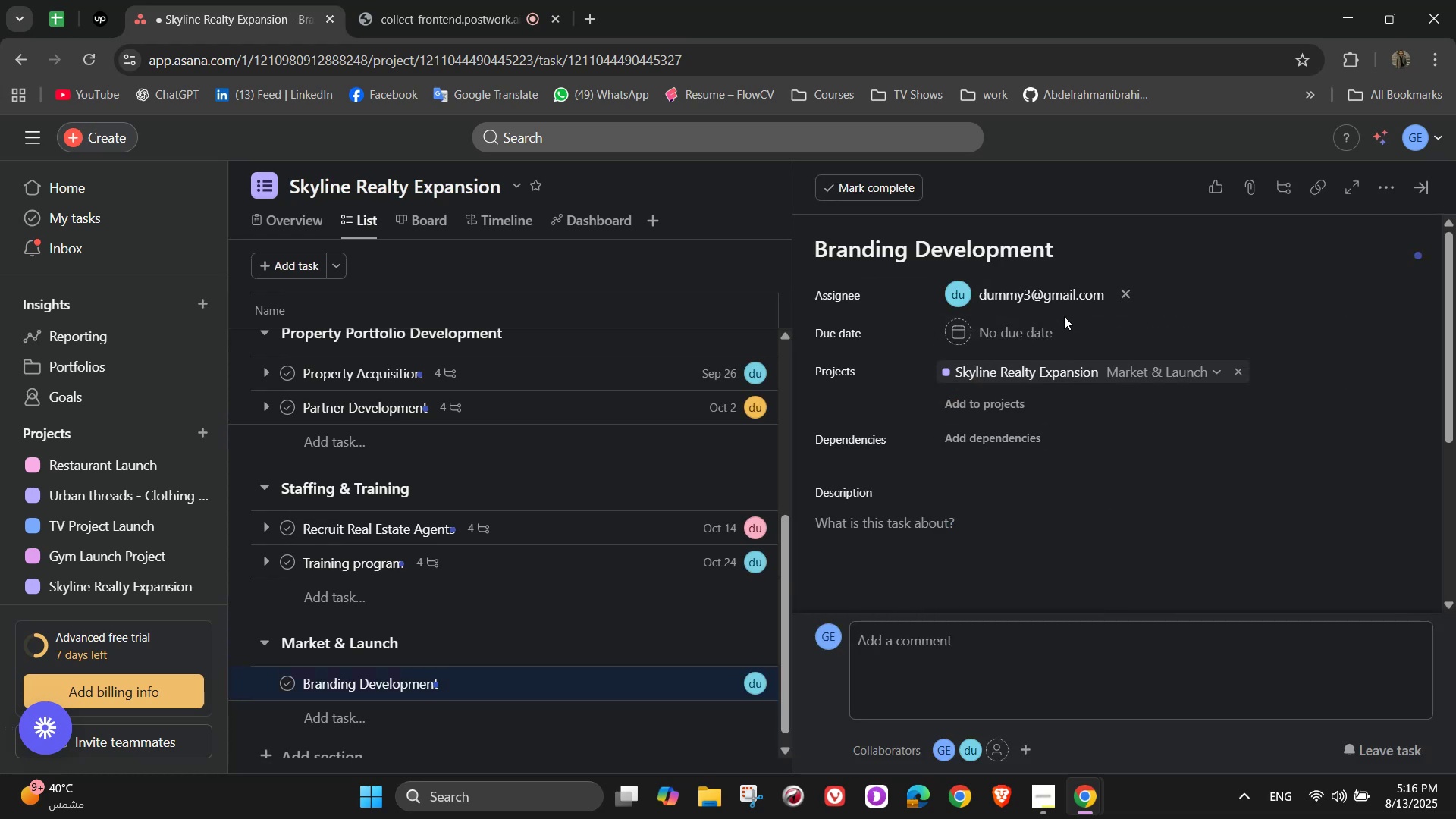 
left_click([1036, 330])
 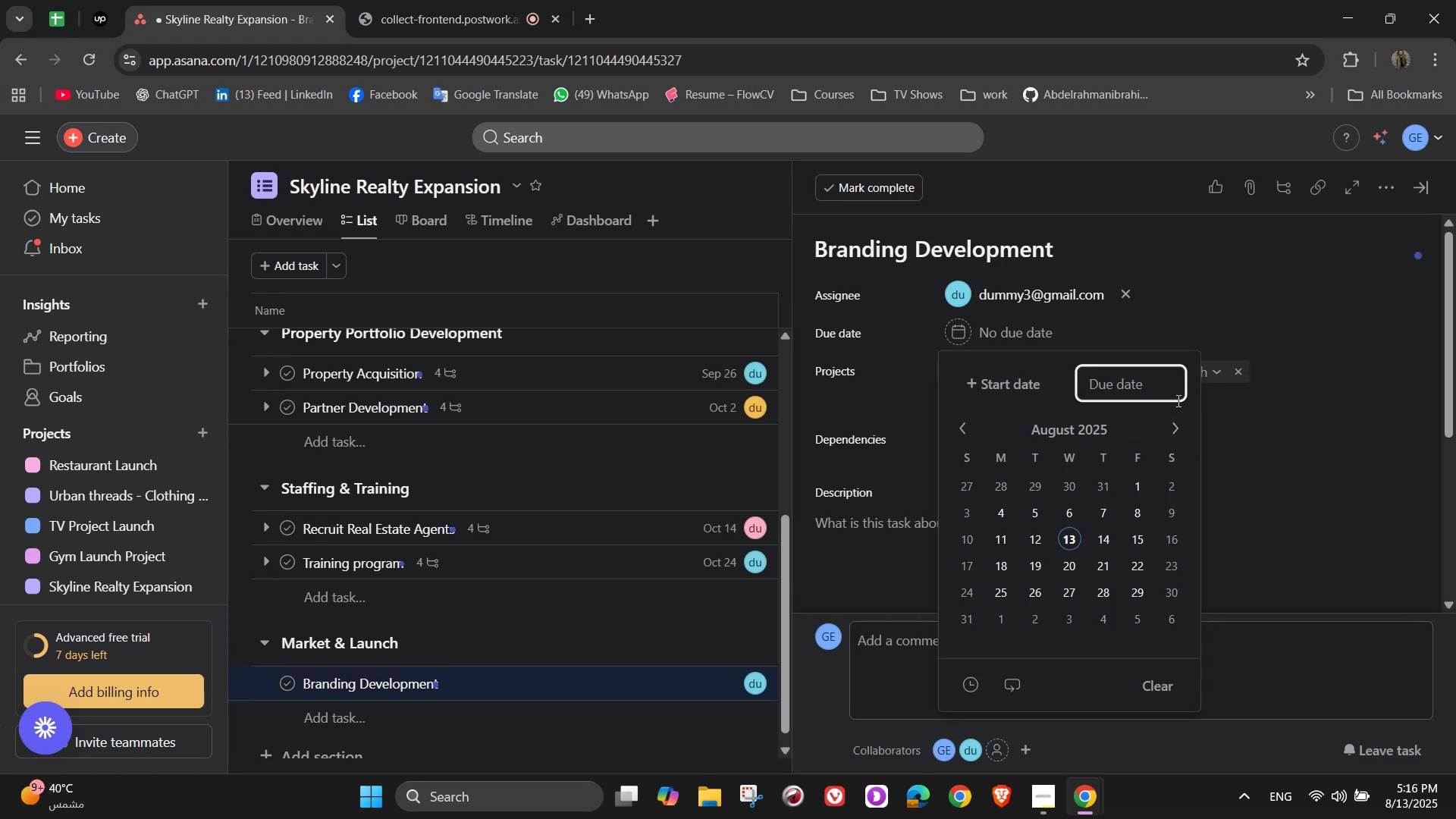 
double_click([1180, 422])
 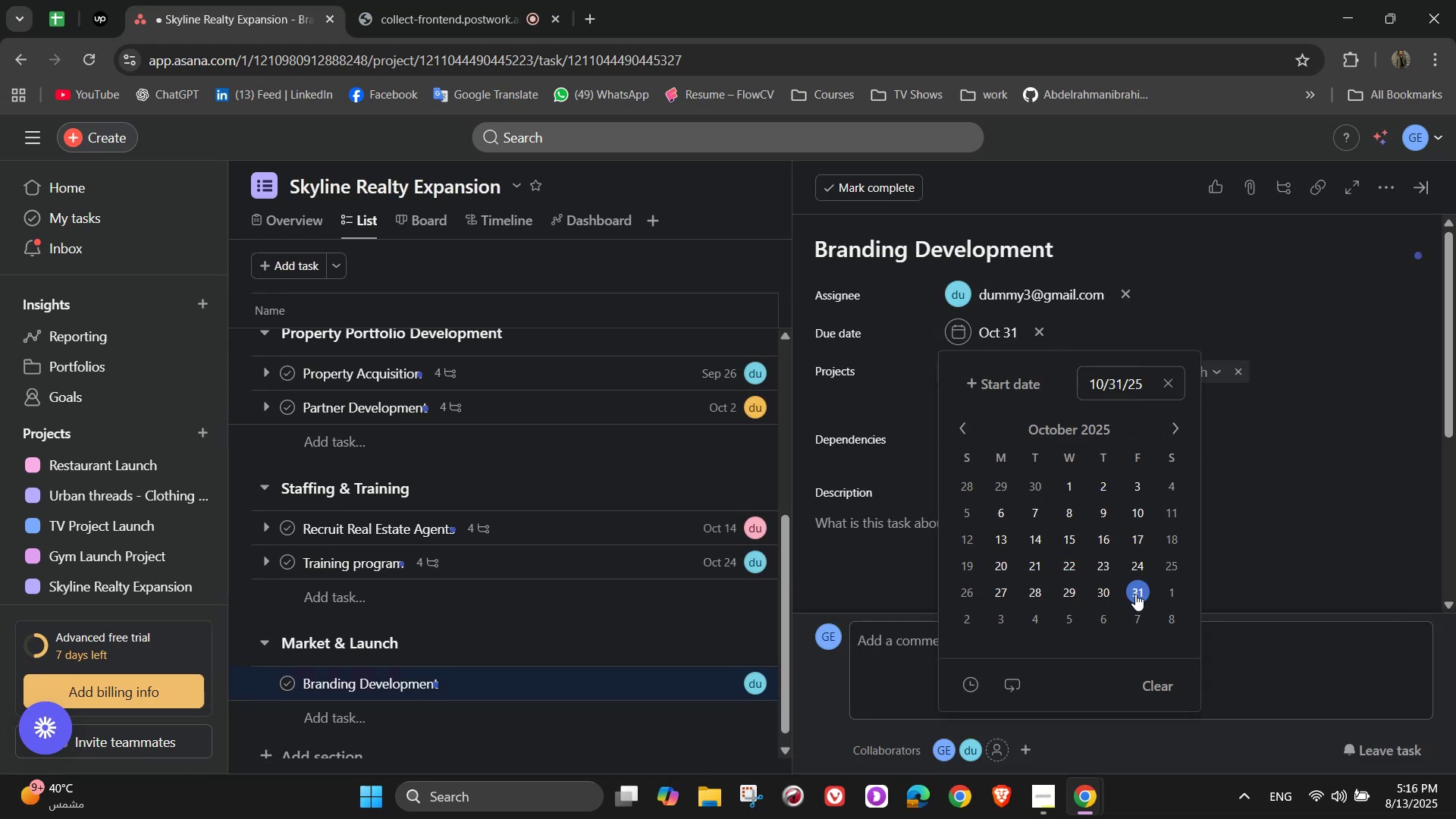 
double_click([1261, 425])
 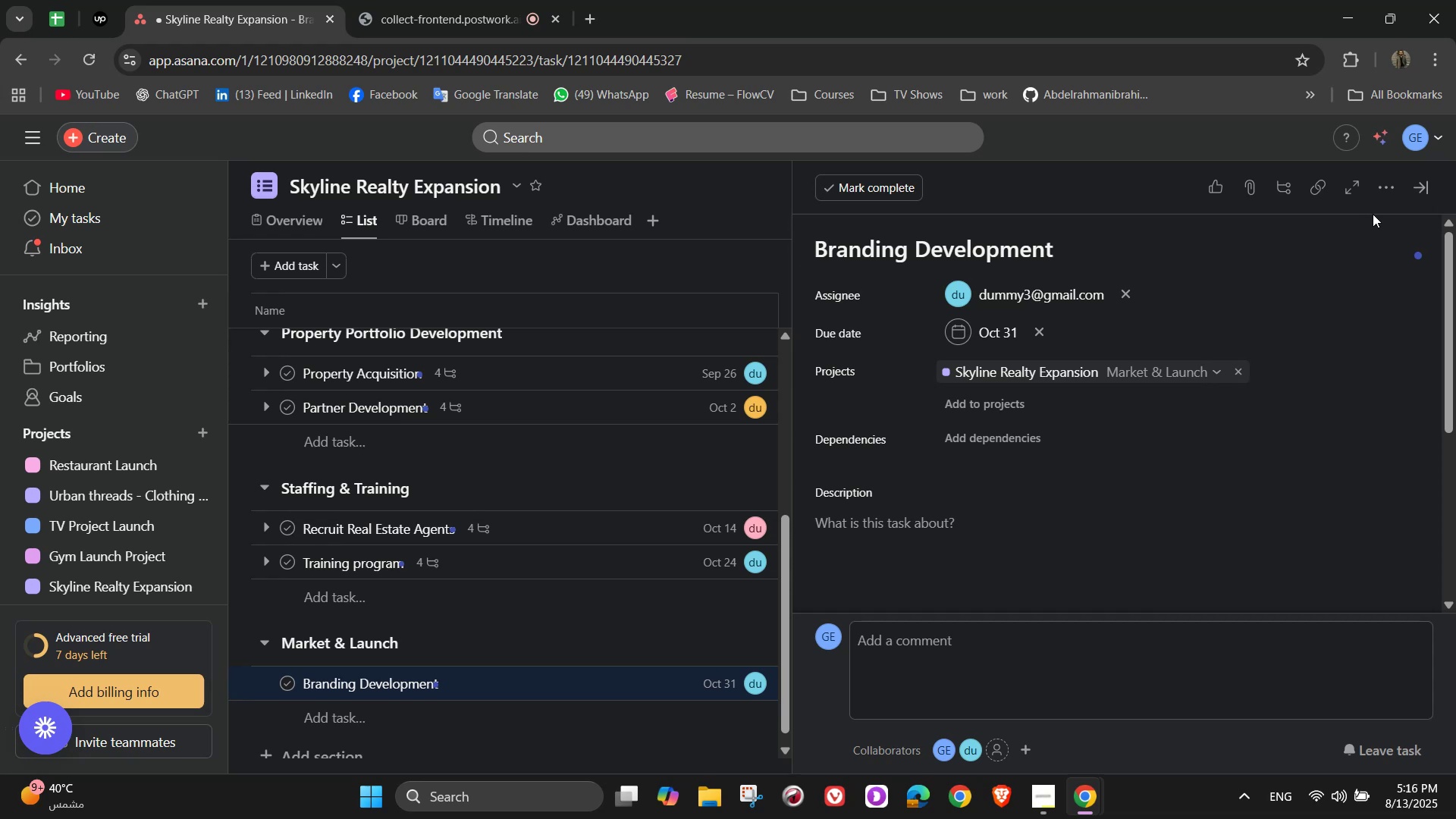 
left_click([1382, 191])
 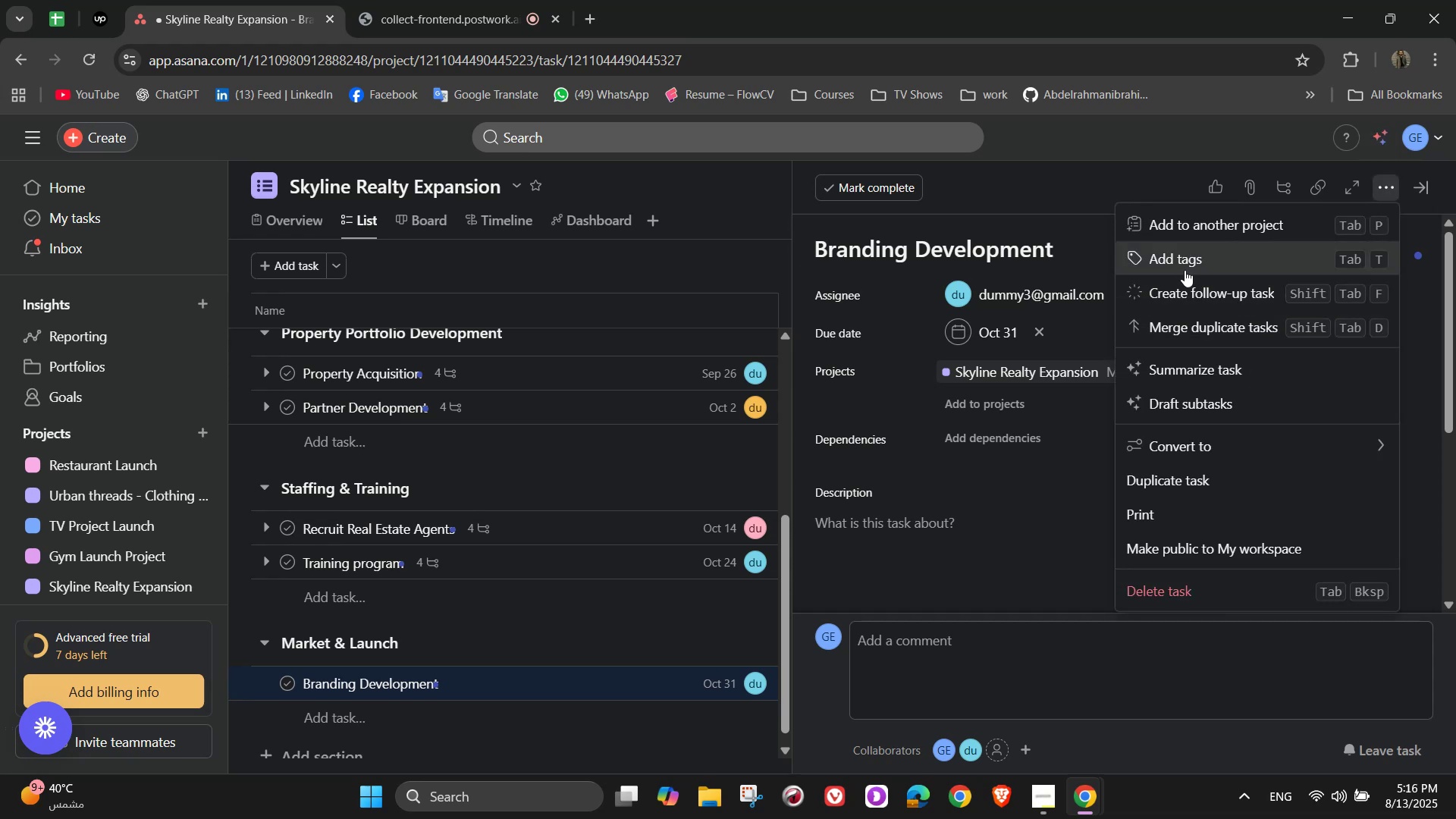 
left_click([1185, 266])
 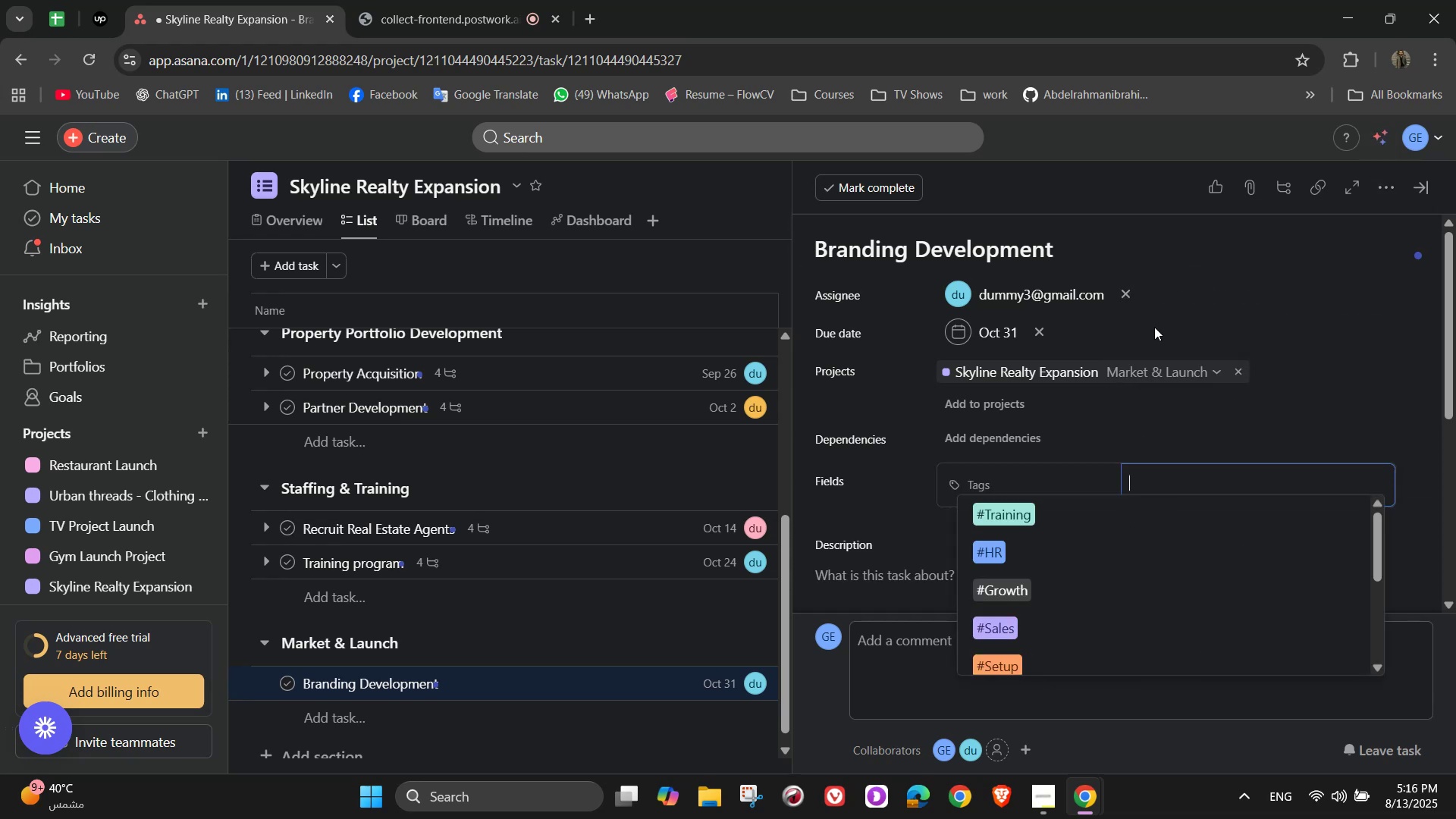 
wait(7.79)
 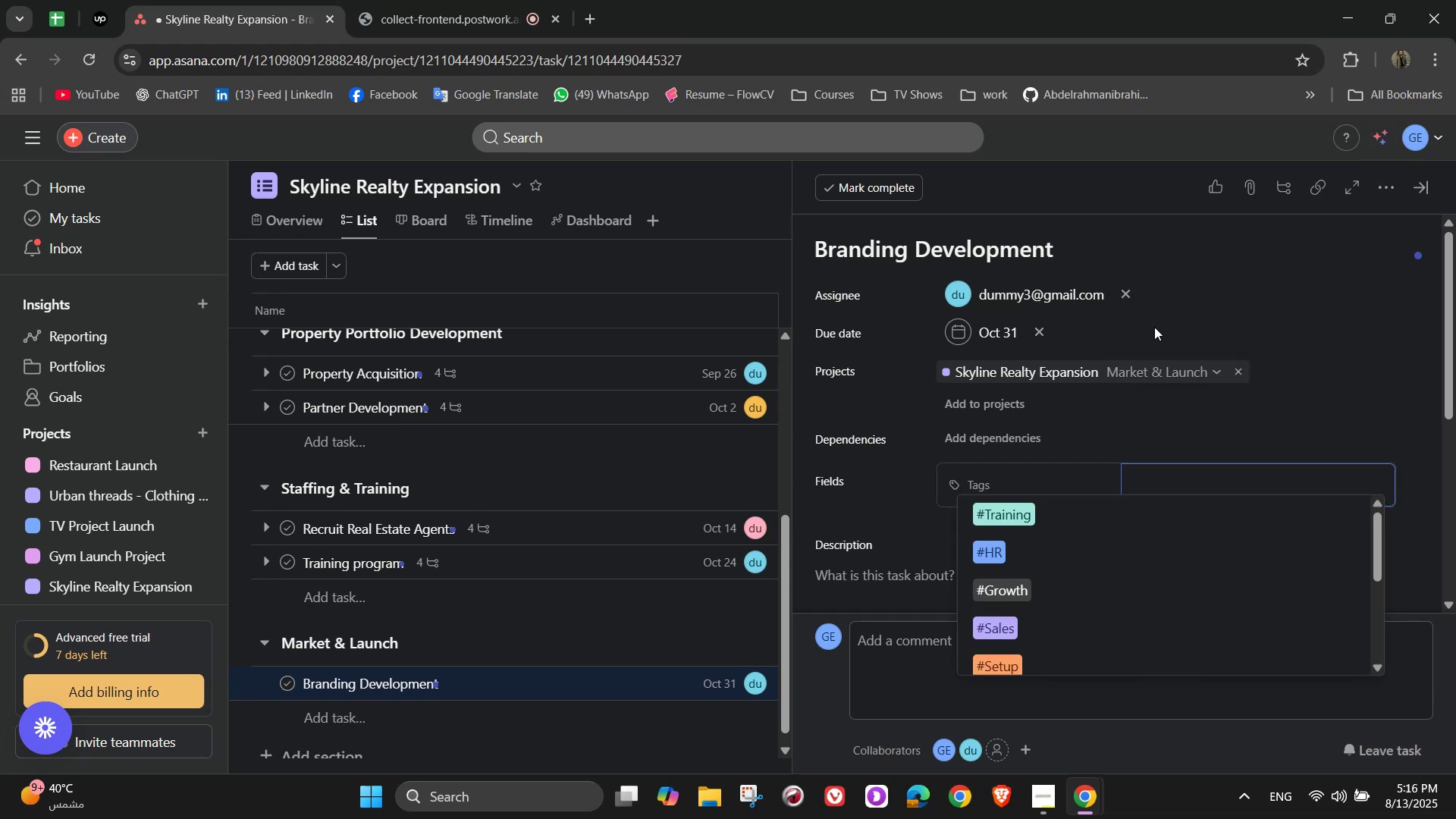 
type(Des)
 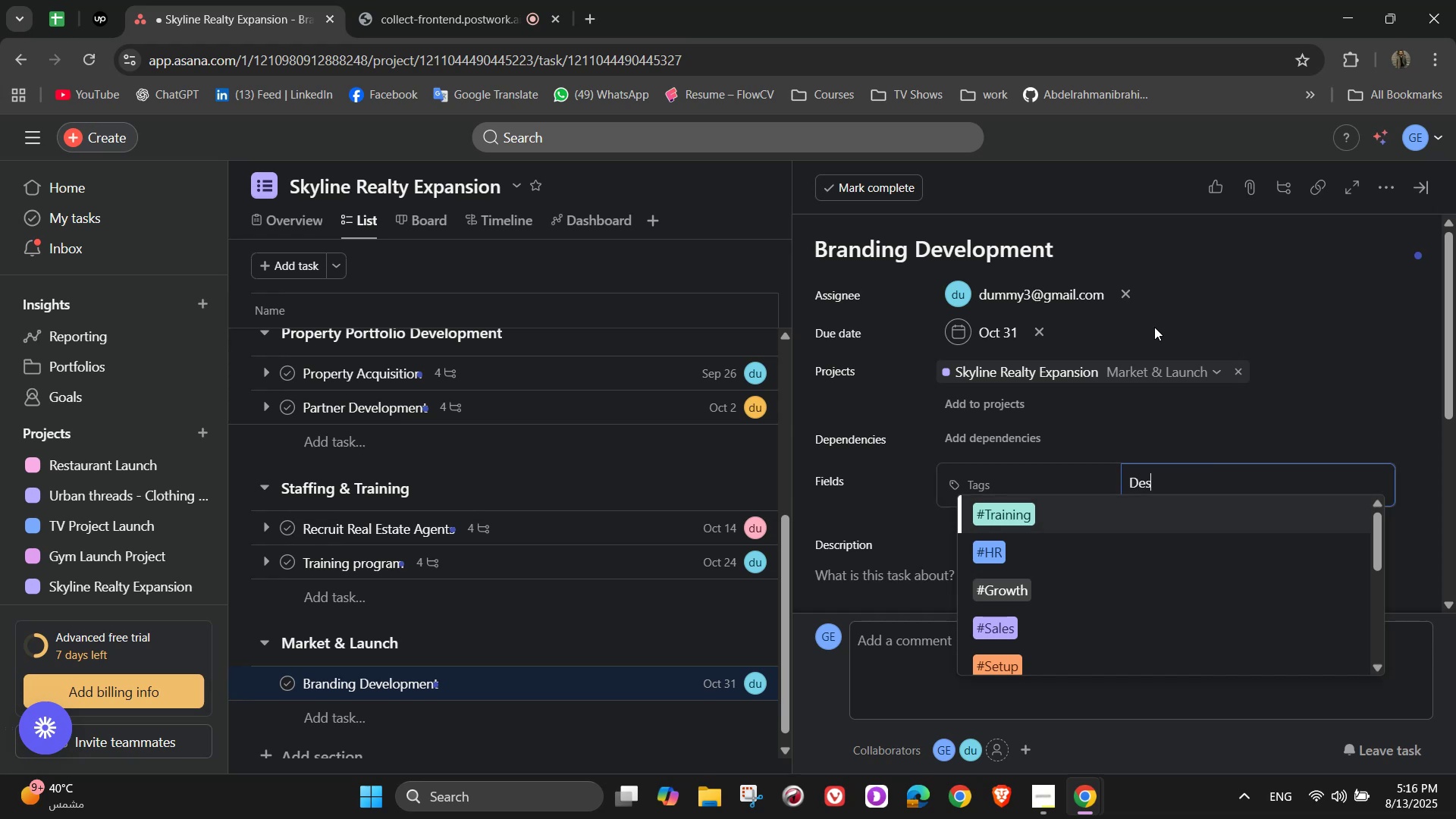 
key(ArrowDown)
 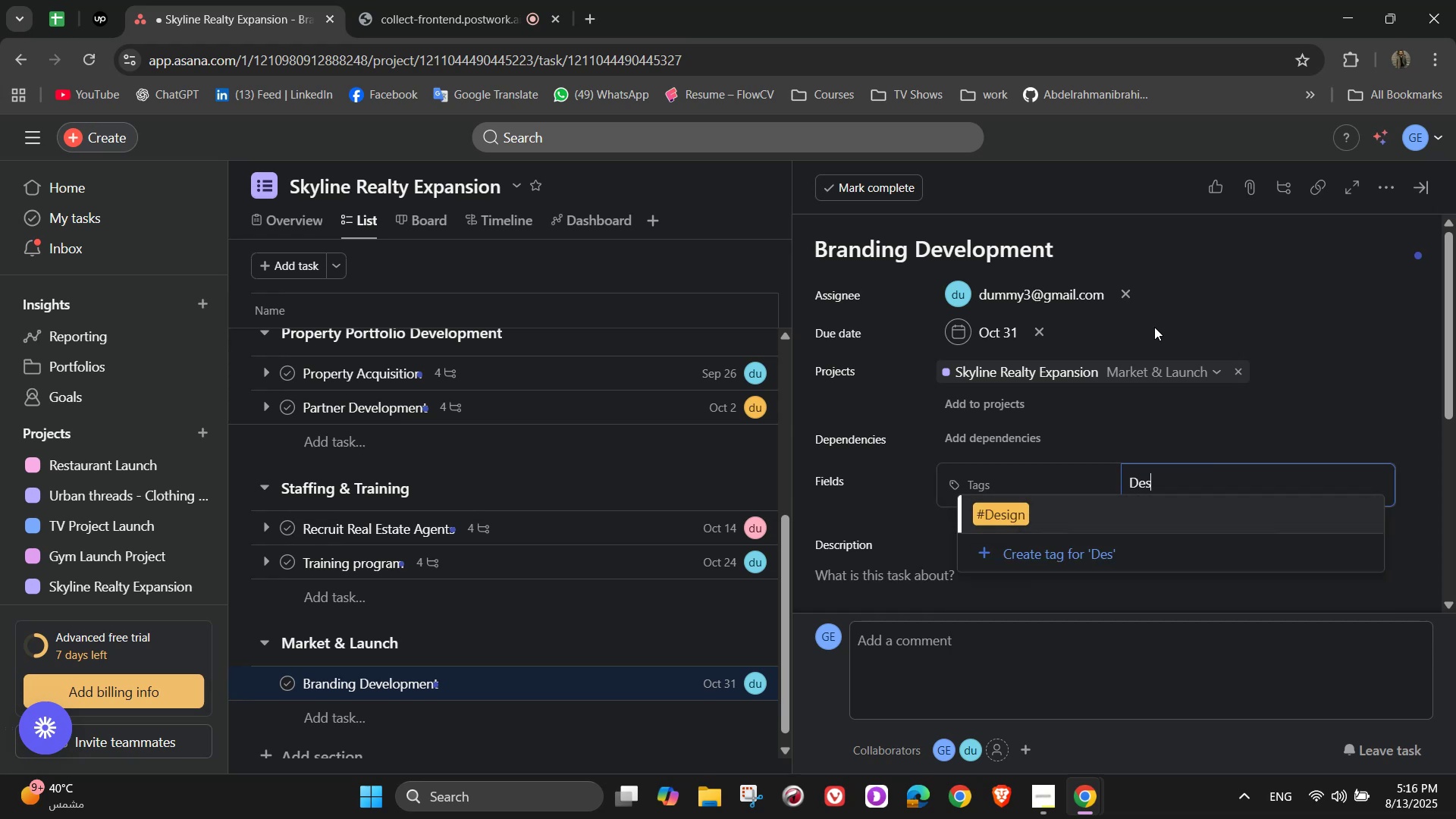 
key(Enter)
 